 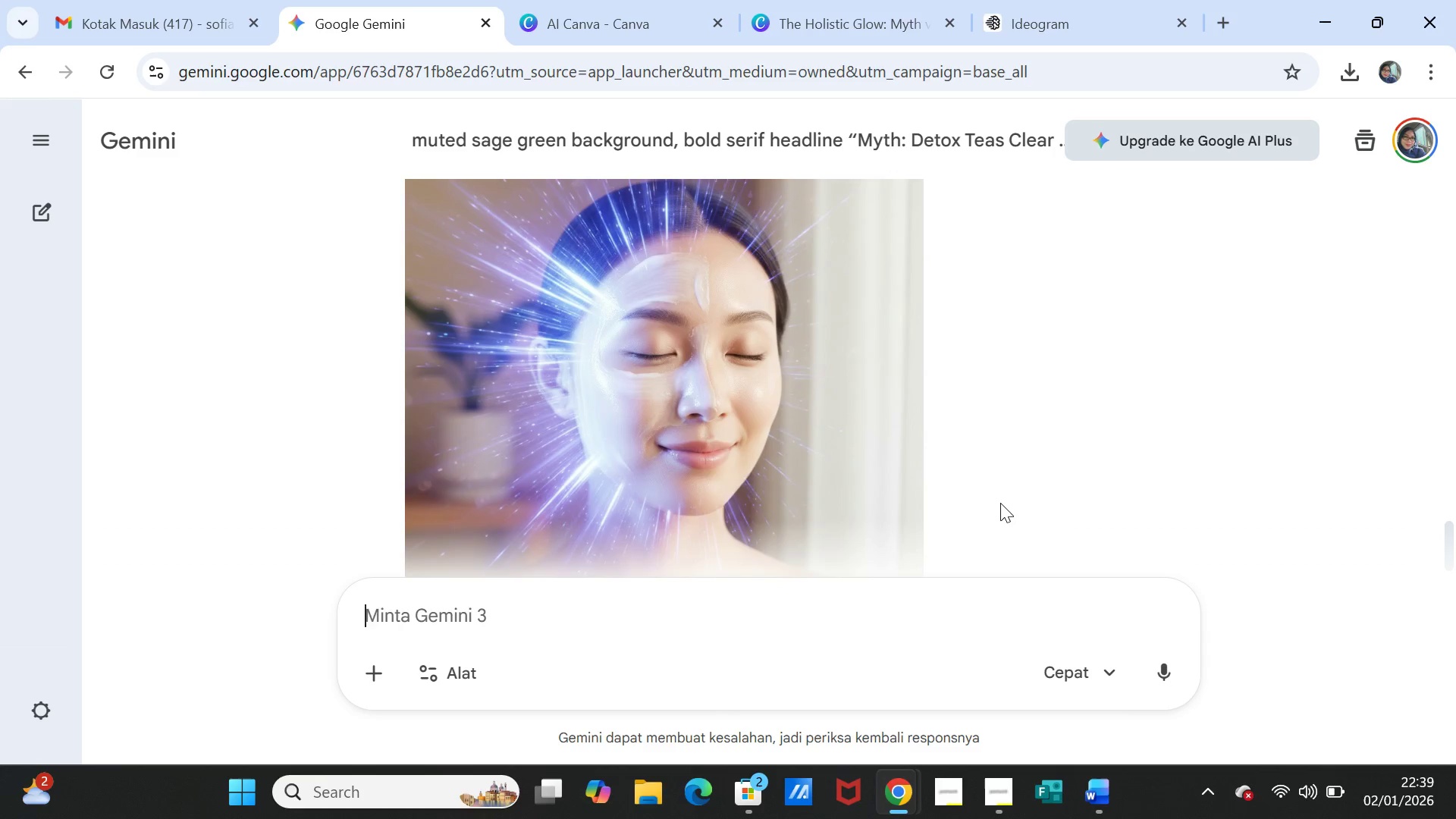 
left_click([618, 622])
 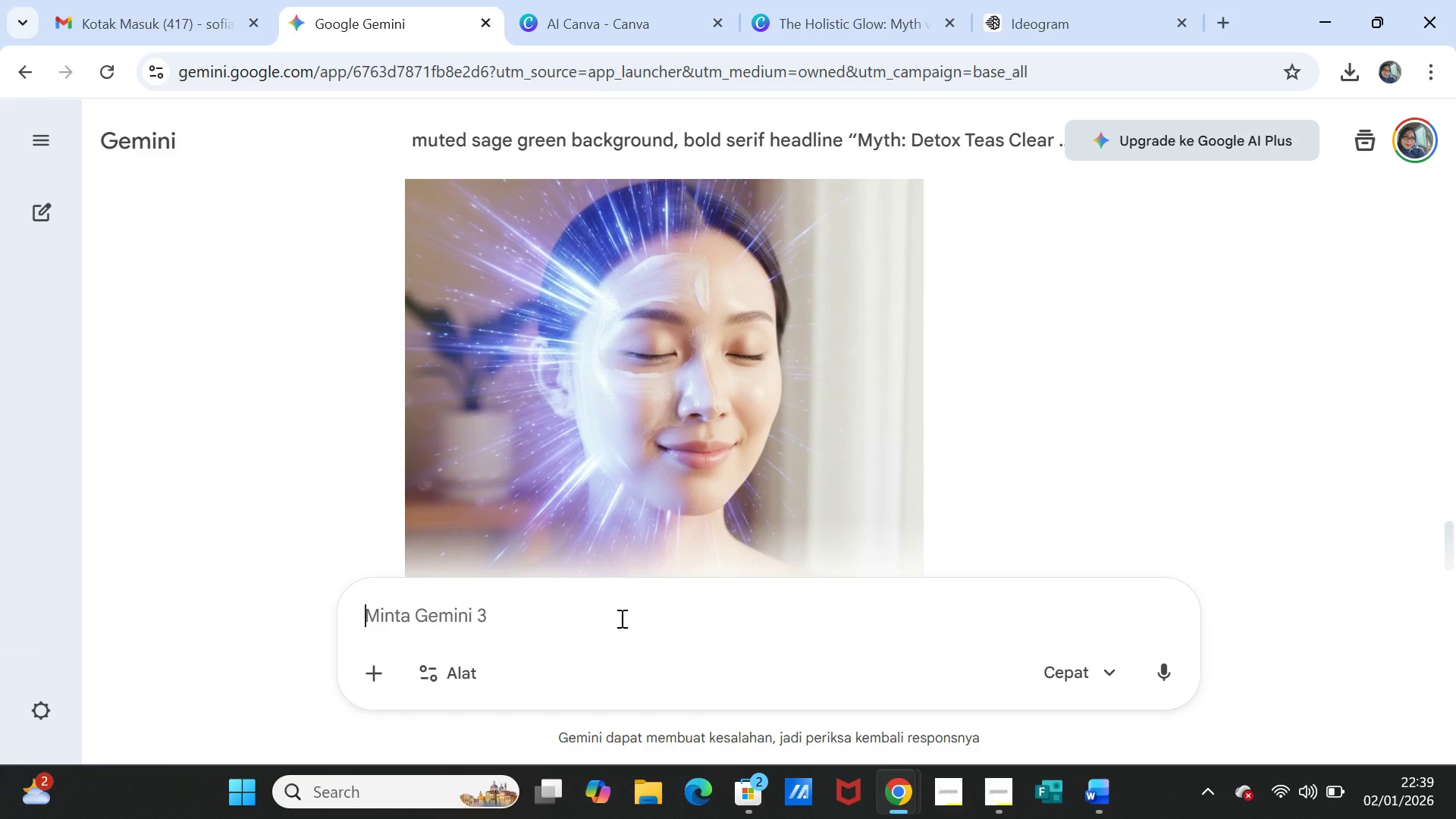 
type(buatkan gambar sinar matahari yang dipantukan)
key(Backspace)
key(Backspace)
key(Backspace)
key(Backspace)
type(ulkan )
 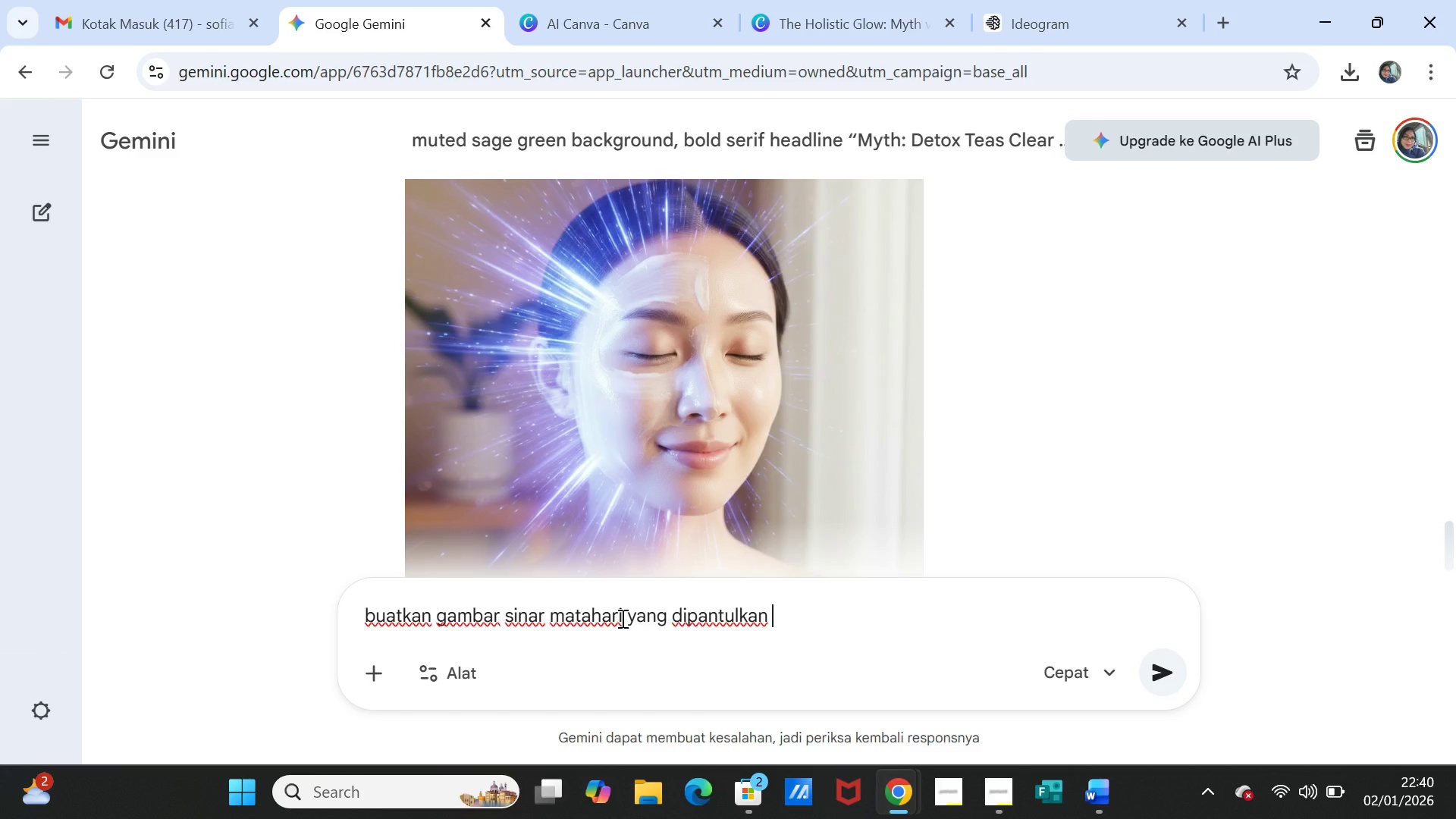 
type(karena wajah memakai sunscreen, backgrounde=)
key(Backspace)
key(Backspace)
type( diluar ruangan, susan)
key(Backspace)
key(Backspace)
key(Backspace)
type(asana siang hari)
 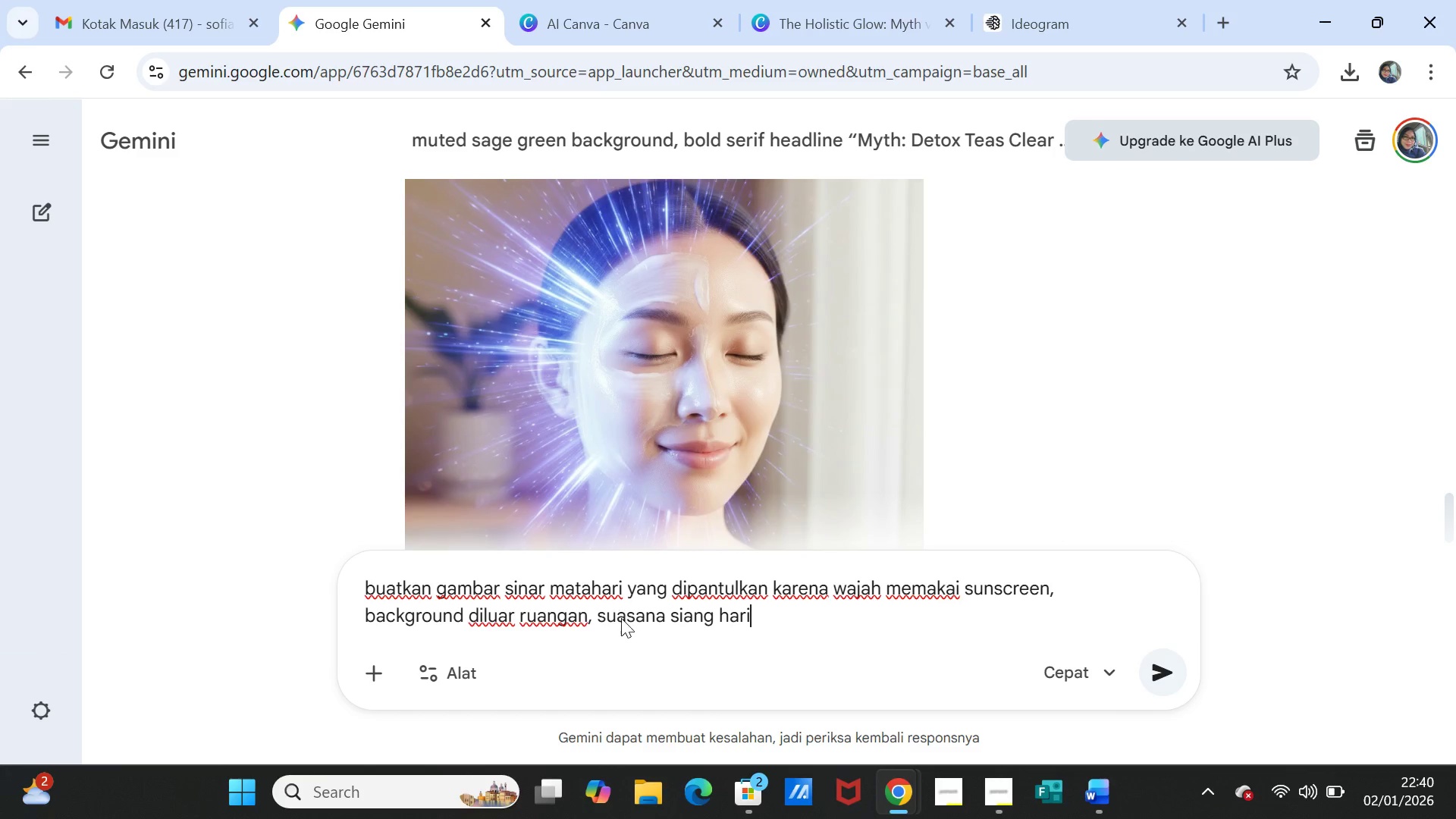 
key(Enter)
 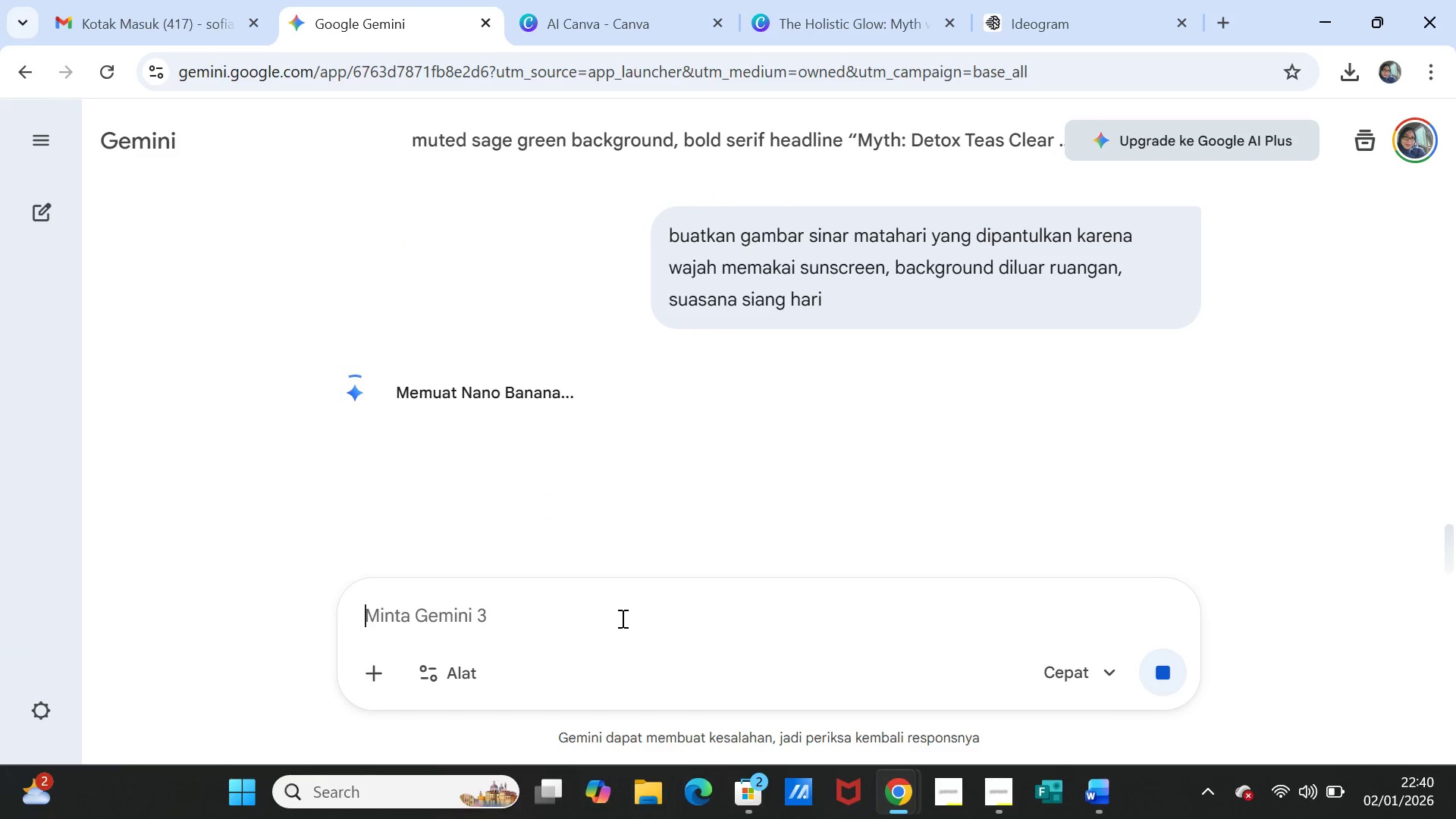 
scroll: coordinate [1044, 396], scroll_direction: down, amount: 1.0
 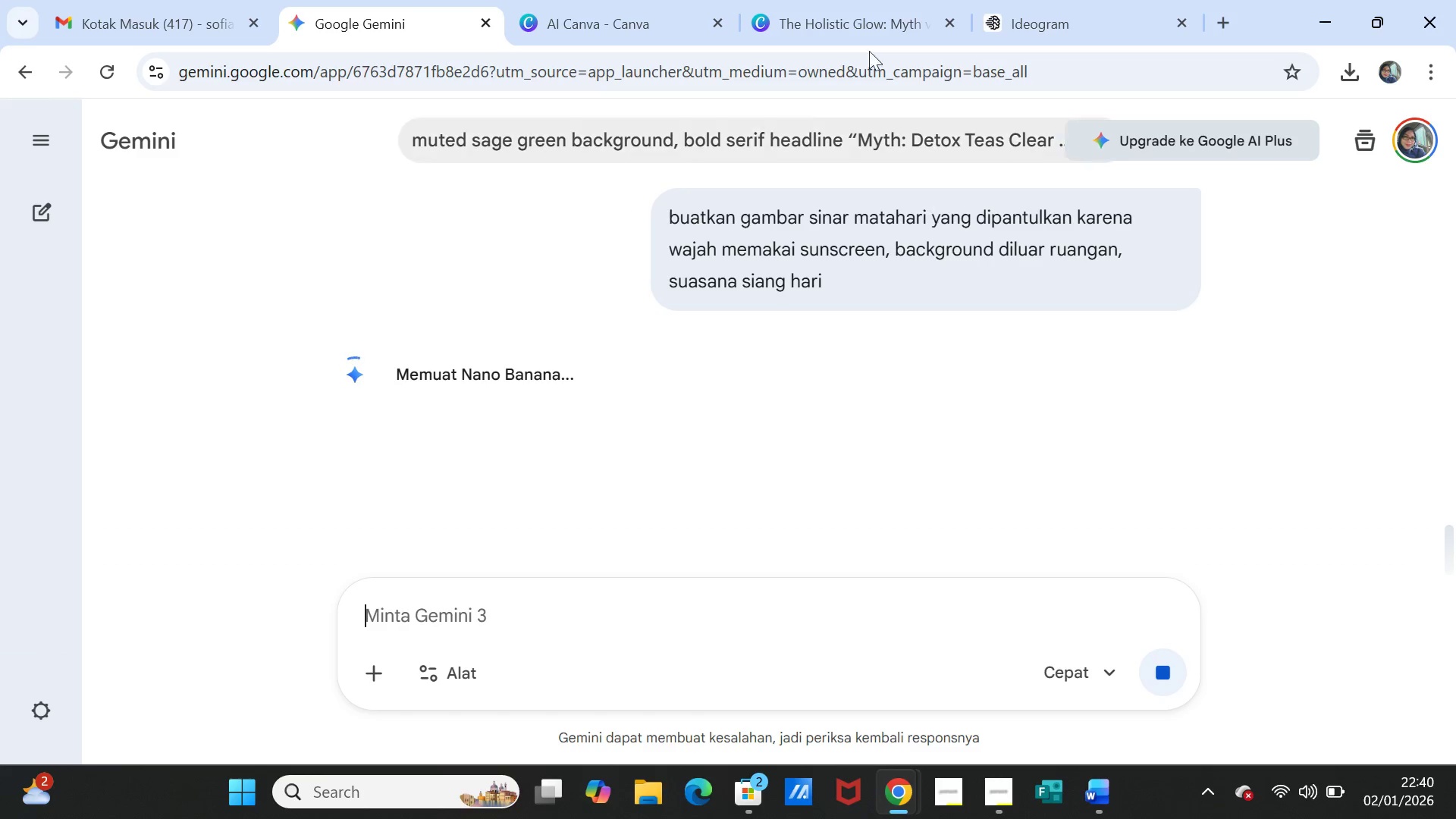 
left_click([870, 8])
 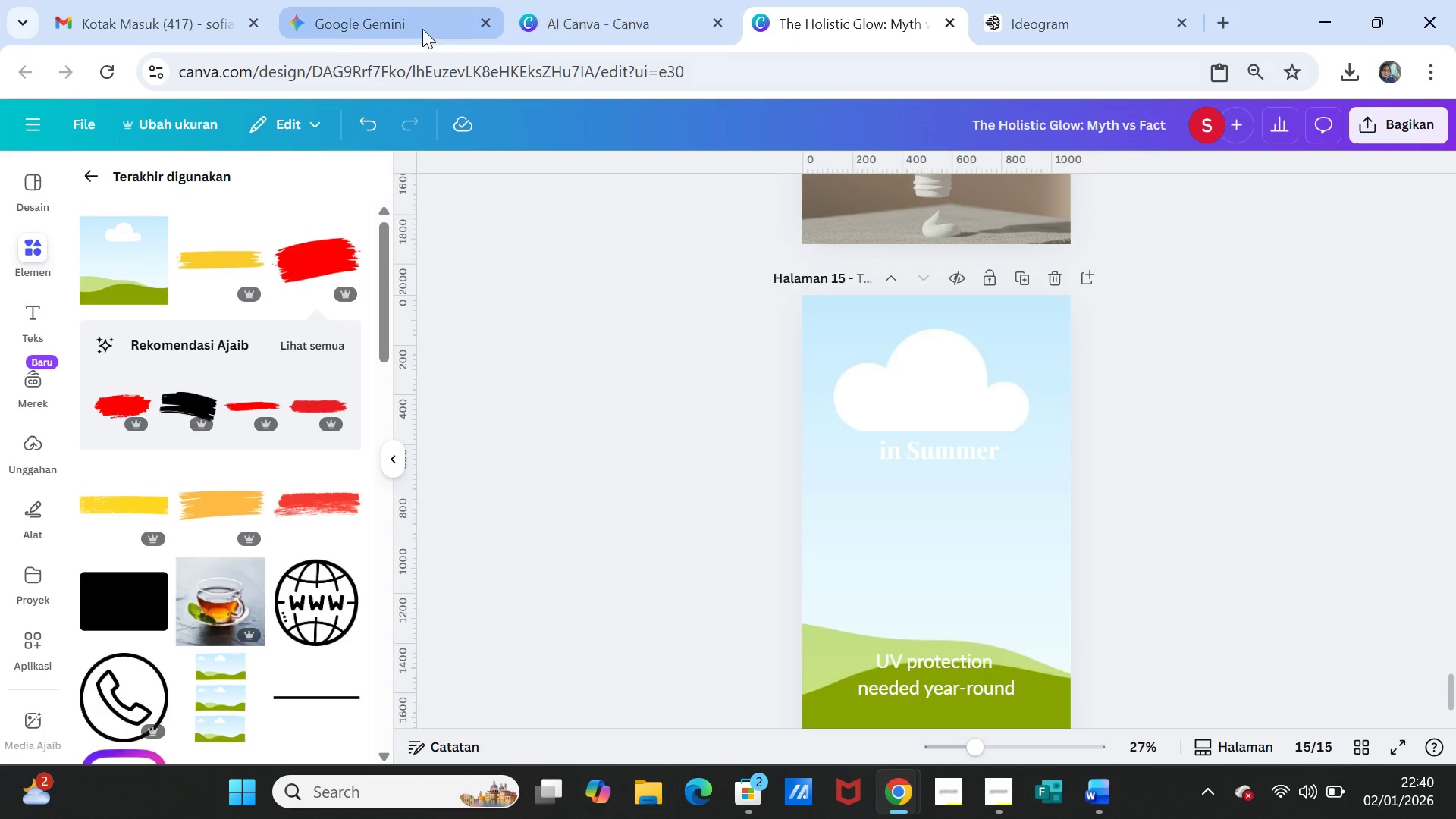 
left_click([337, 18])
 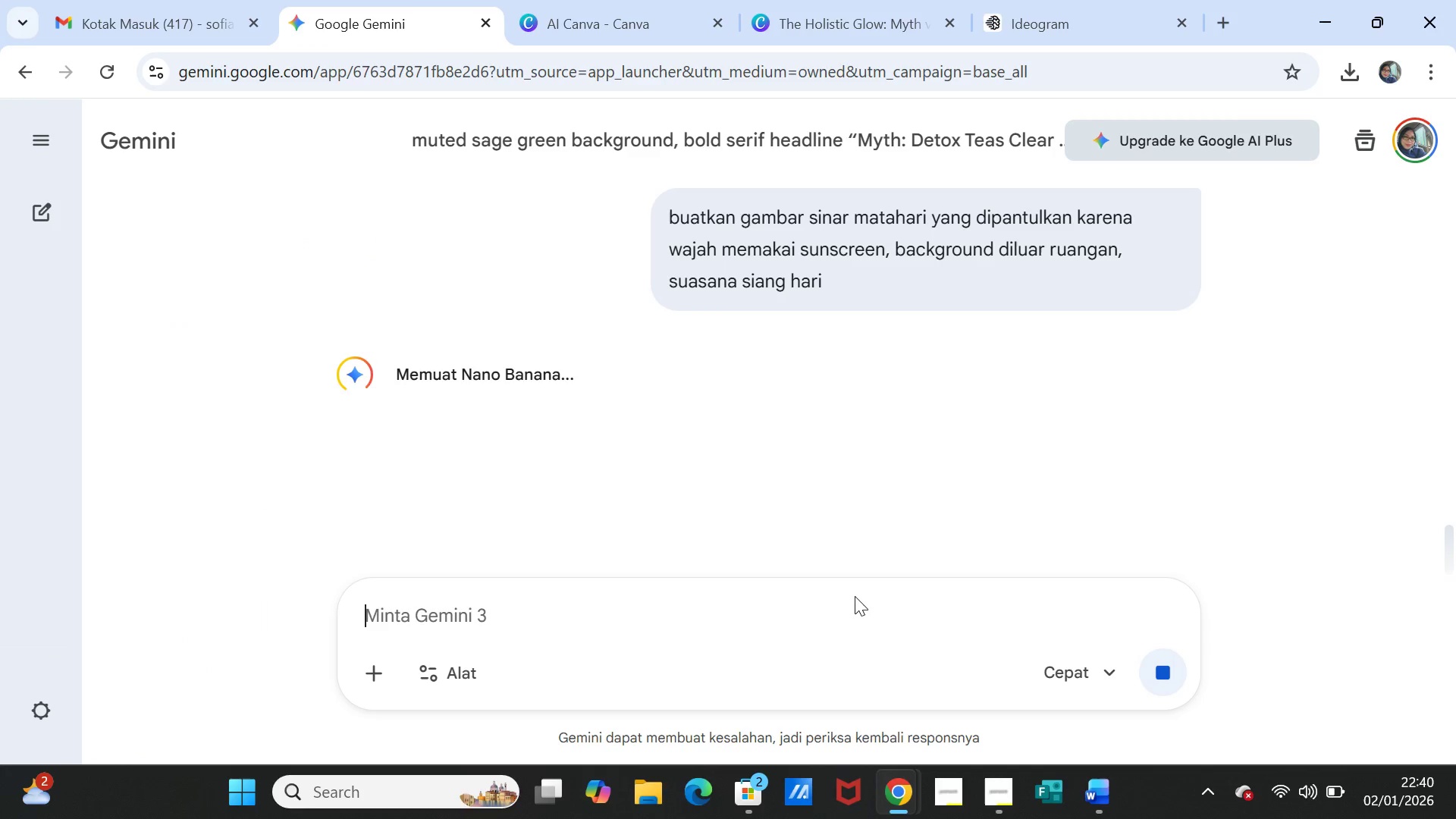 
wait(8.27)
 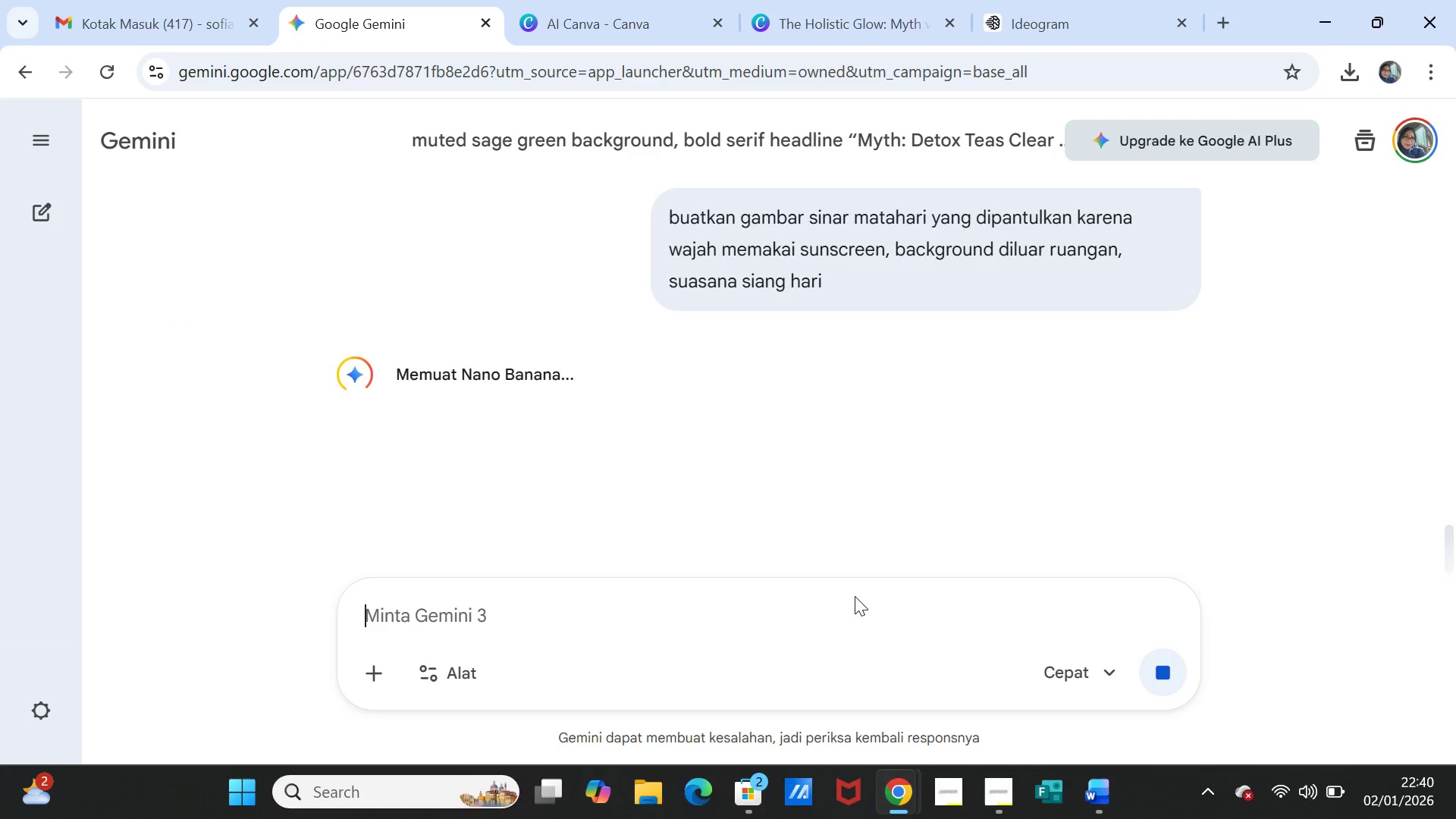 
scroll: coordinate [836, 465], scroll_direction: down, amount: 1.0
 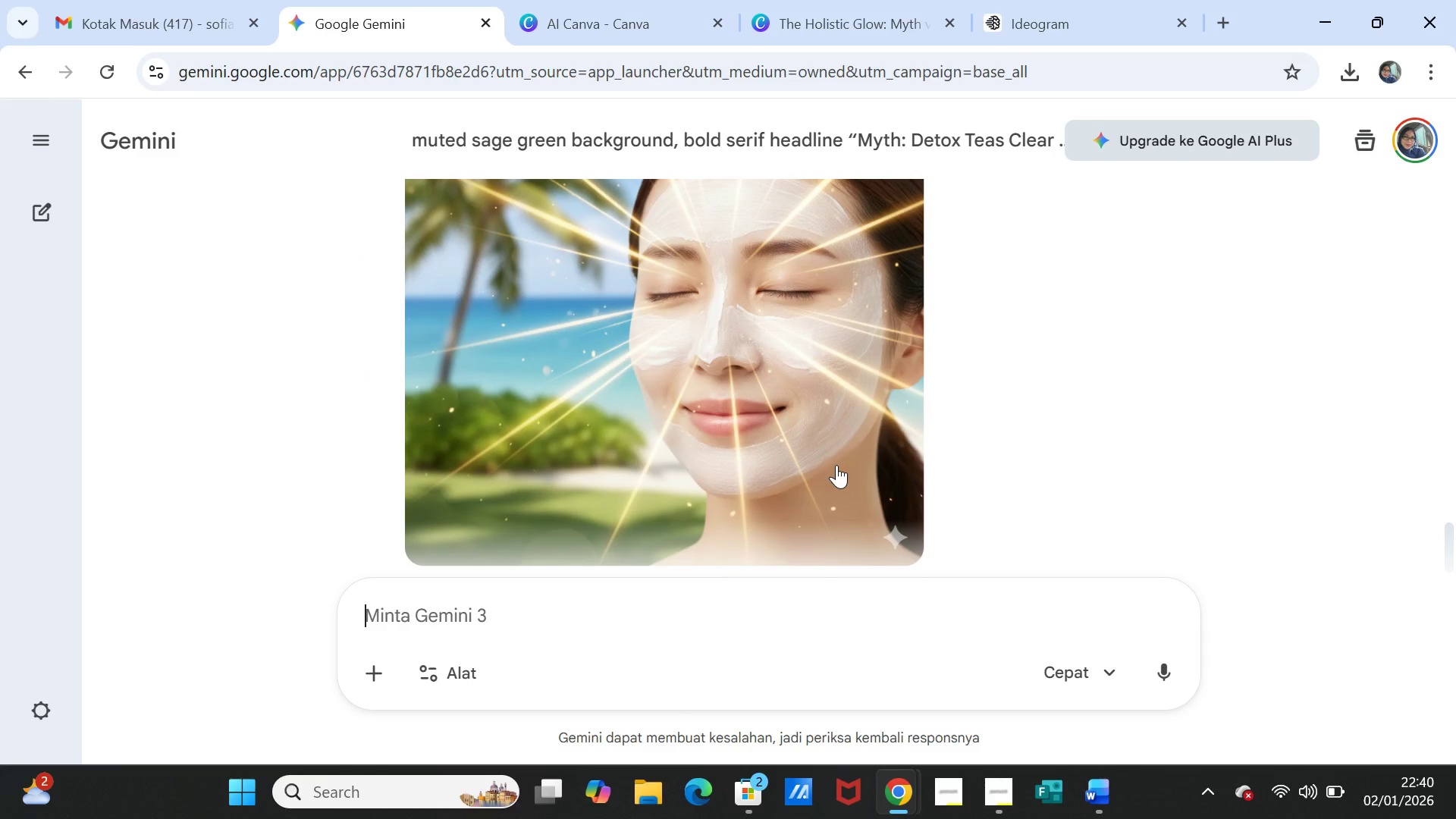 
scroll: coordinate [836, 465], scroll_direction: up, amount: 1.0
 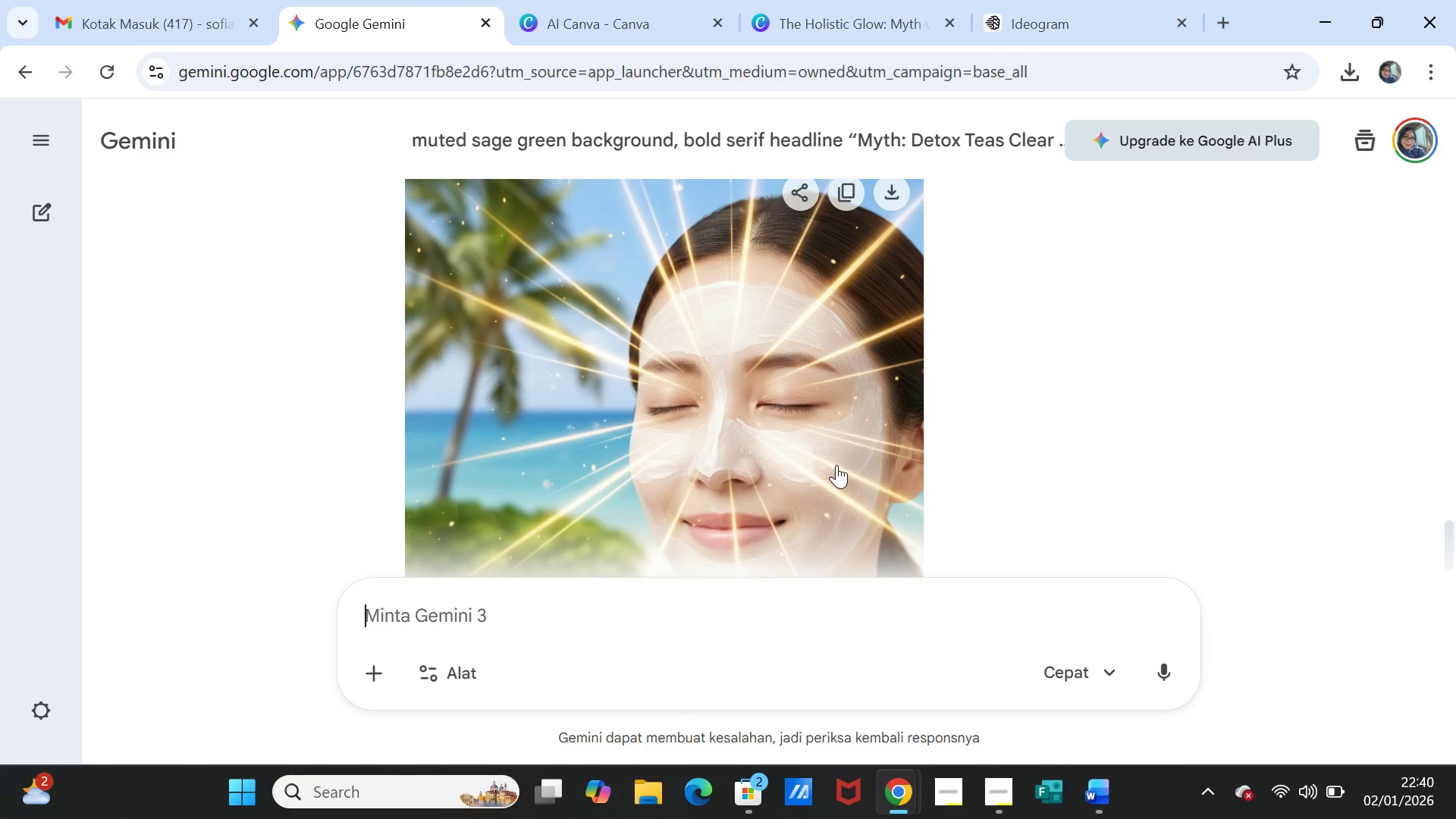 
scroll: coordinate [836, 465], scroll_direction: down, amount: 1.0
 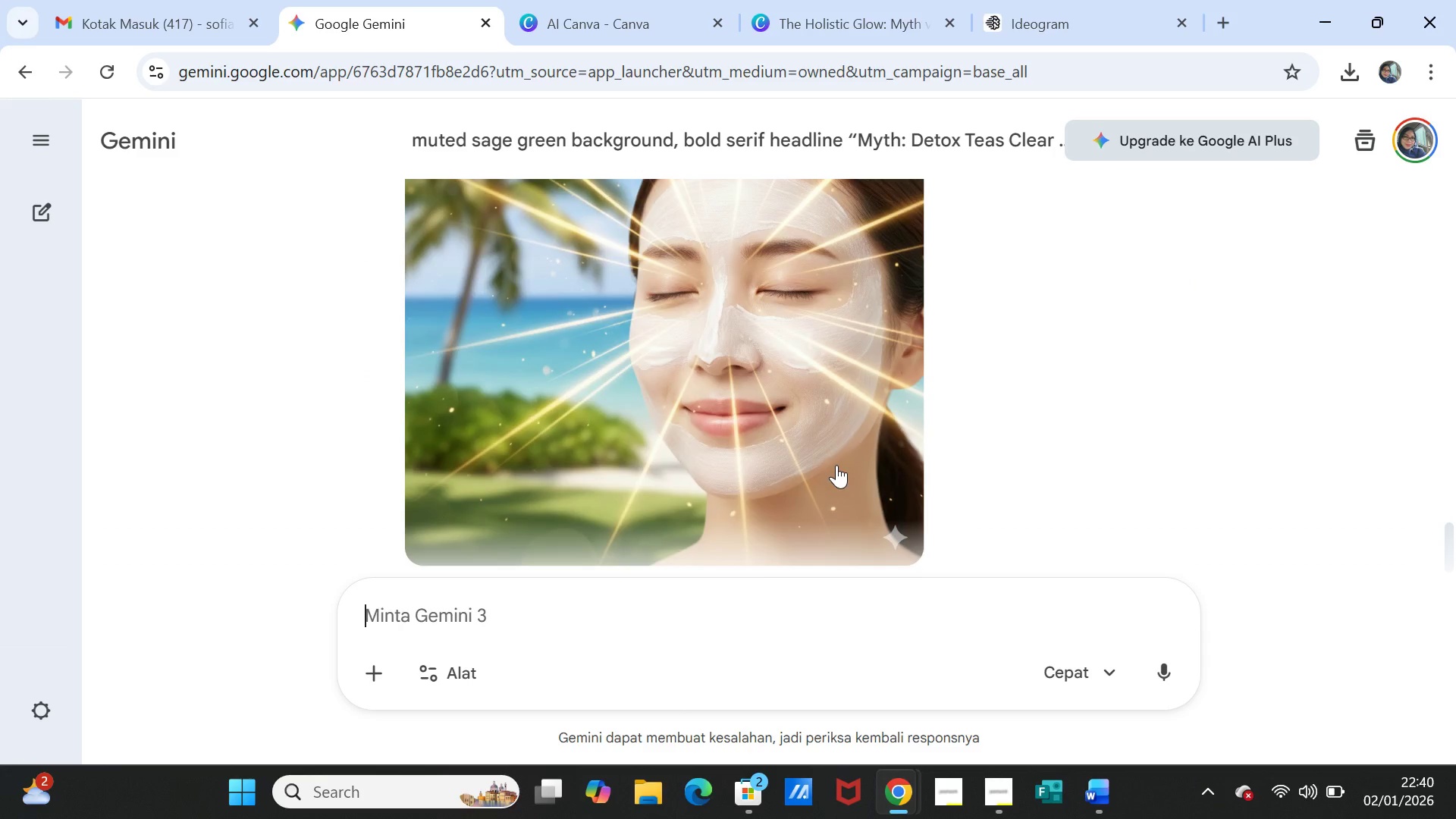 
scroll: coordinate [836, 465], scroll_direction: up, amount: 1.0
 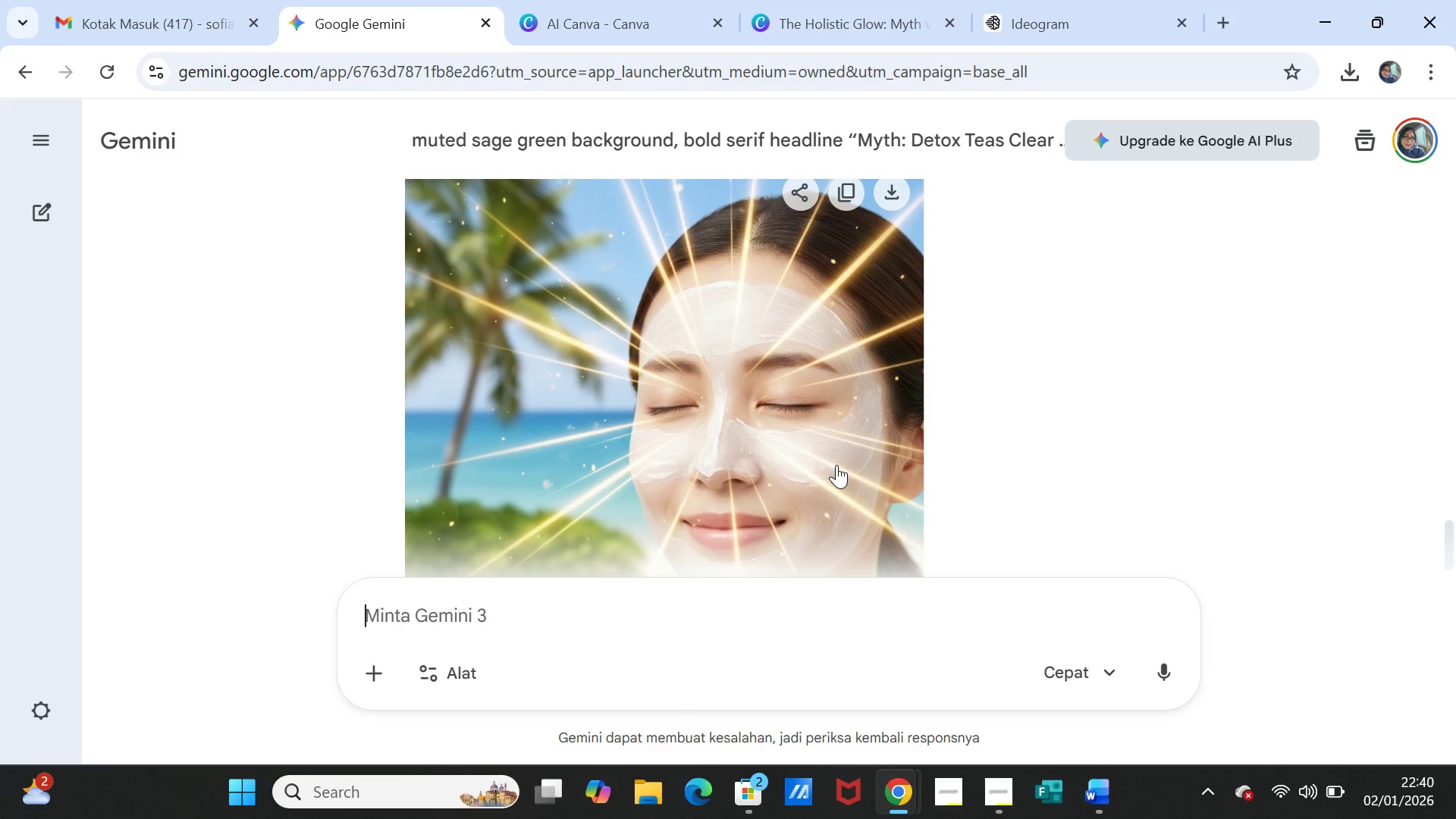 
scroll: coordinate [836, 465], scroll_direction: down, amount: 1.0
 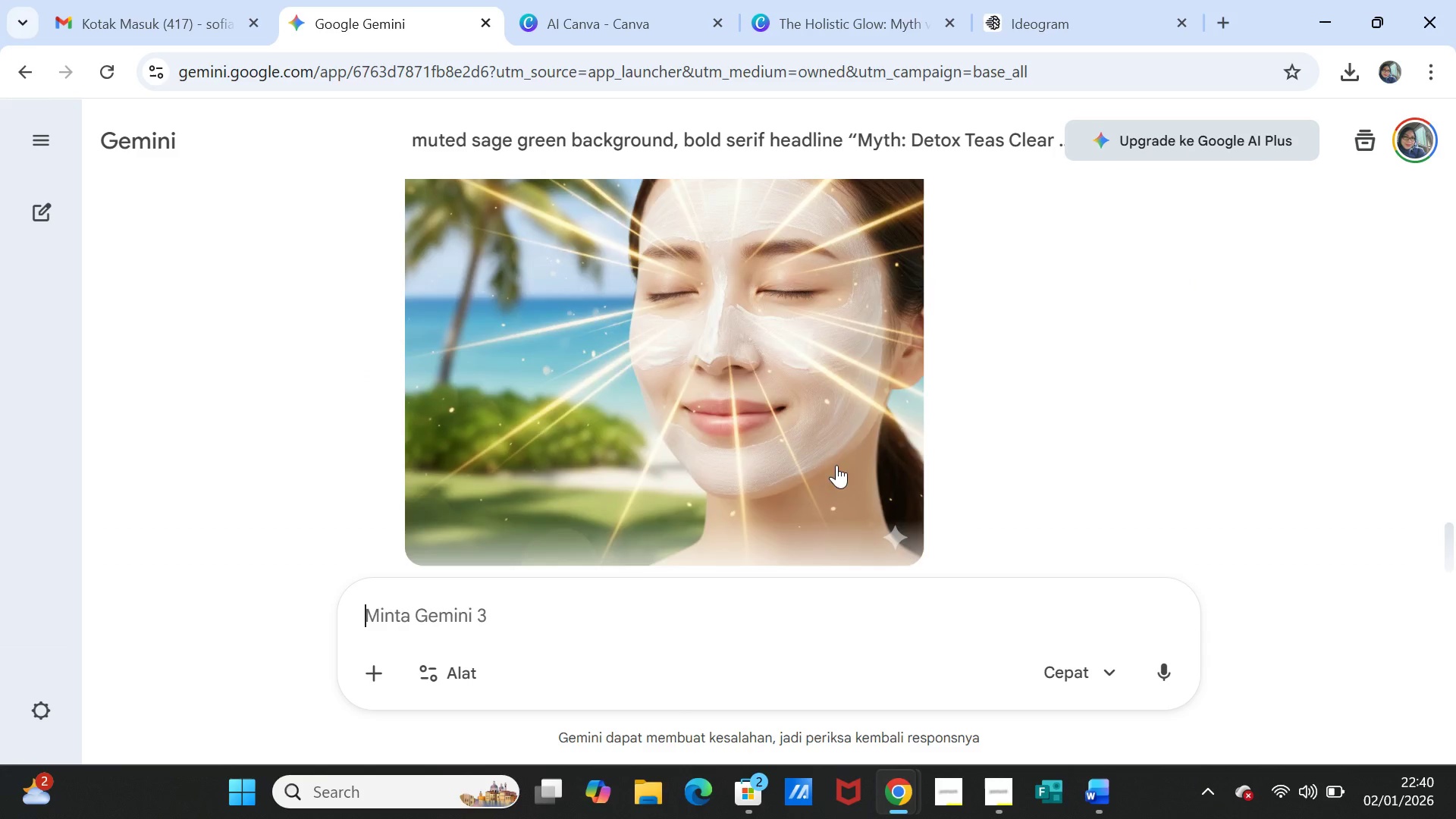 
scroll: coordinate [915, 388], scroll_direction: up, amount: 2.0
 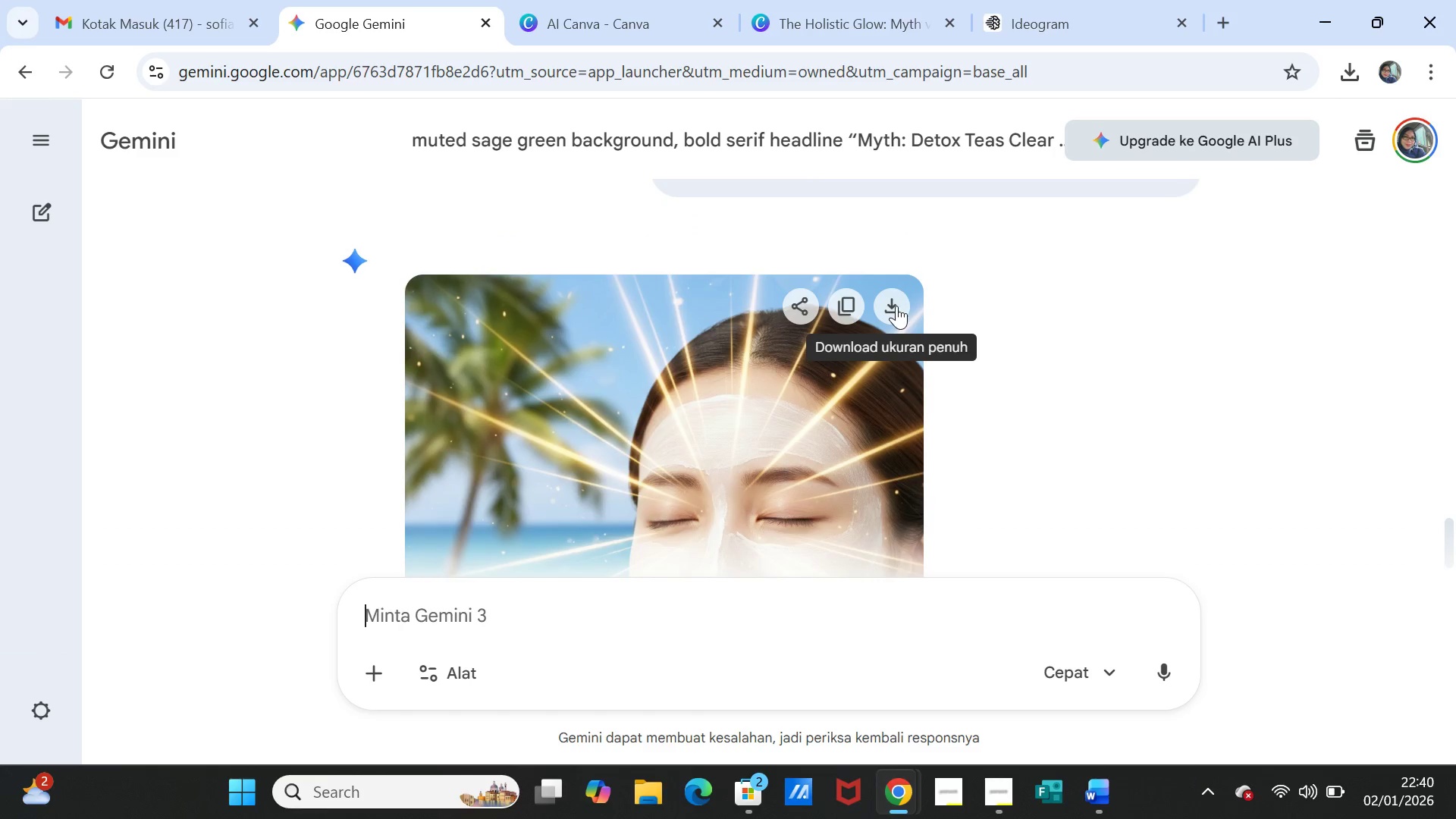 
left_click([896, 306])
 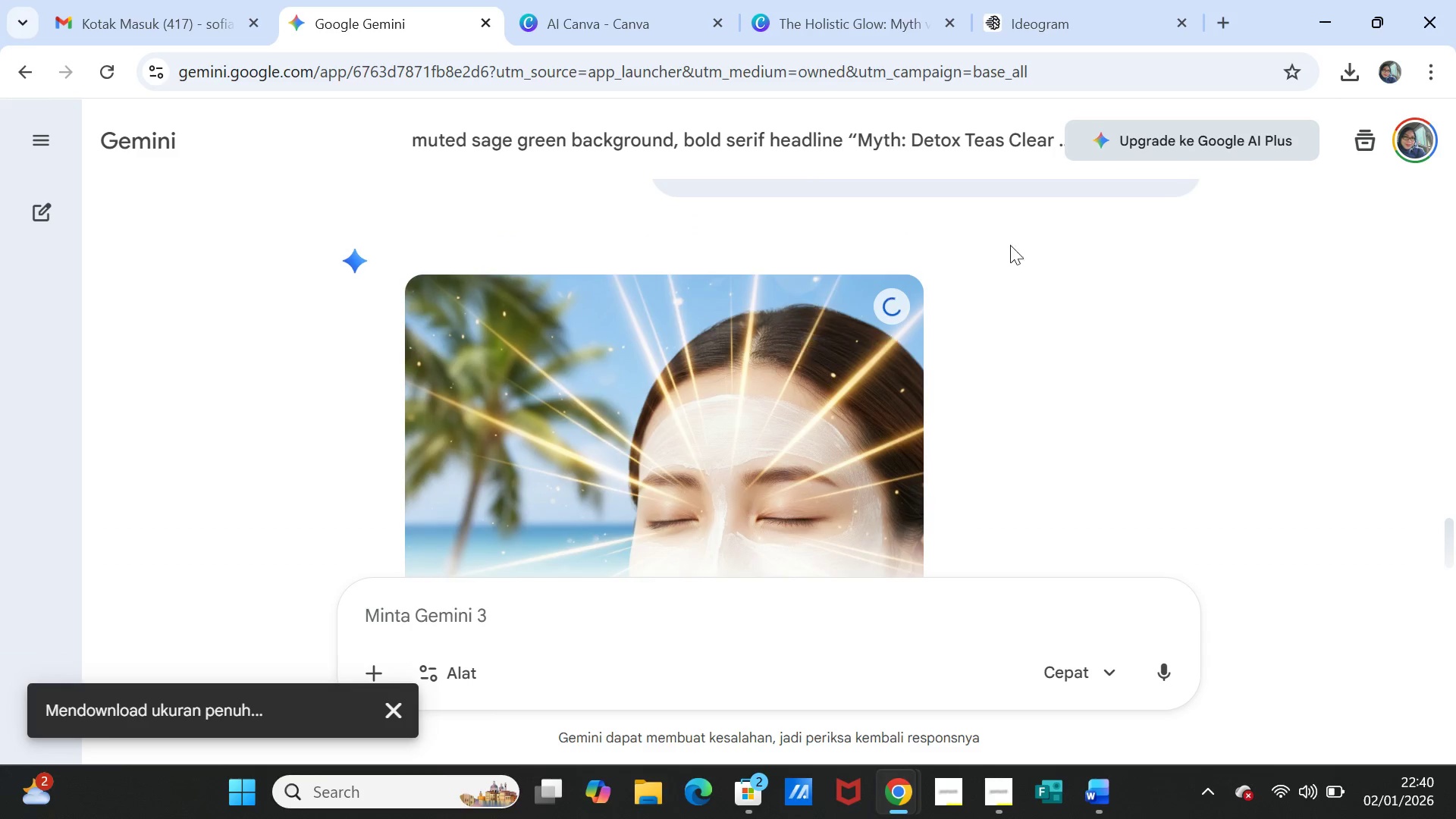 
scroll: coordinate [1009, 334], scroll_direction: down, amount: 2.0
 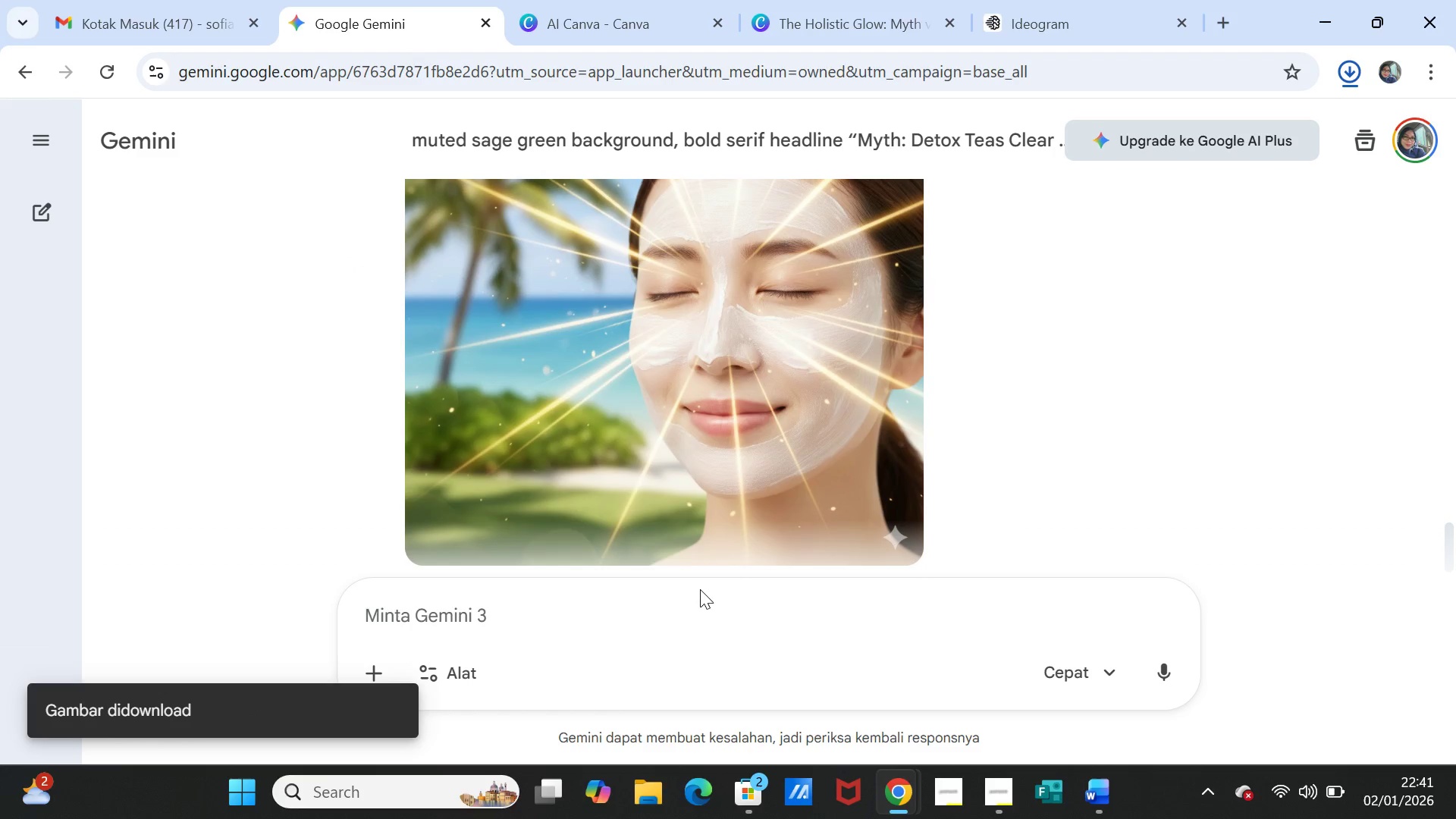 
left_click([700, 588])
 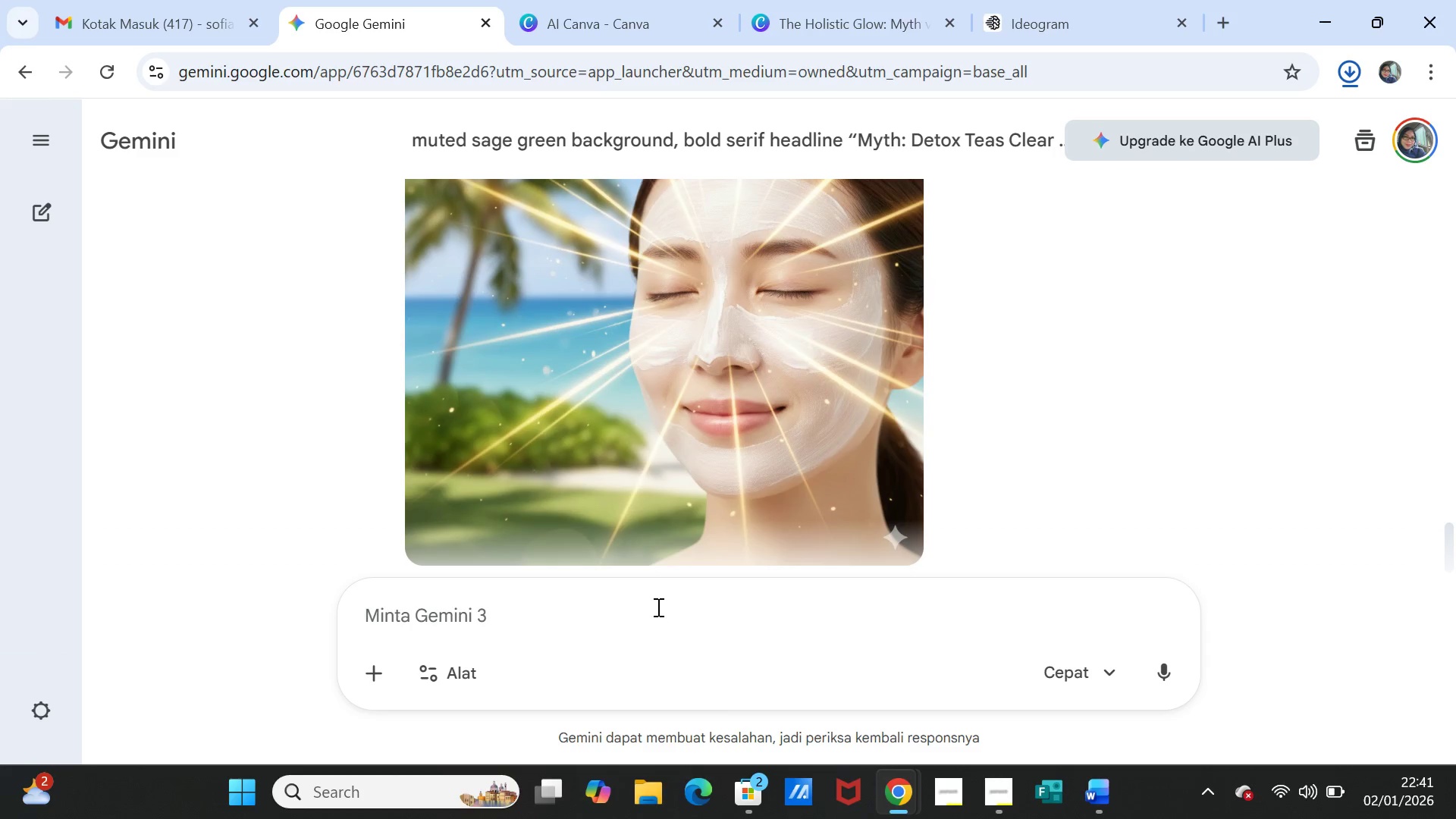 
left_click([657, 607])
 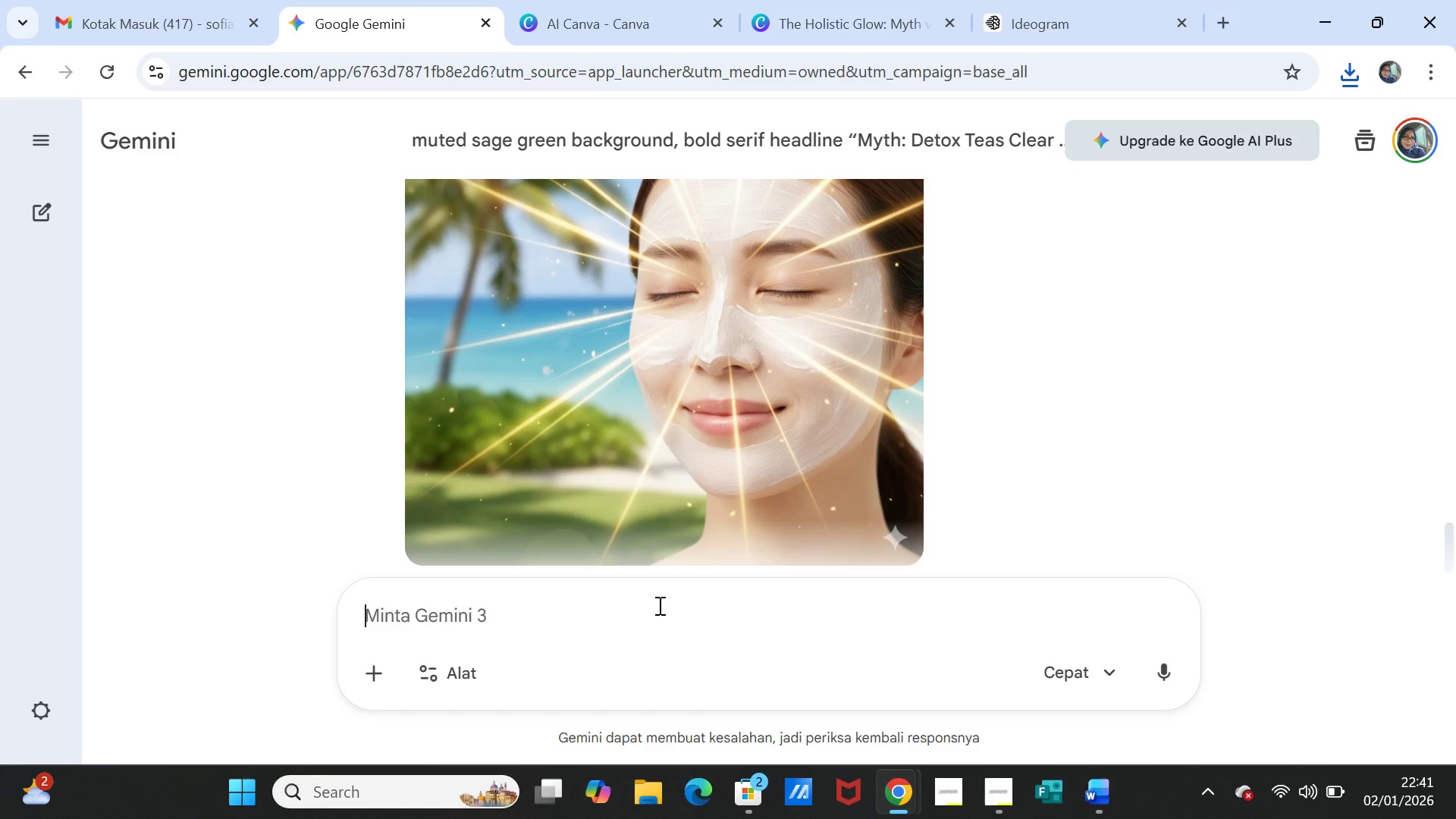 
type(buatkan )
 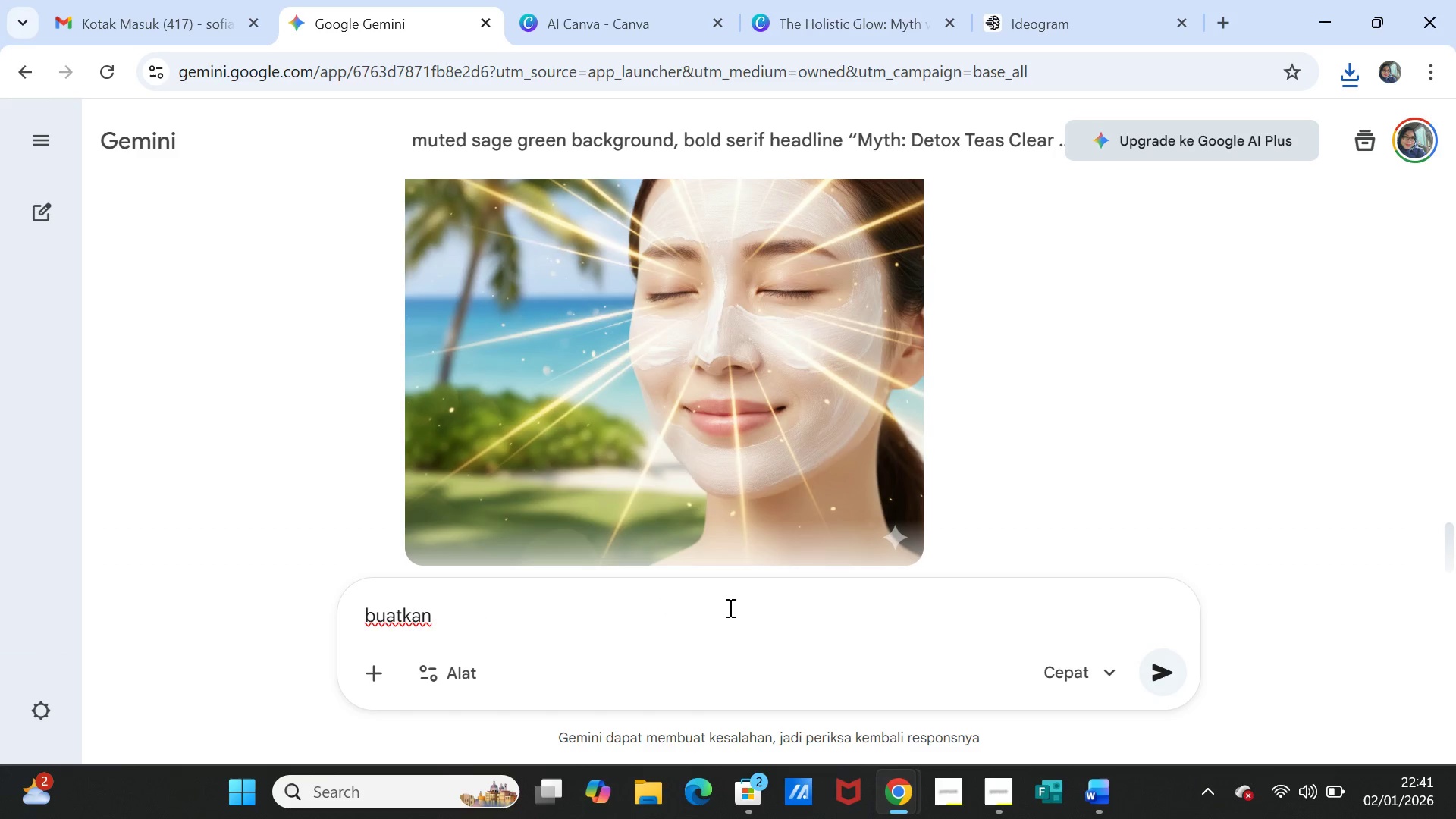 
type(pantulan sinar uv ke wajah, background luar ruangan dan siang hari)
 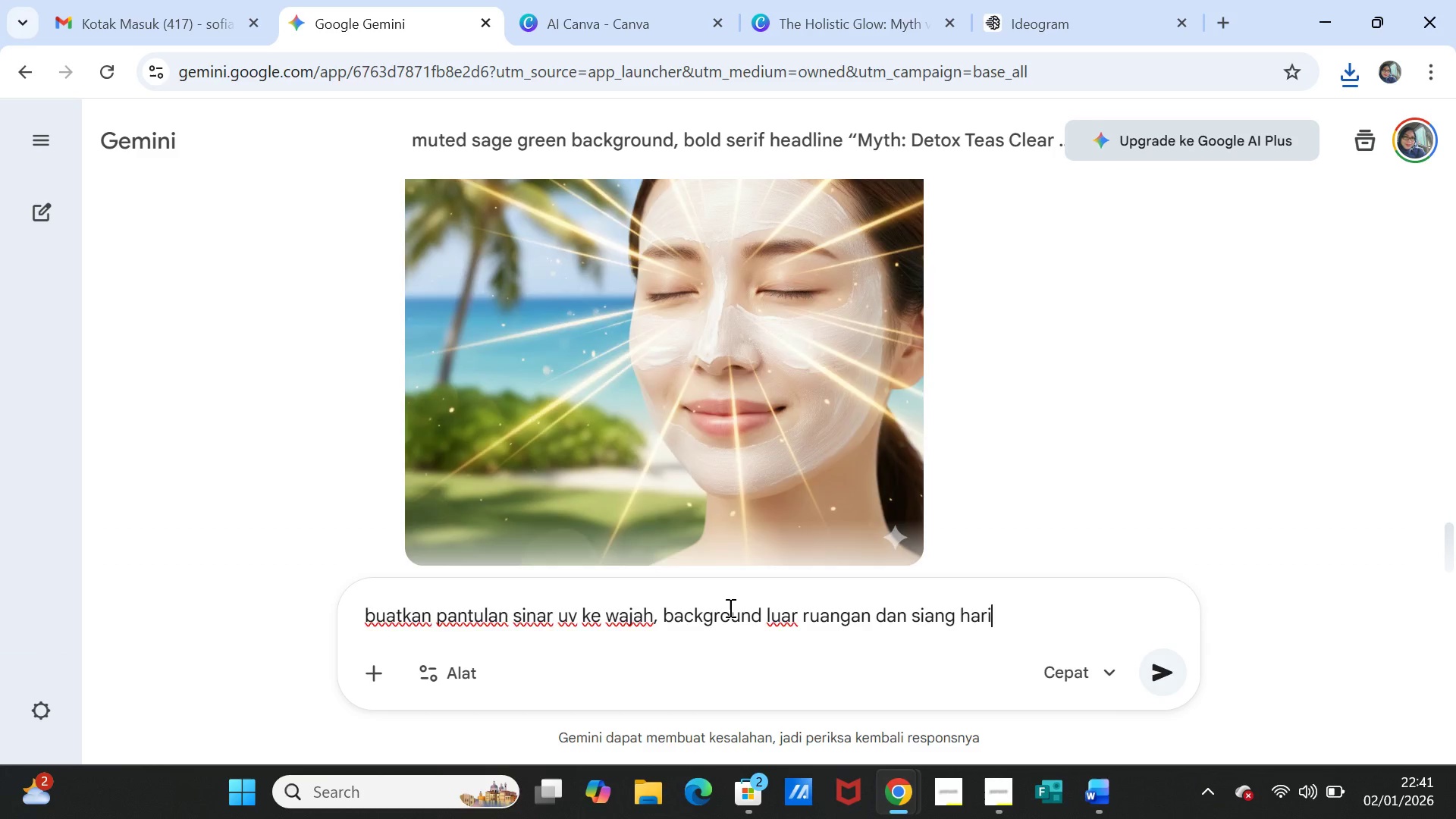 
key(Enter)
 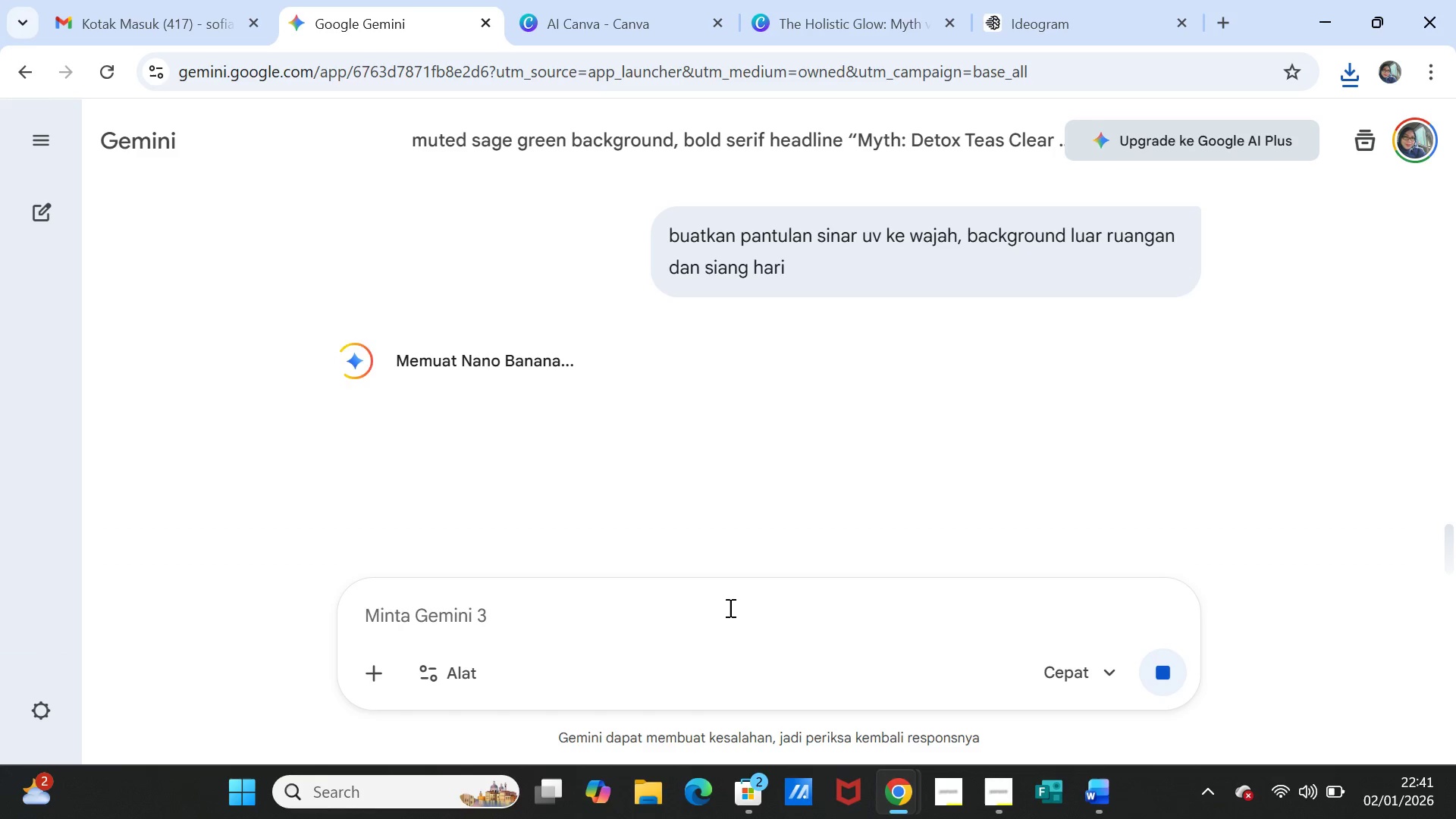 
scroll: coordinate [982, 481], scroll_direction: down, amount: 1.0
 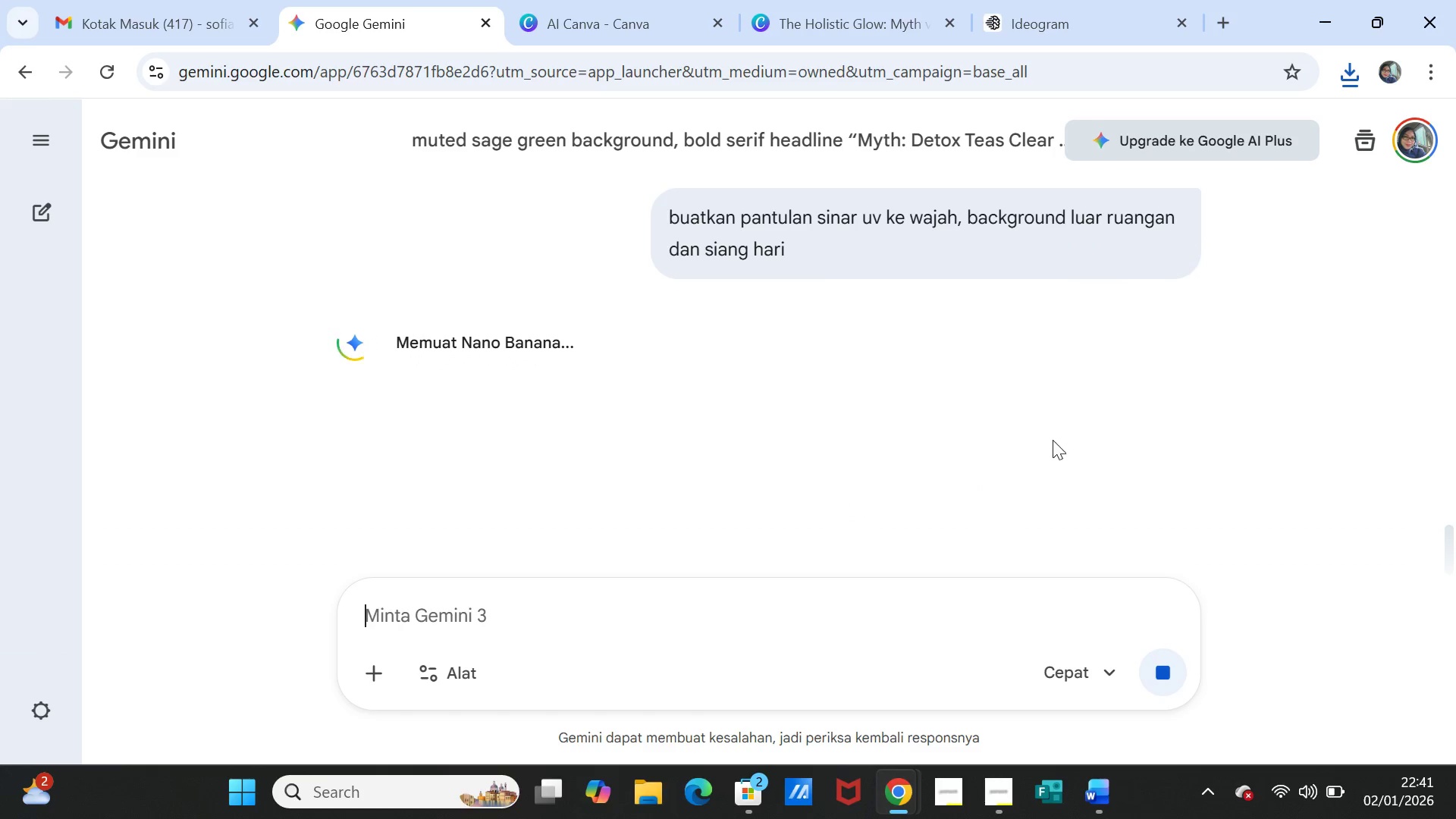 
wait(12.35)
 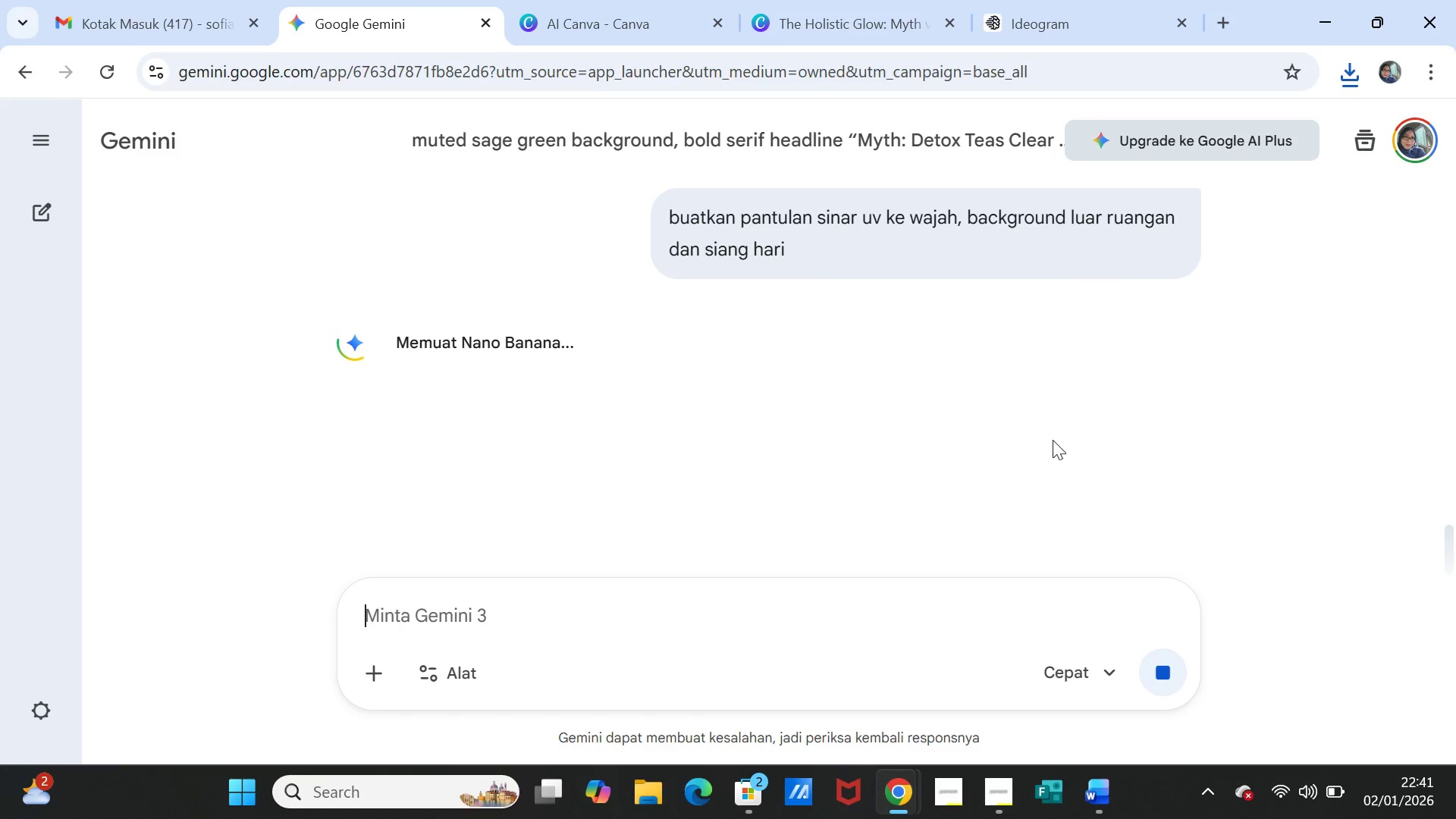 
scroll: coordinate [1188, 410], scroll_direction: down, amount: 2.0
 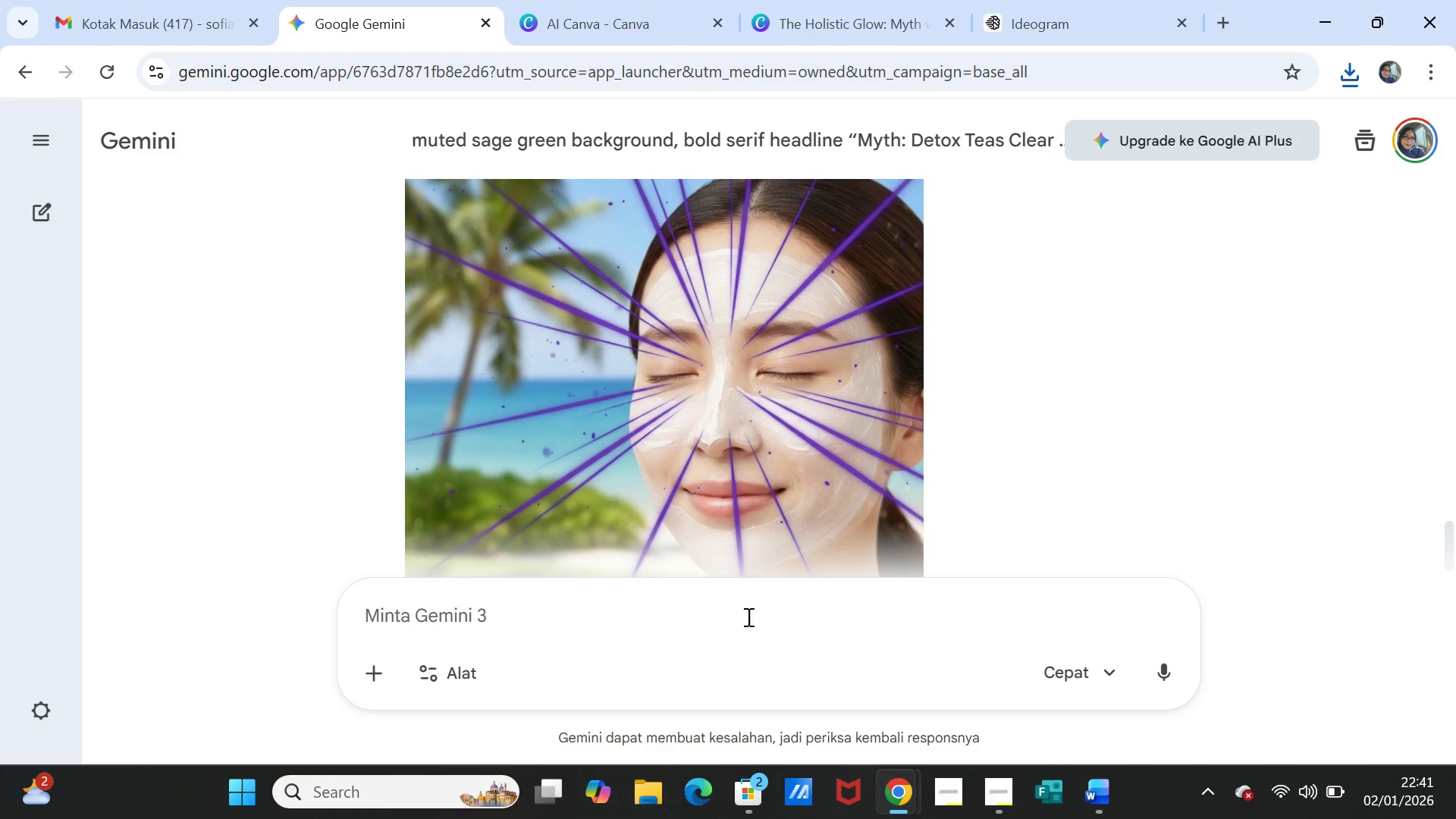 
left_click([672, 632])
 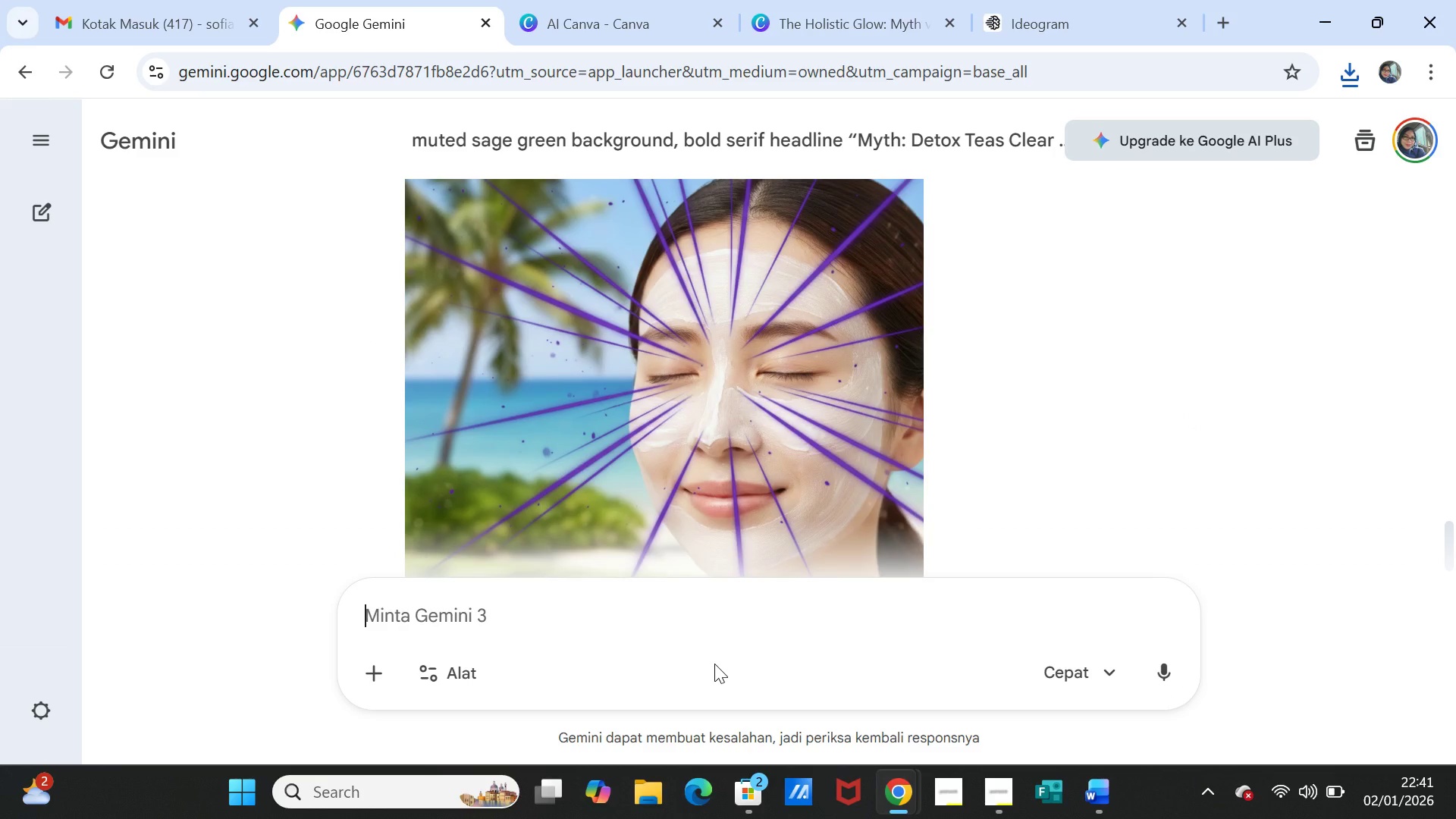 
type(buatkan sinar uv)
 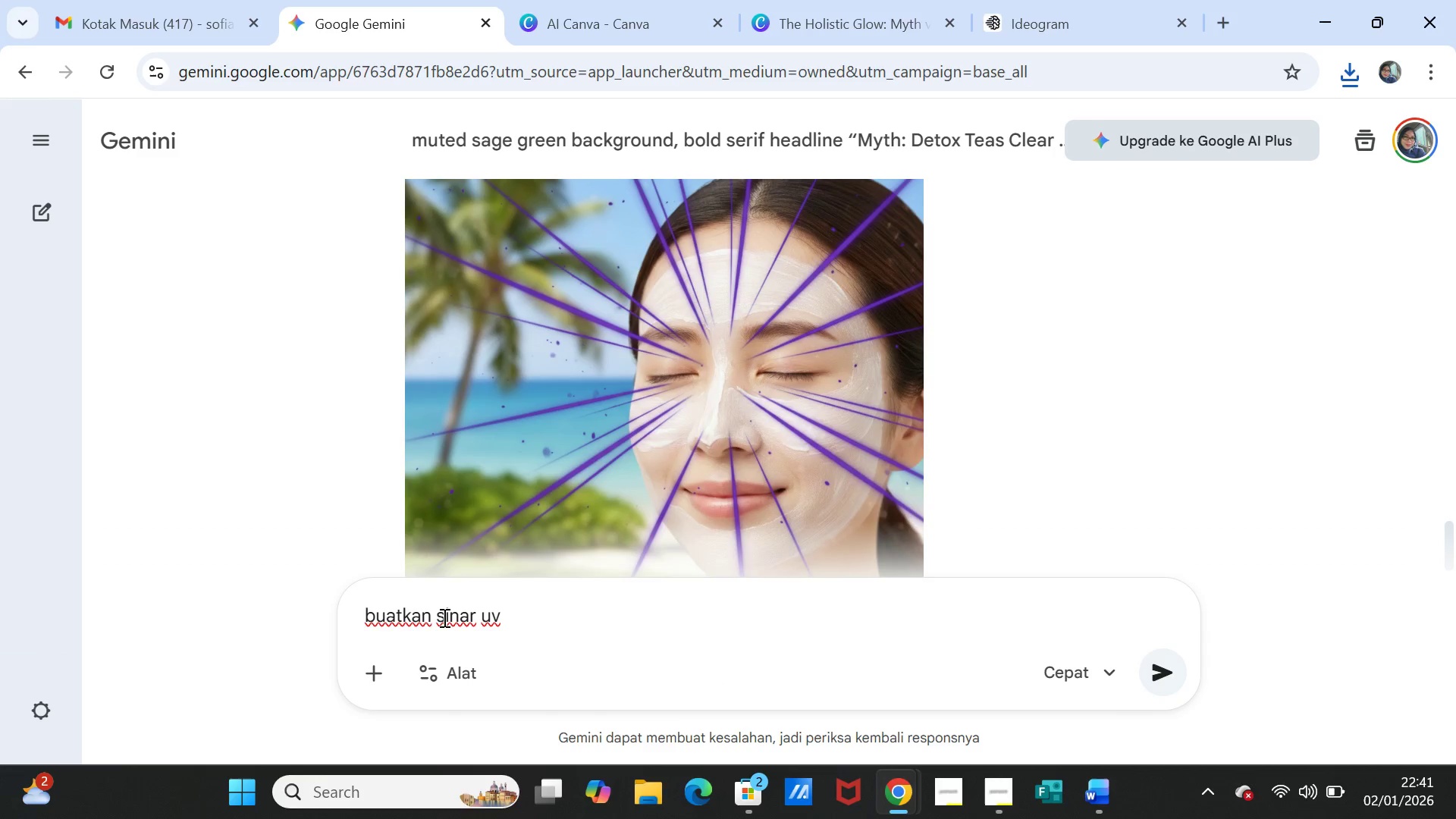 
left_click([440, 614])
 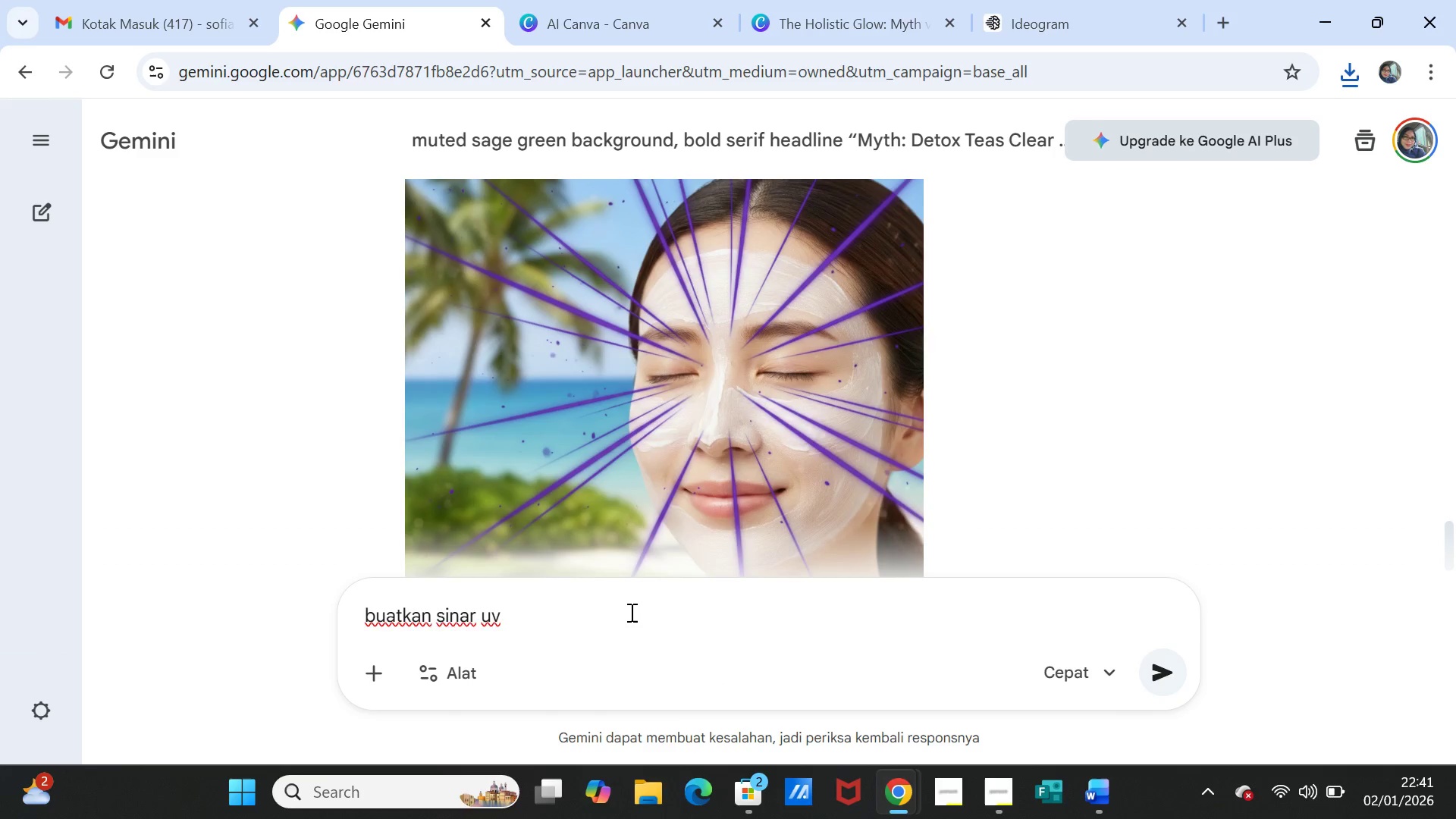 
key(1)
 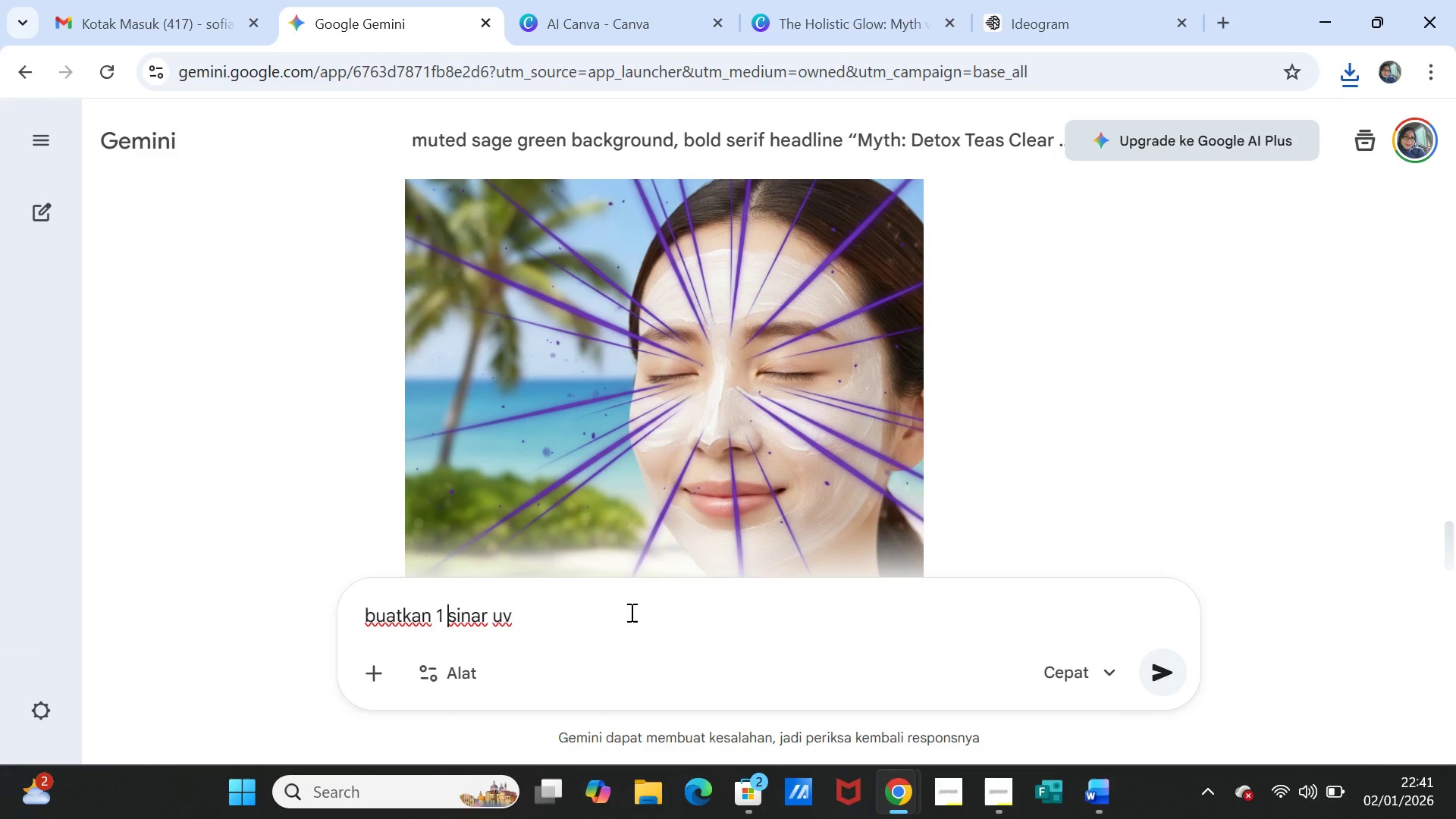 
key(Space)
 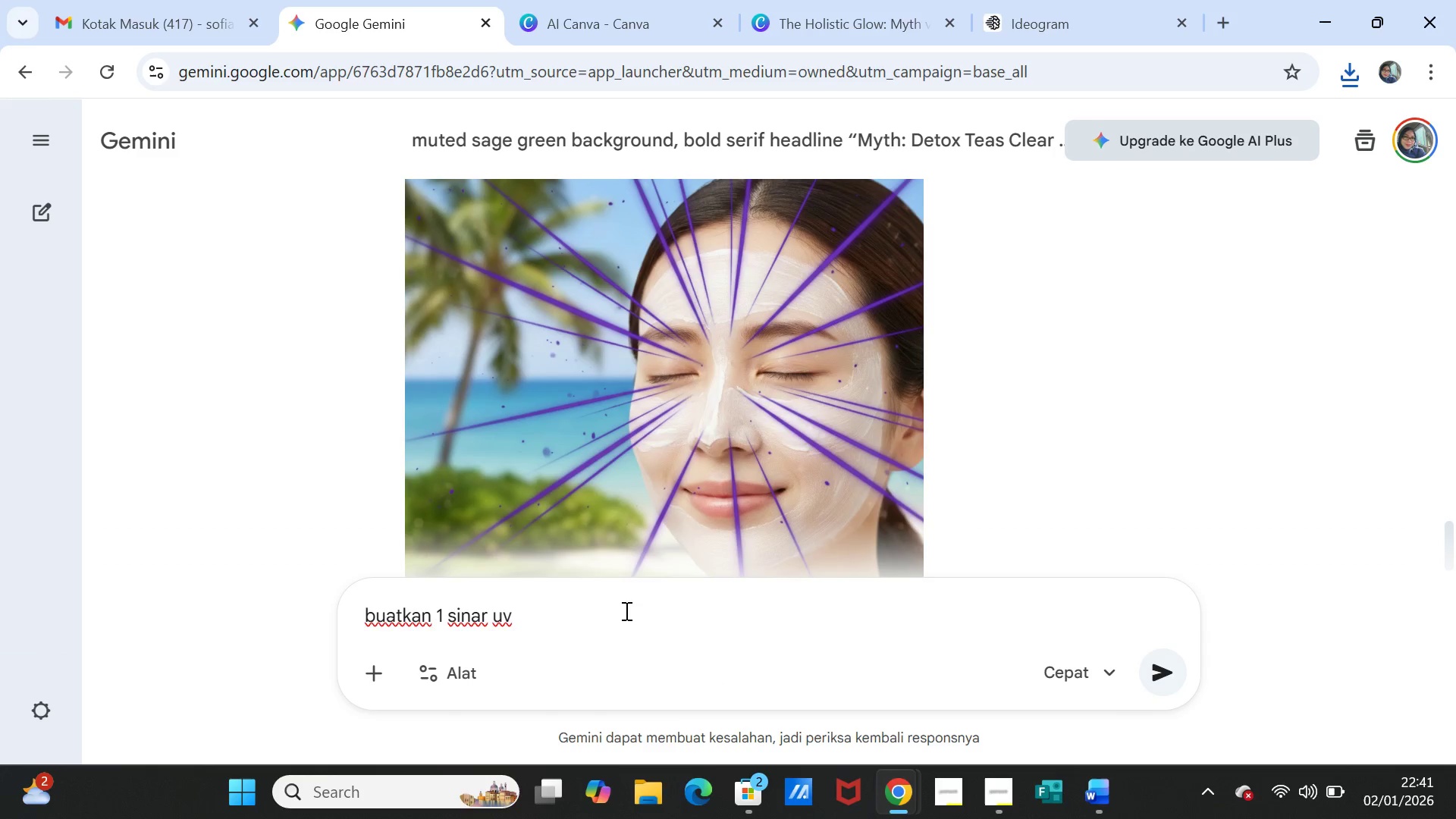 
left_click([625, 610])
 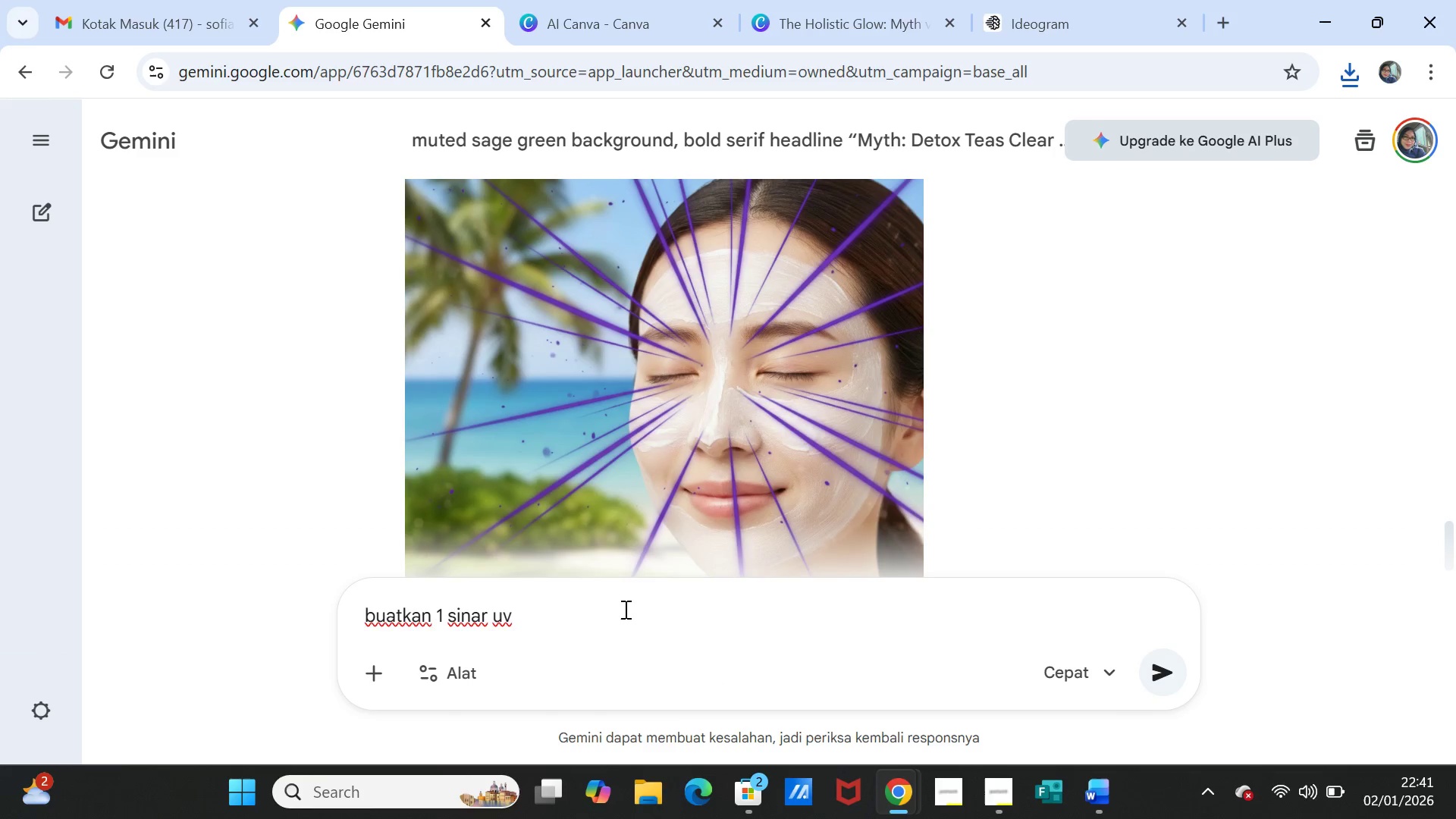 
type( yang dipantuk)
 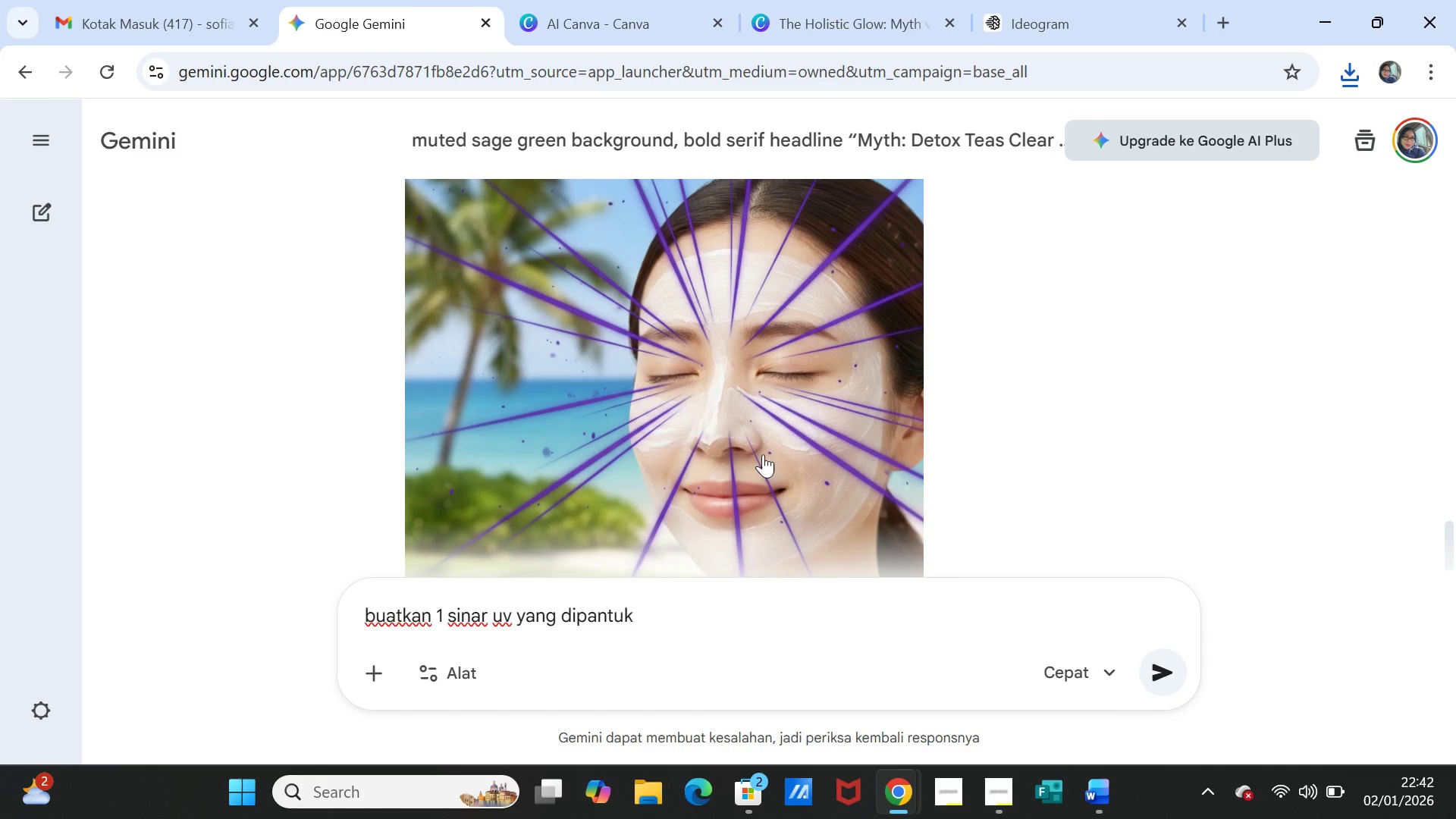 
key(Backspace)
type(lkan dari wajah, bakgriund s)
key(Backspace)
key(Backspace)
key(Backspace)
key(Backspace)
key(Backspace)
key(Backspace)
key(Backspace)
key(Backspace)
key(Backspace)
type(ckground siang dan diluar run)
key(Backspace)
type(angan)
 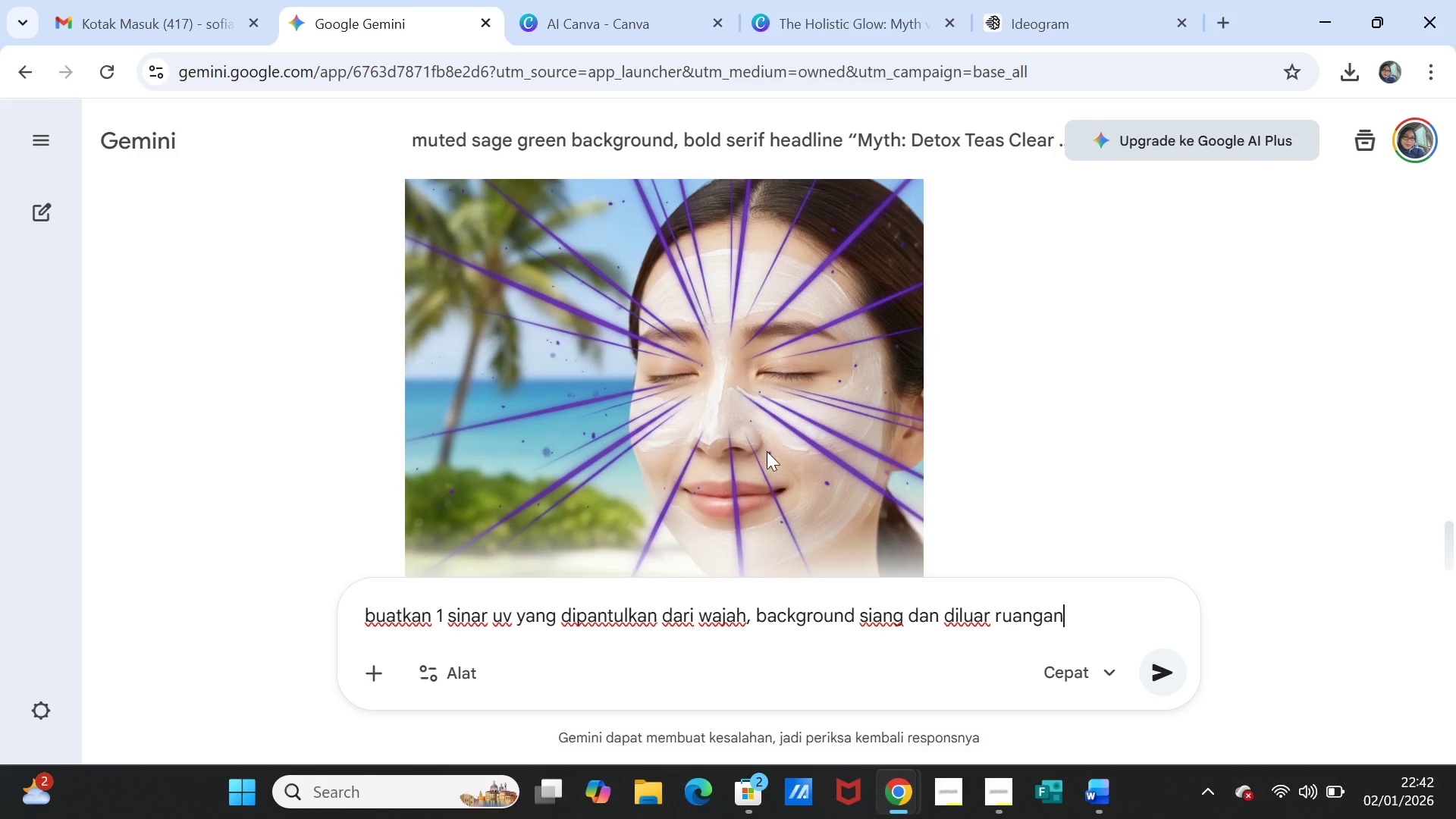 
key(Enter)
 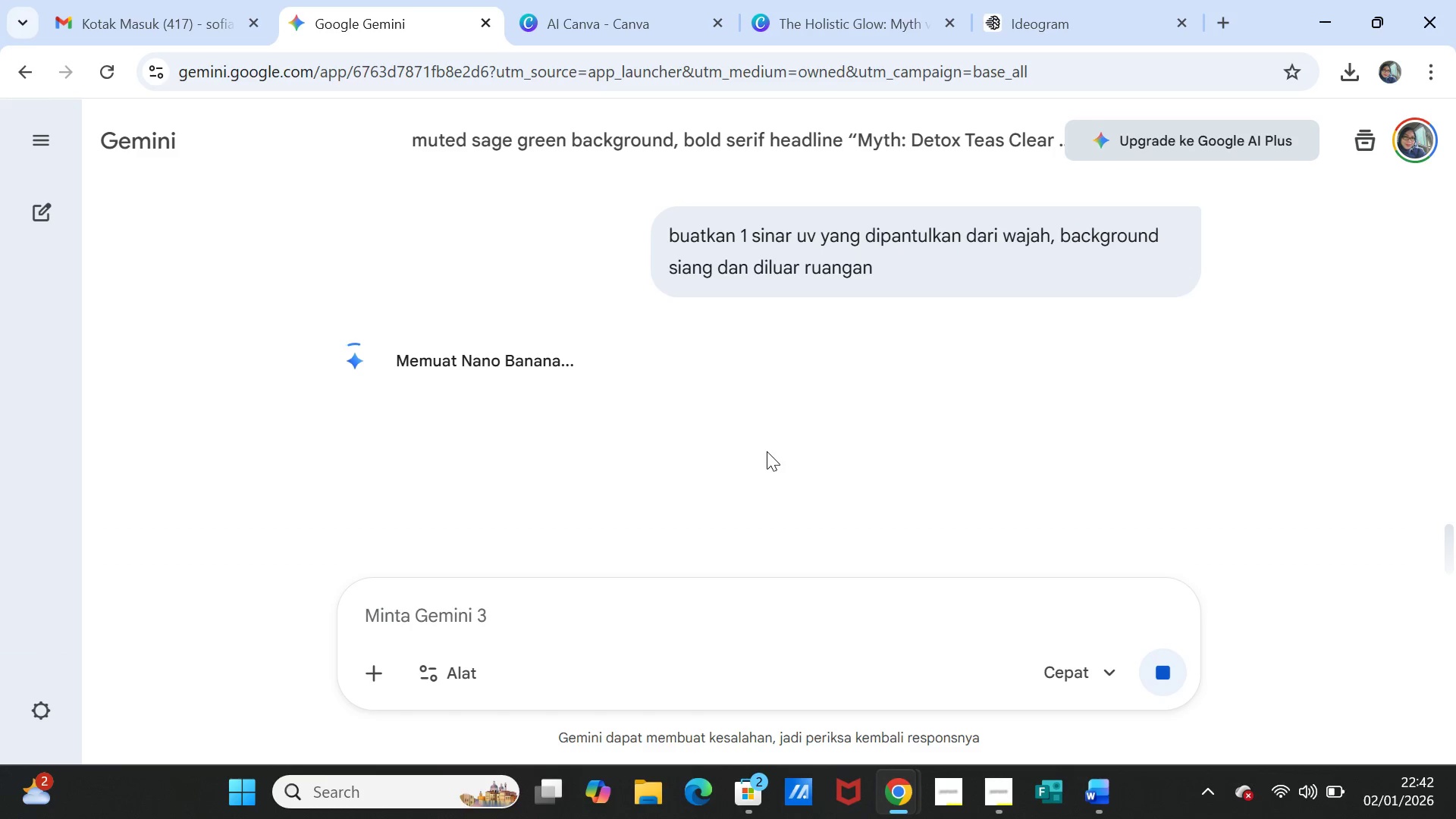 
wait(21.88)
 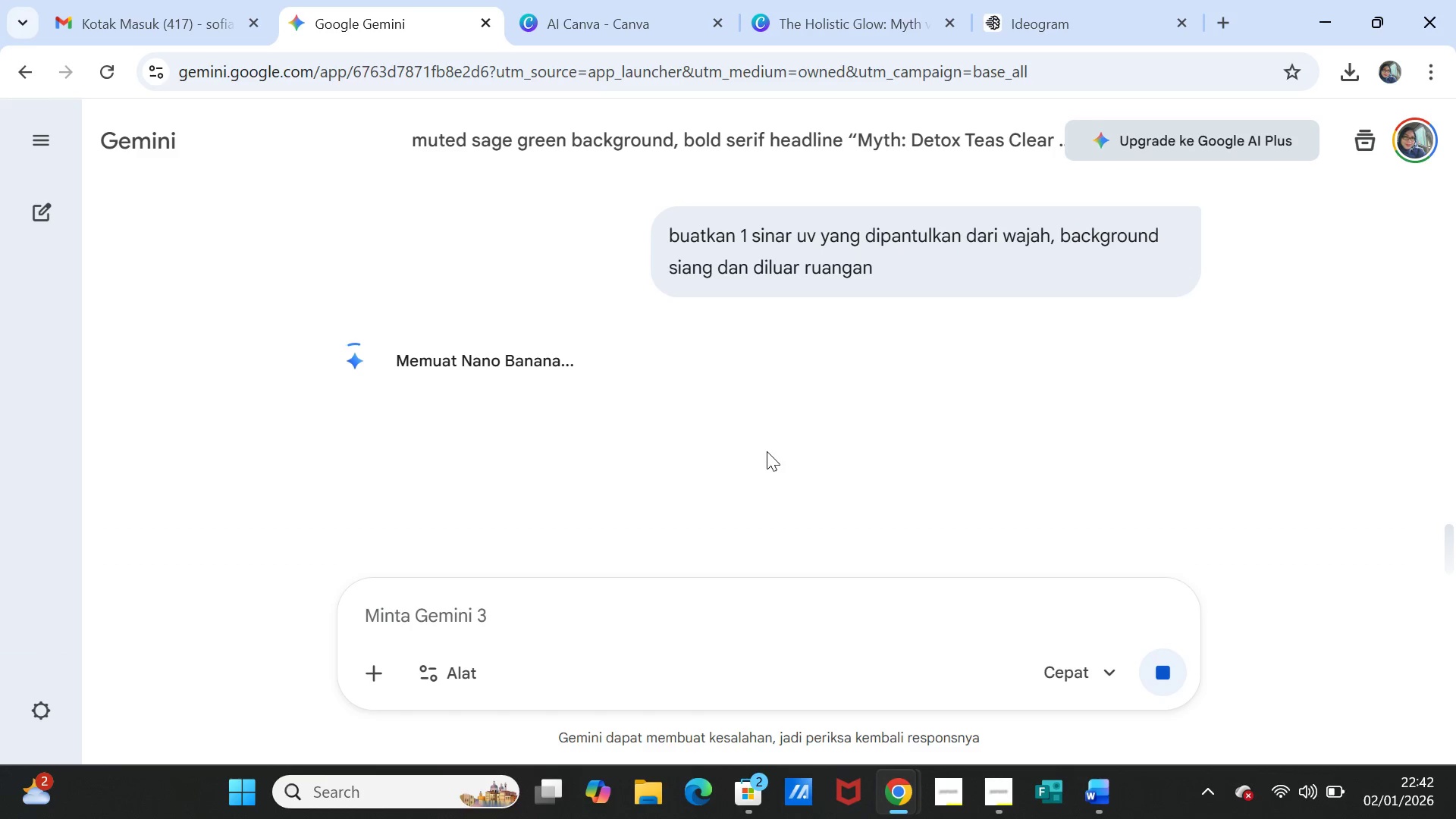 
scroll: coordinate [1040, 374], scroll_direction: down, amount: 2.0
 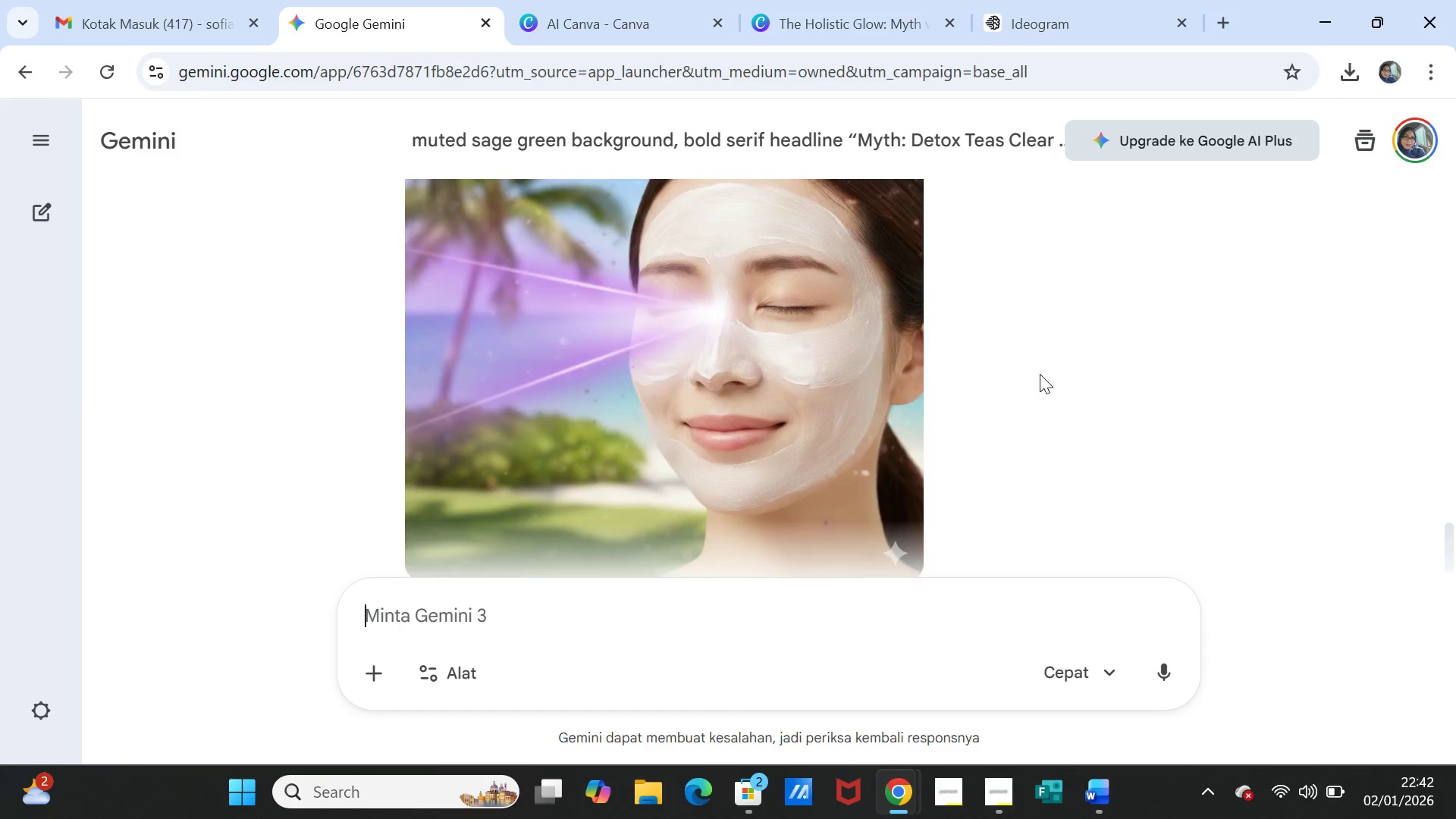 
scroll: coordinate [1040, 374], scroll_direction: up, amount: 4.0
 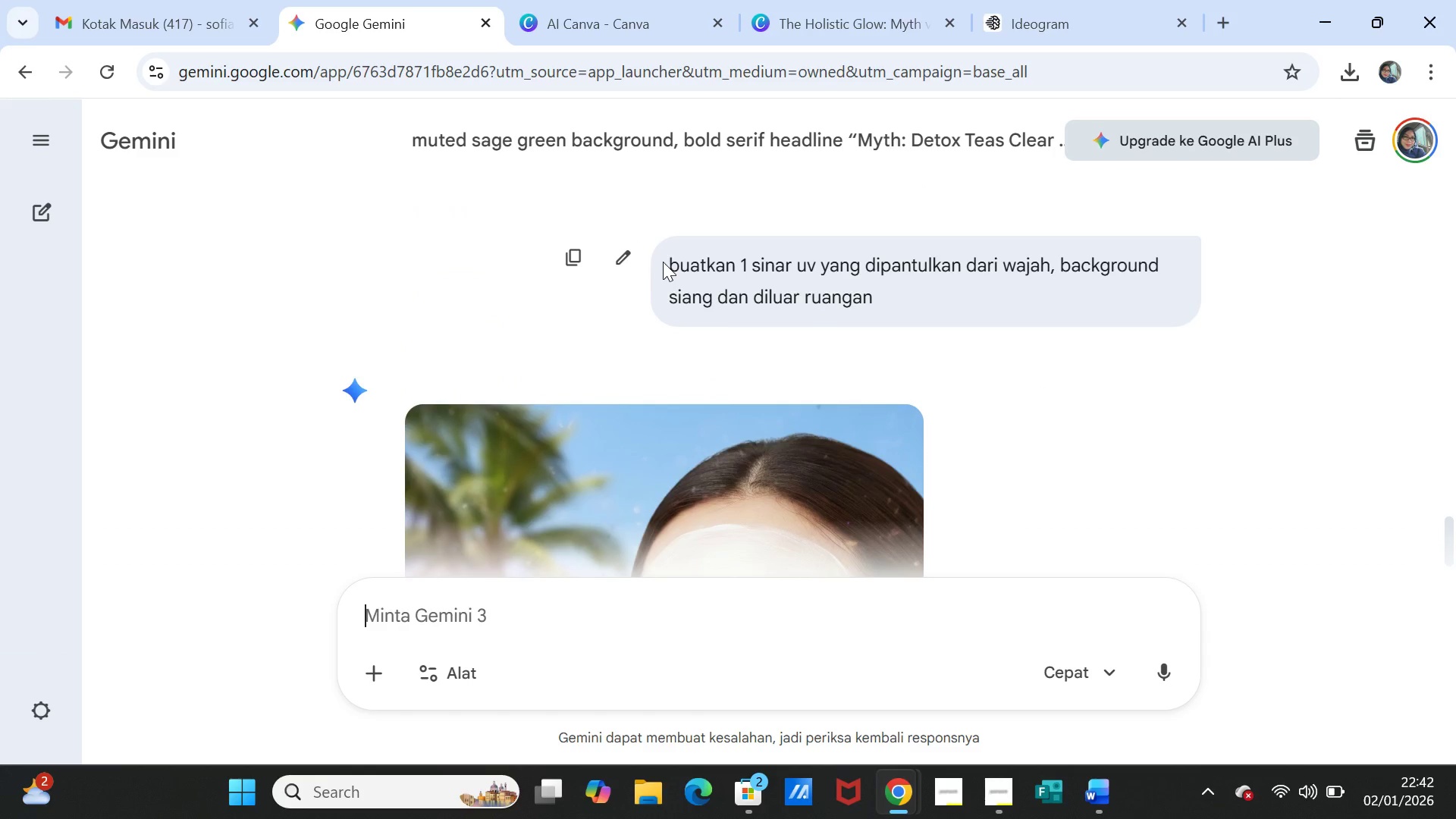 
left_click([580, 248])
 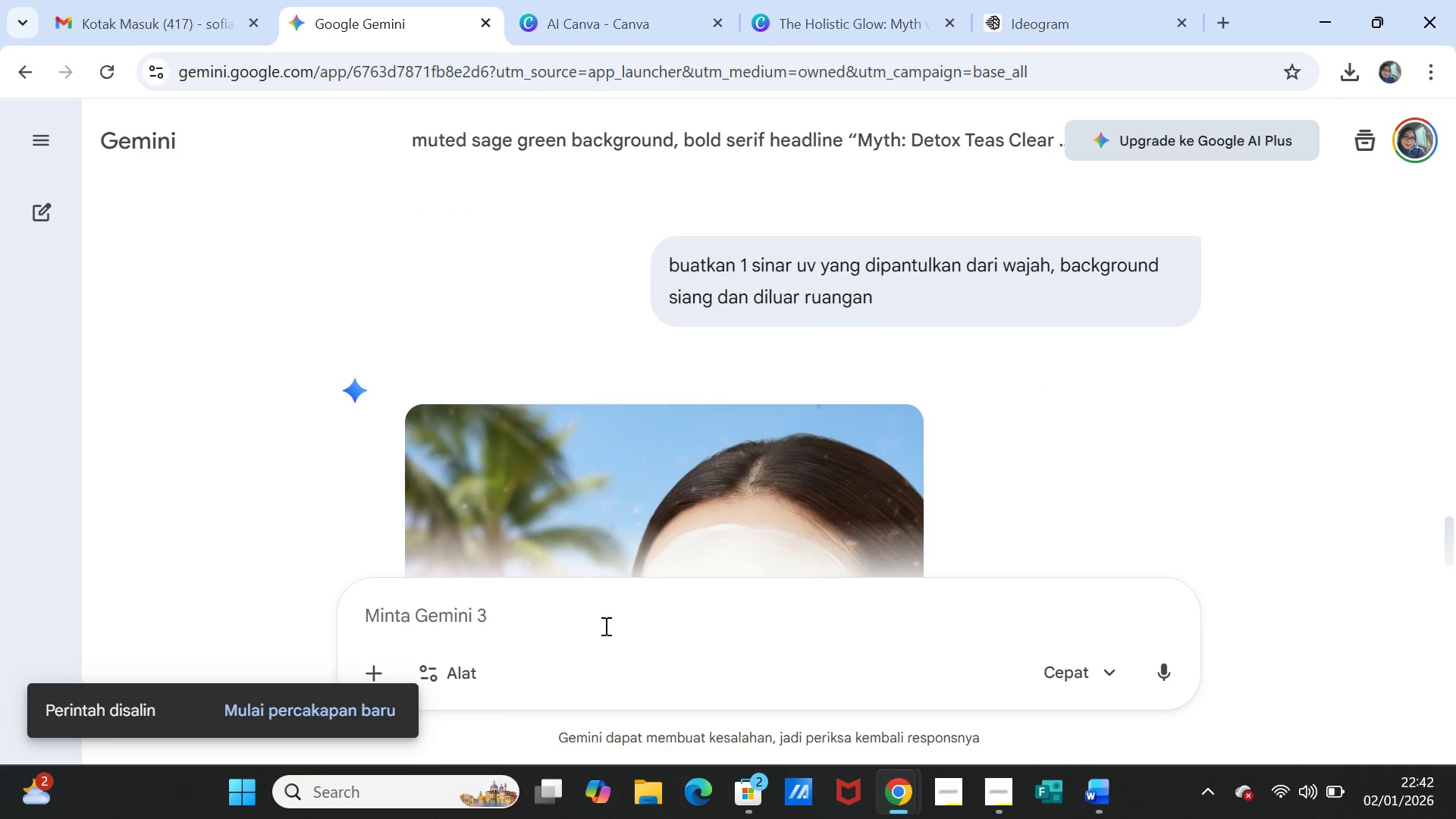 
left_click([604, 625])
 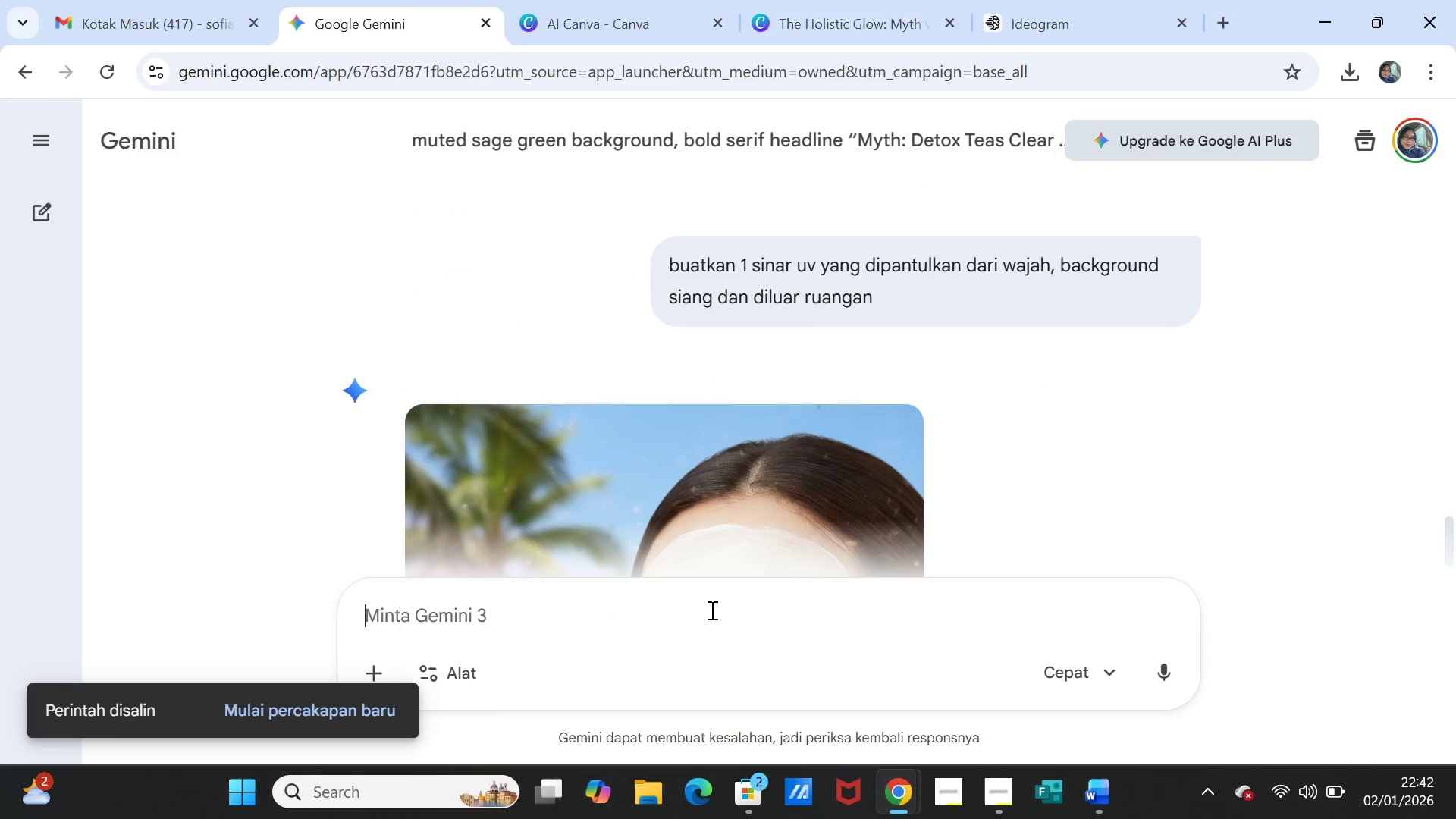 
key(Control+V)
 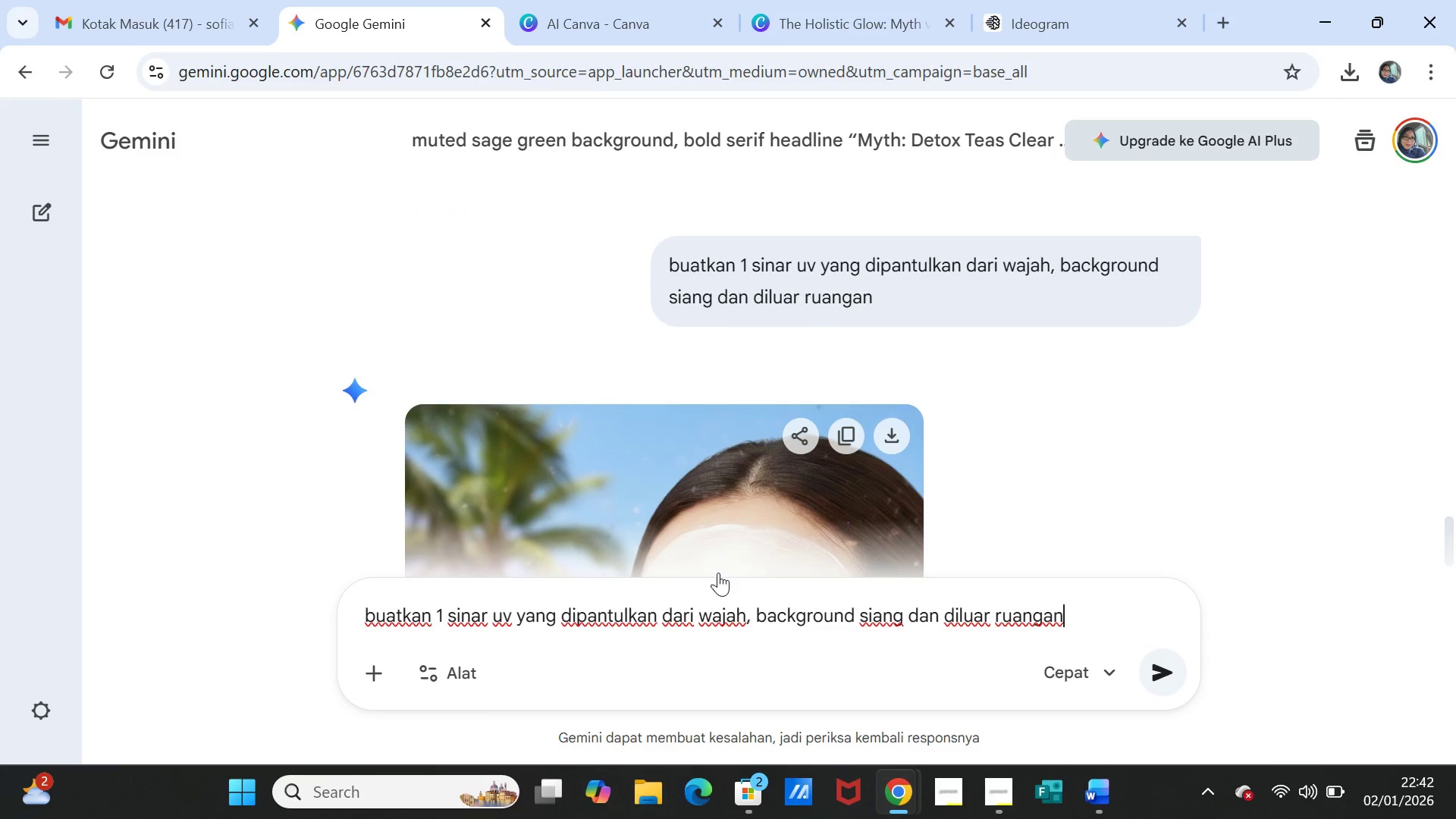 
left_click([758, 610])
 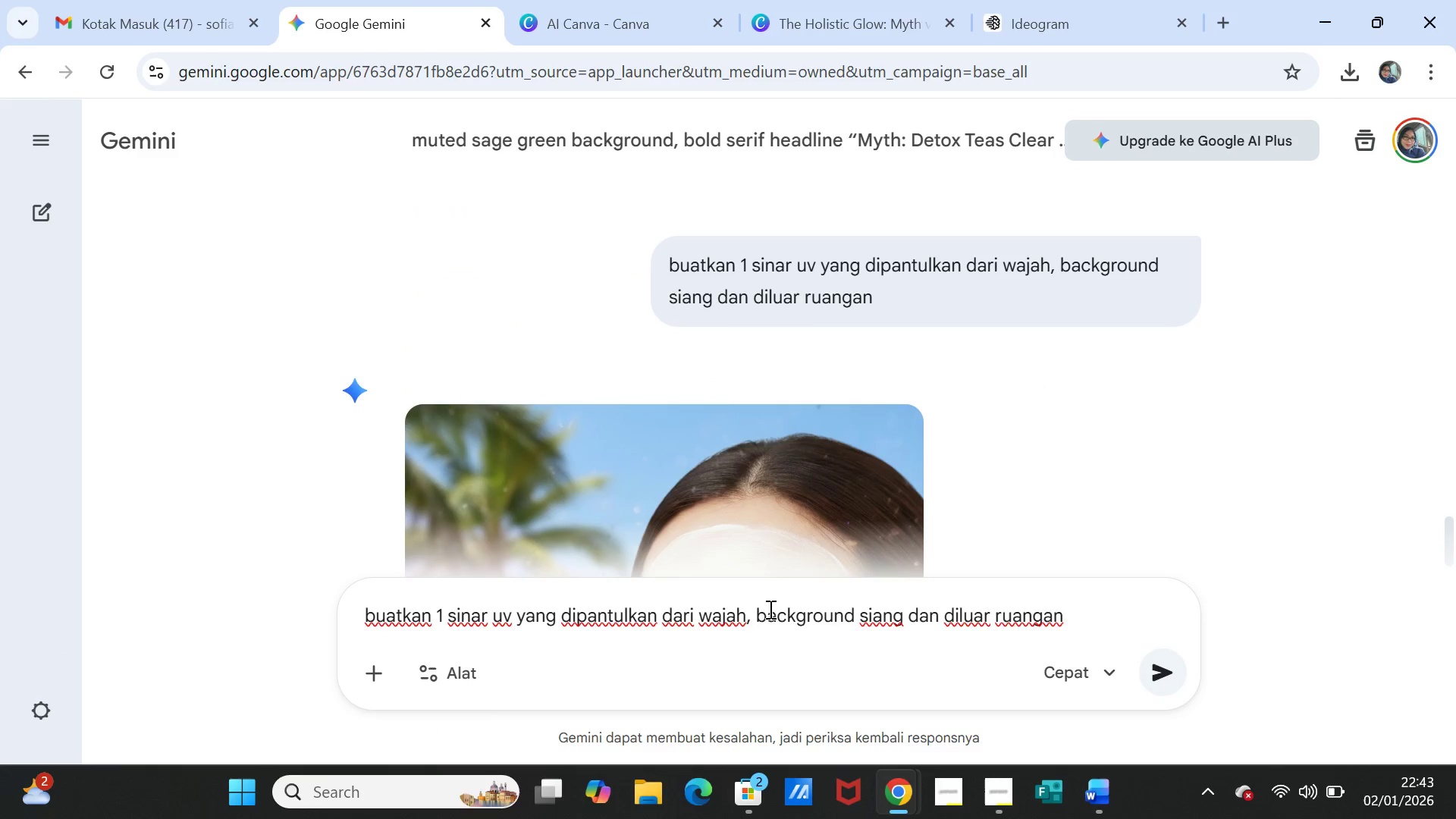 
type(wajah tidak memak)
 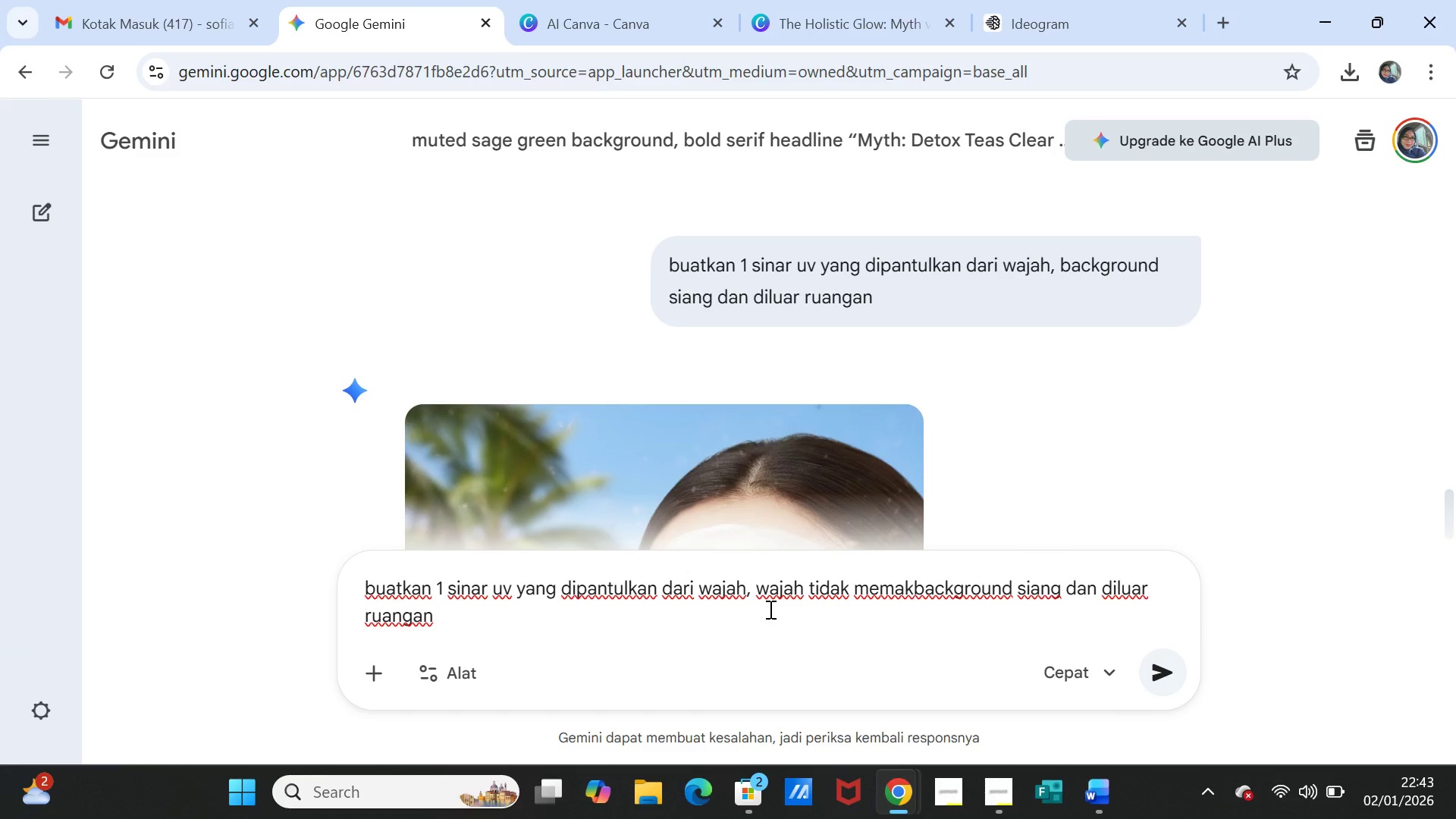 
hold_key(key=Backspace, duration=0.89)
 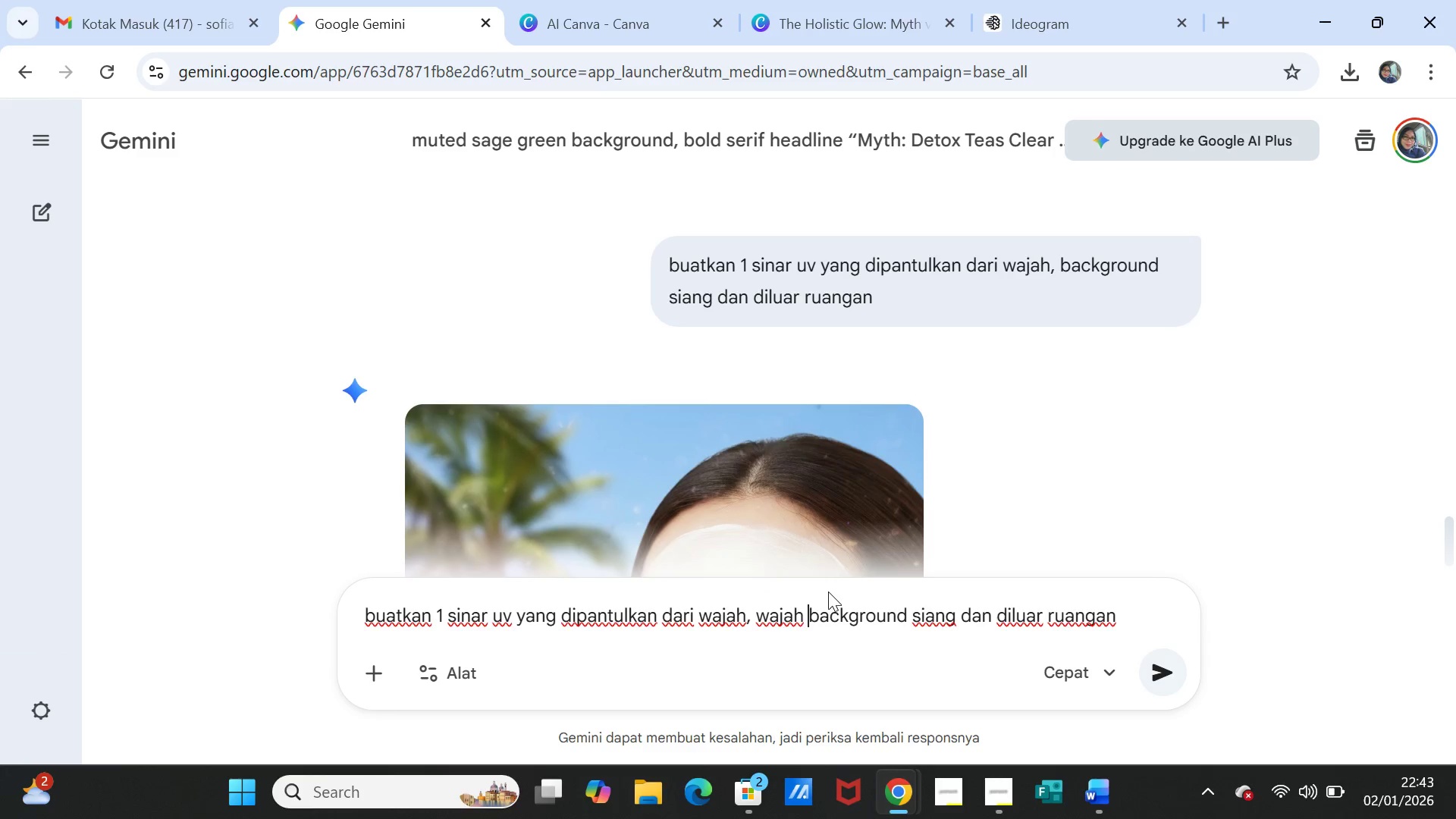 
key(Backspace)
type( polos, )
 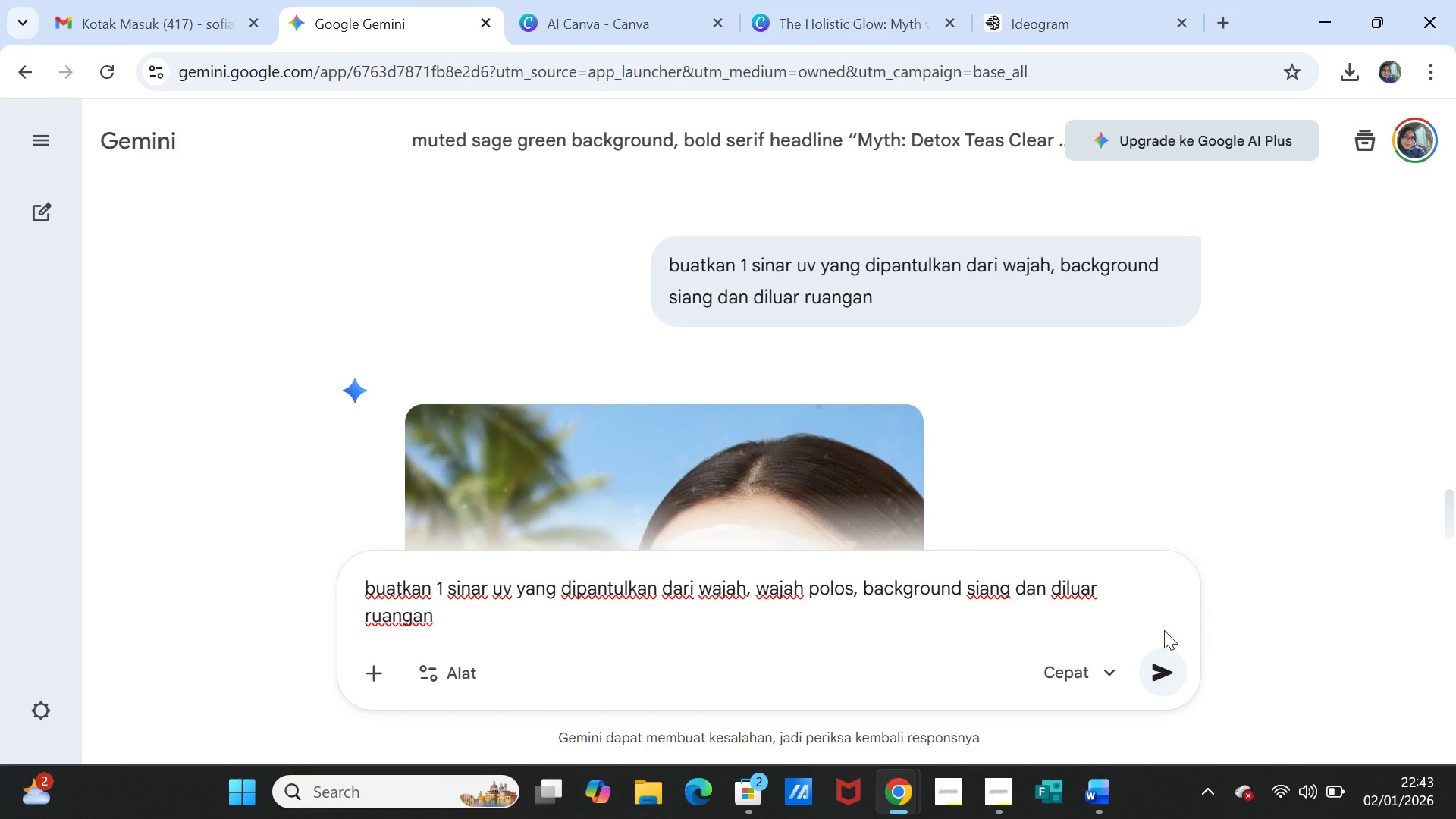 
left_click([1161, 653])
 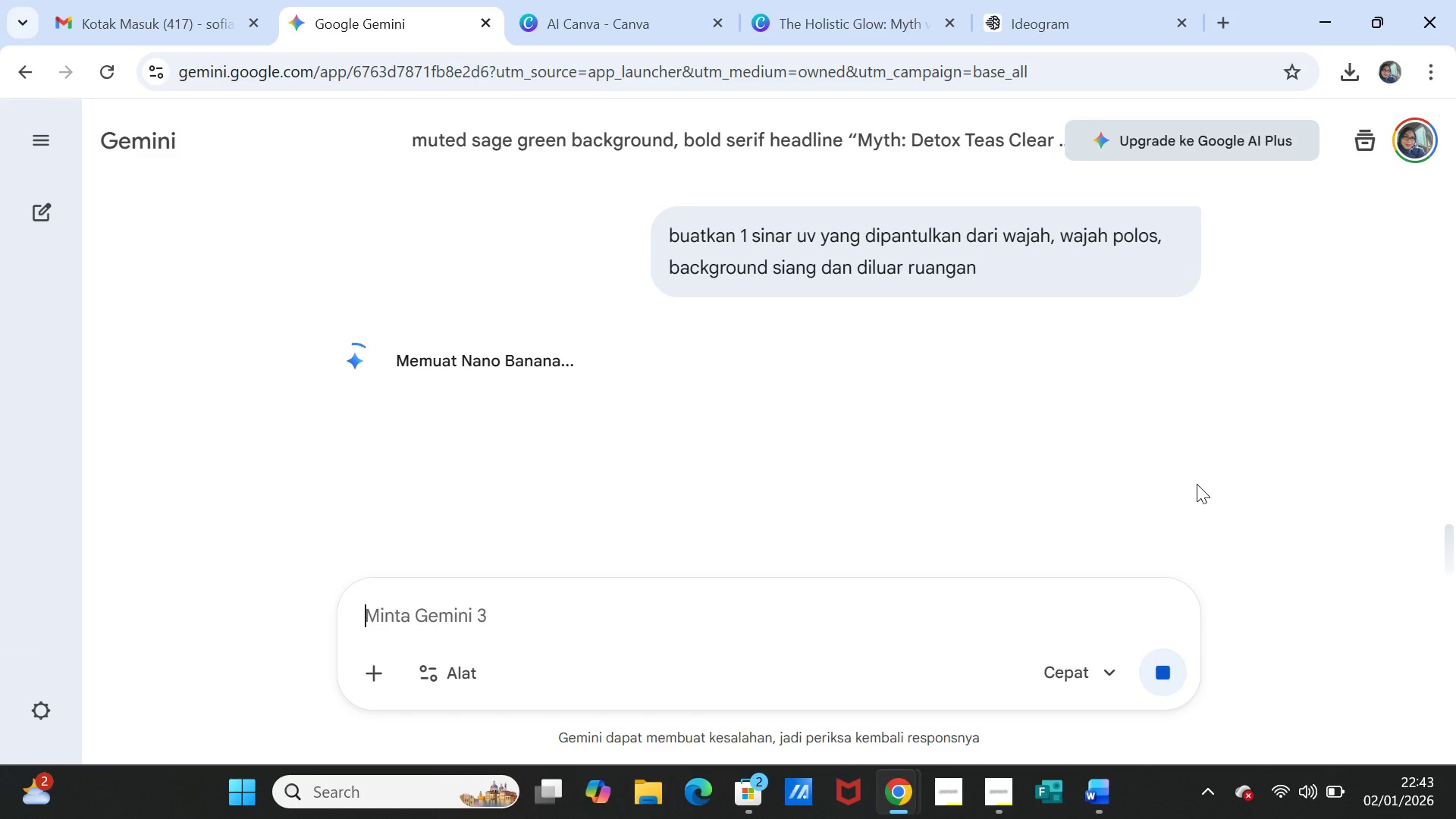 
wait(17.19)
 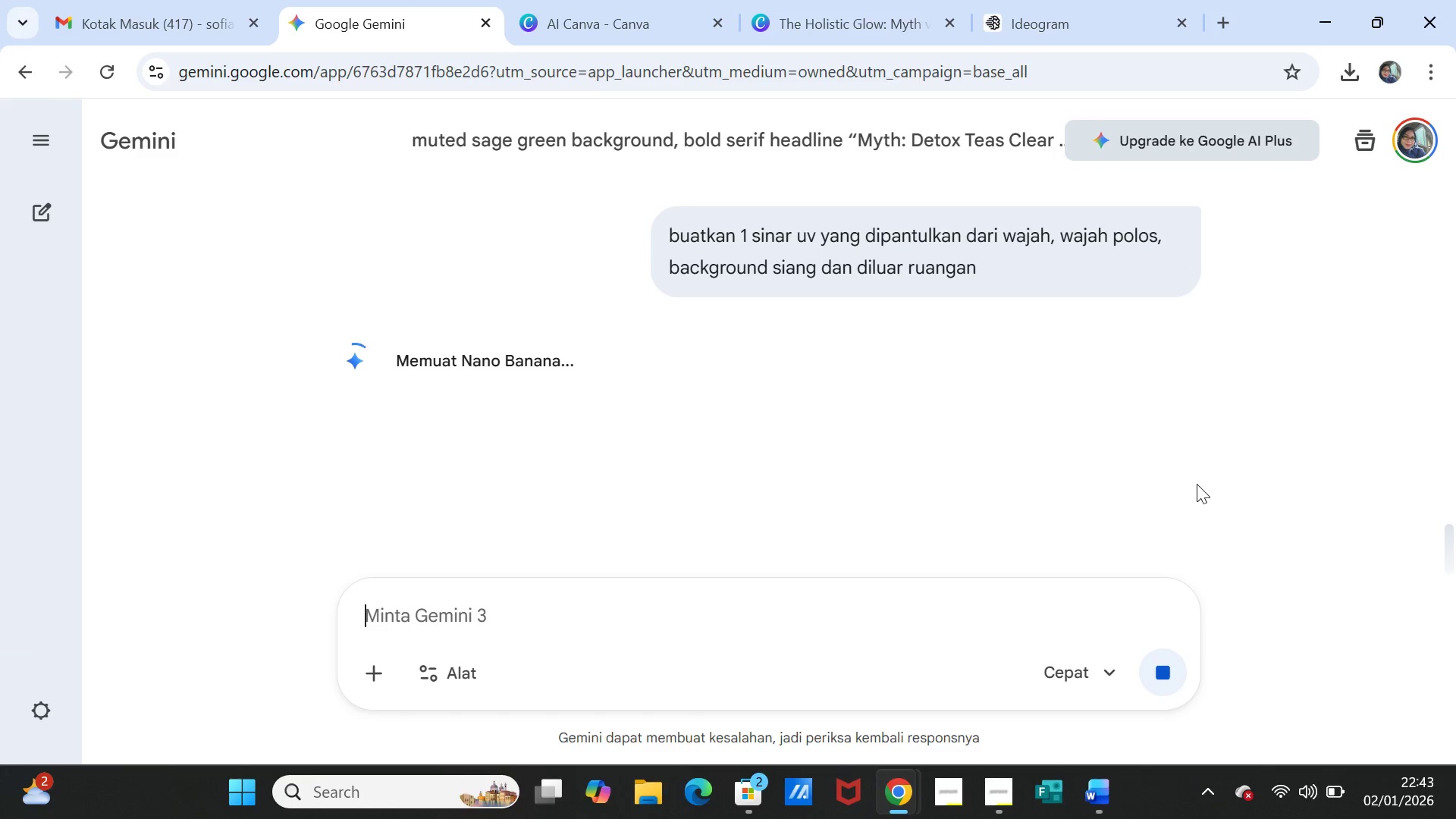 
scroll: coordinate [1193, 489], scroll_direction: down, amount: 2.0
 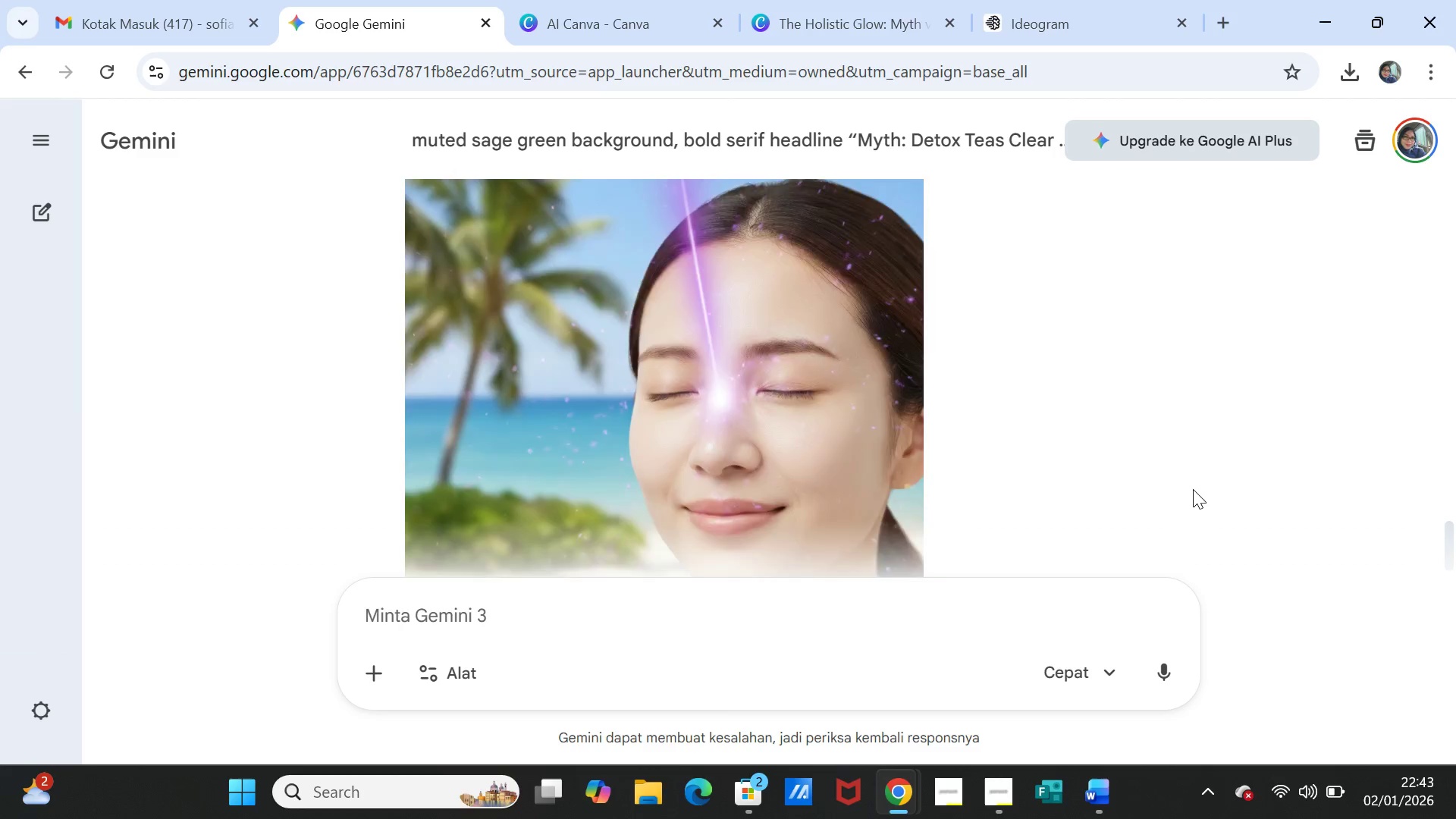 
scroll: coordinate [1193, 489], scroll_direction: up, amount: 1.0
 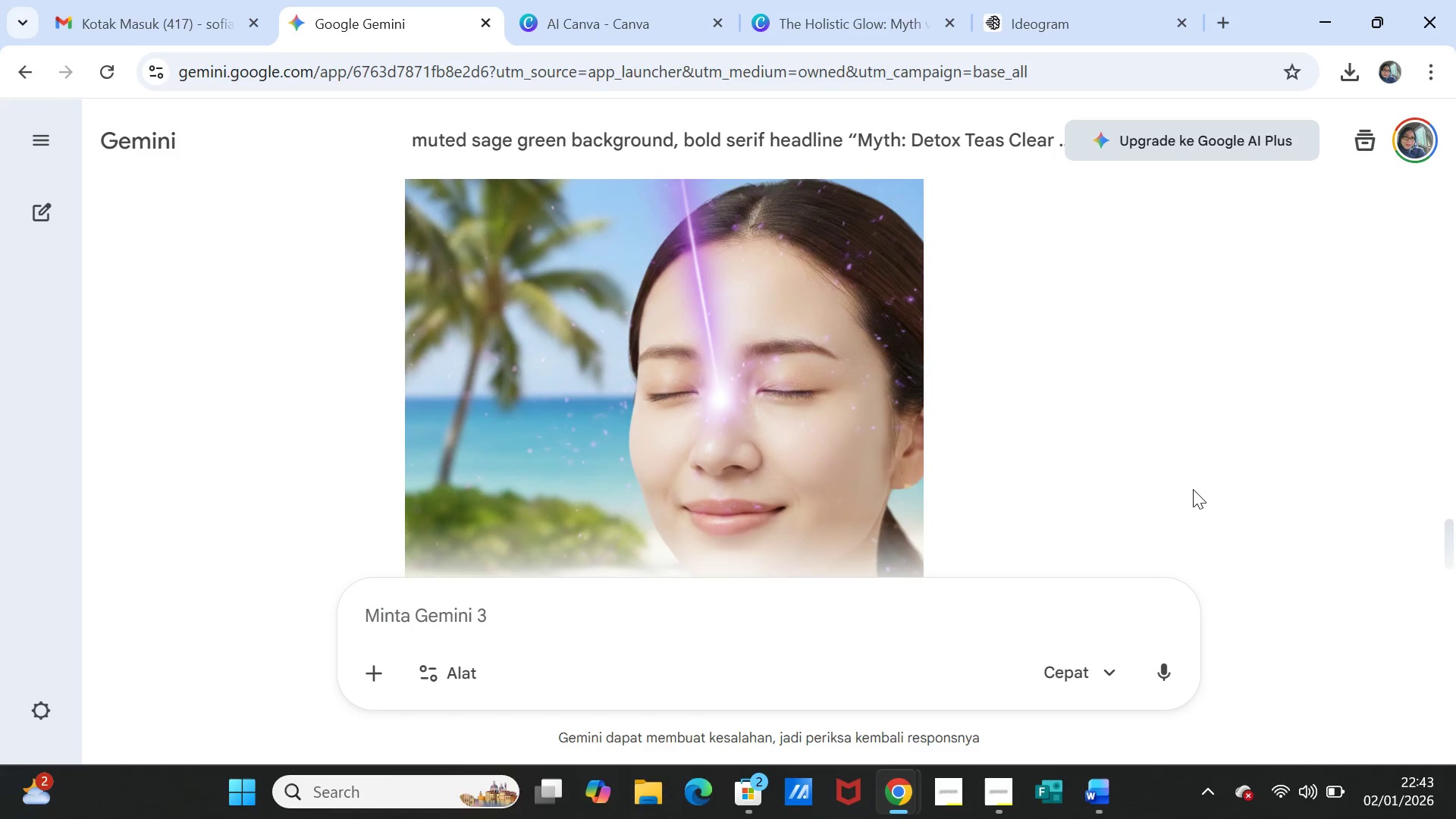 
scroll: coordinate [1193, 489], scroll_direction: down, amount: 1.0
 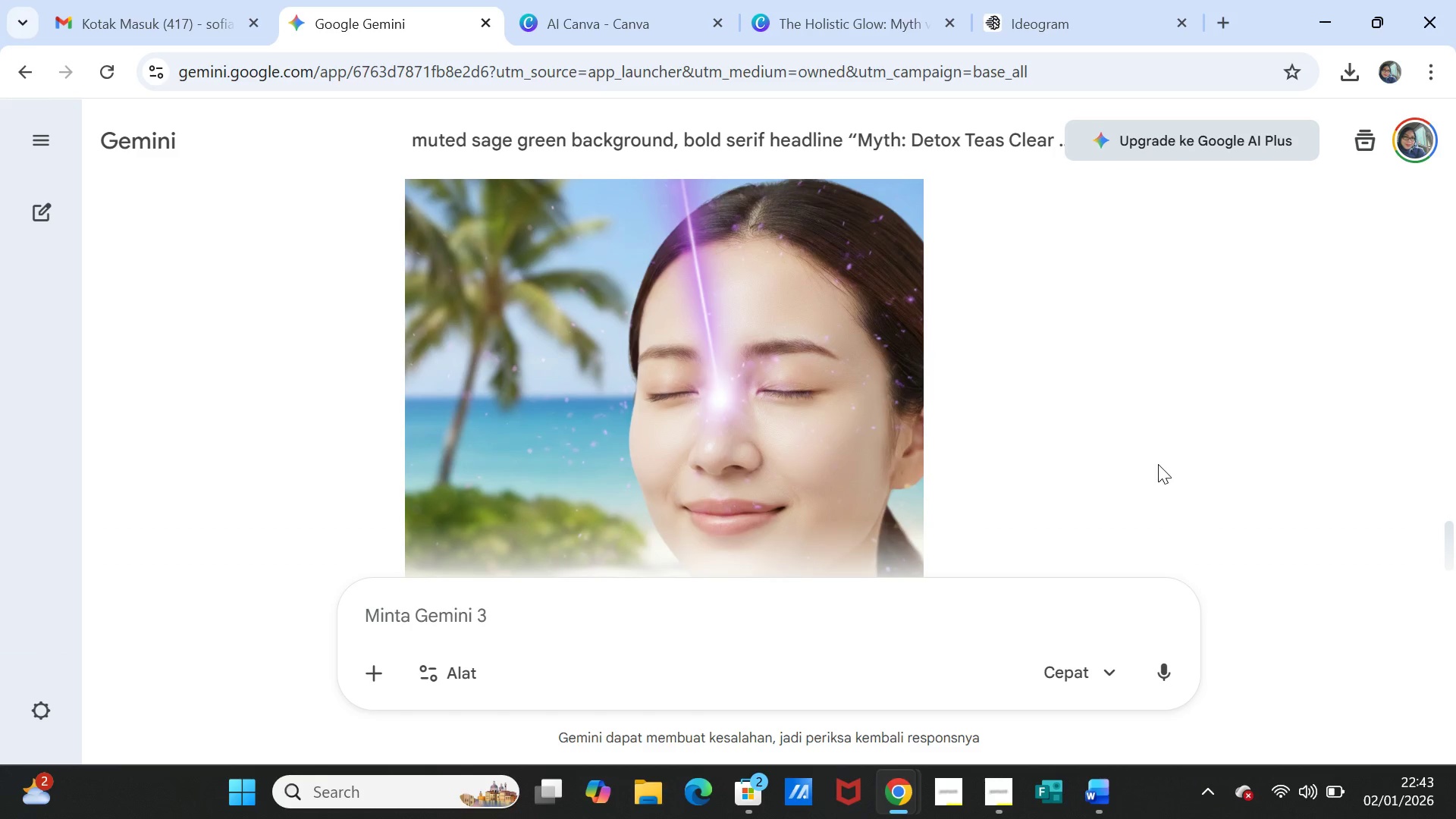 
scroll: coordinate [708, 334], scroll_direction: up, amount: 2.0
 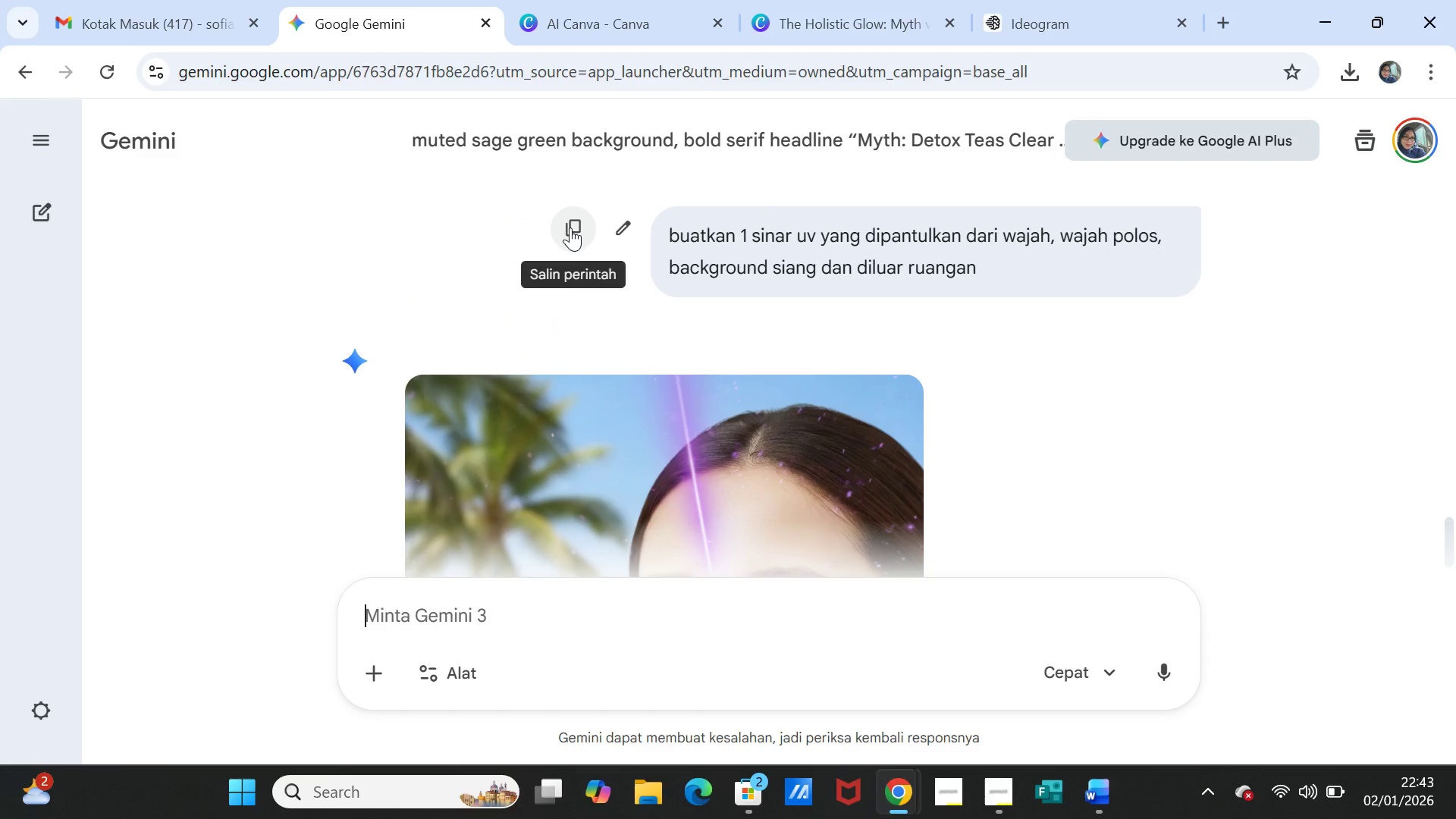 
left_click([570, 228])
 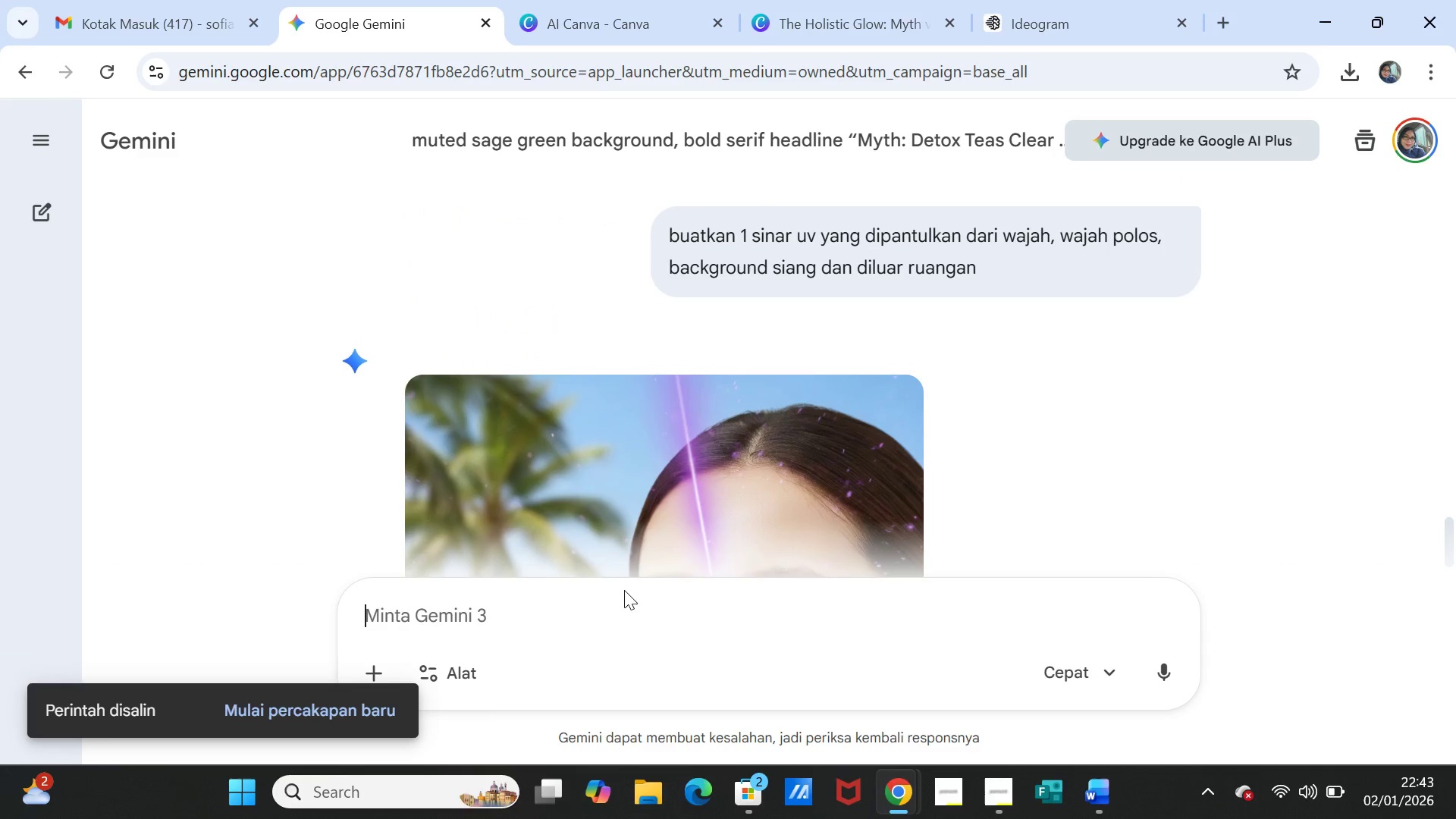 
key(Control+V)
 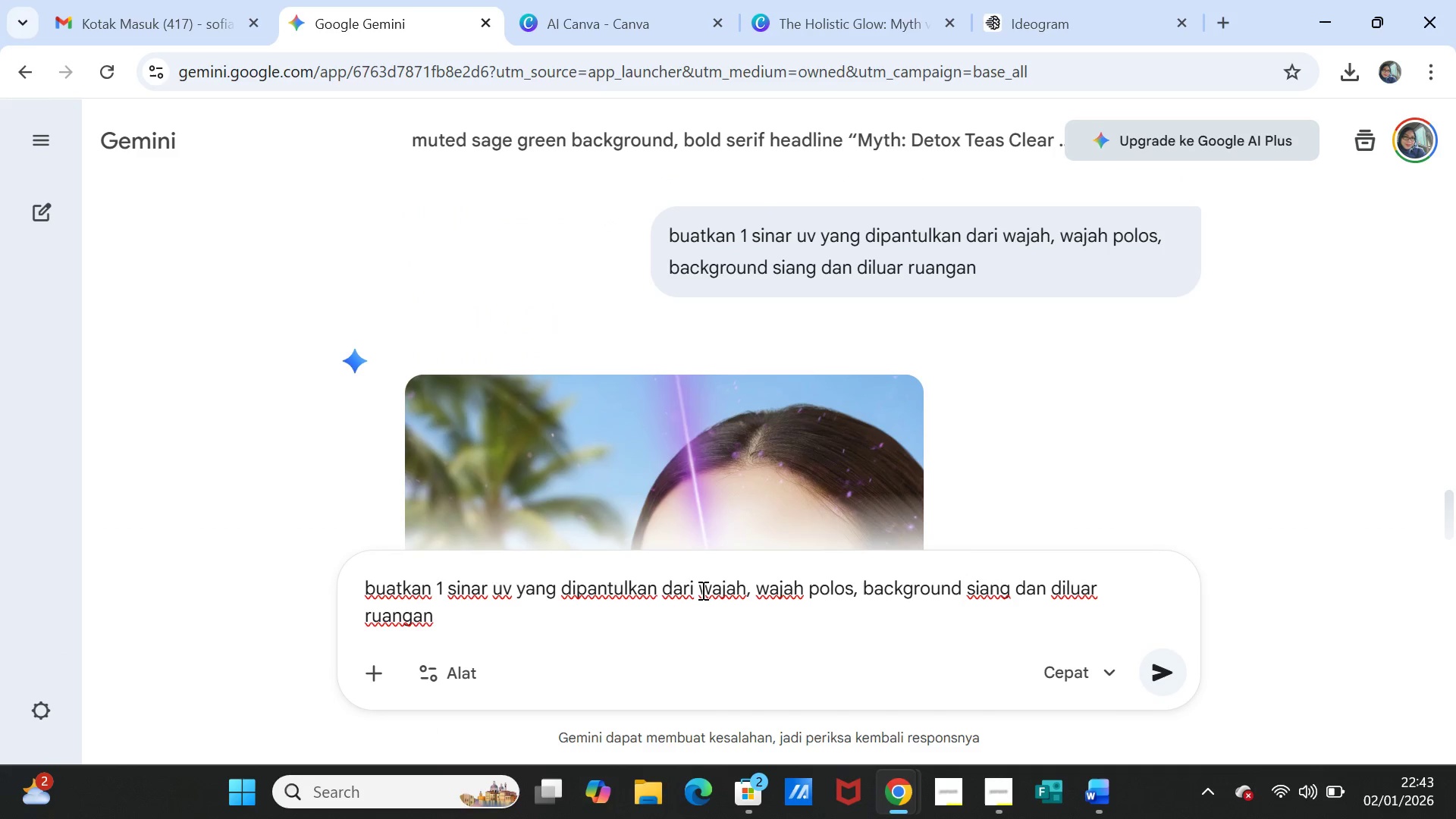 
left_click([701, 590])
 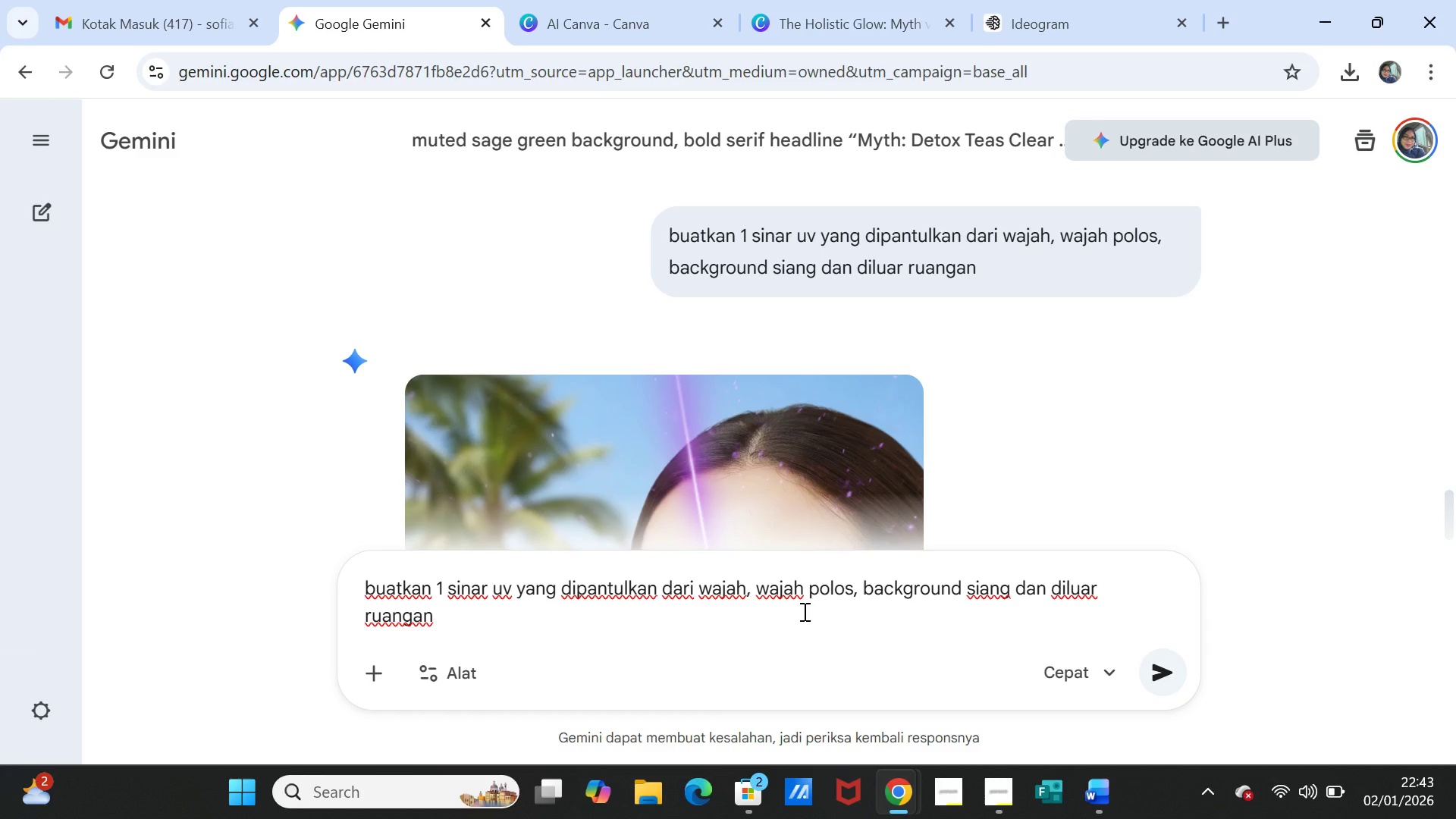 
type(samoing )
 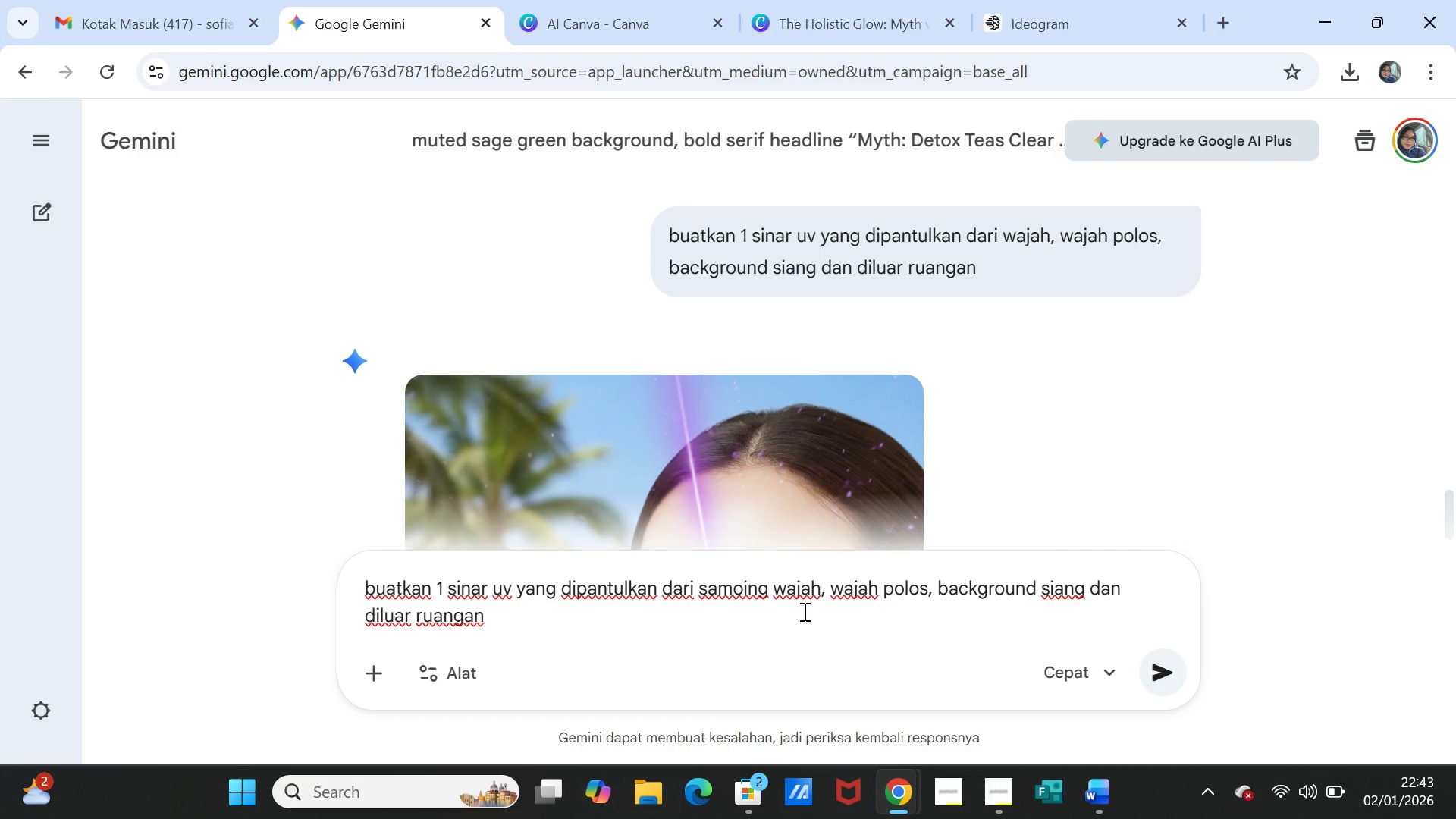 
key(ArrowLeft)
 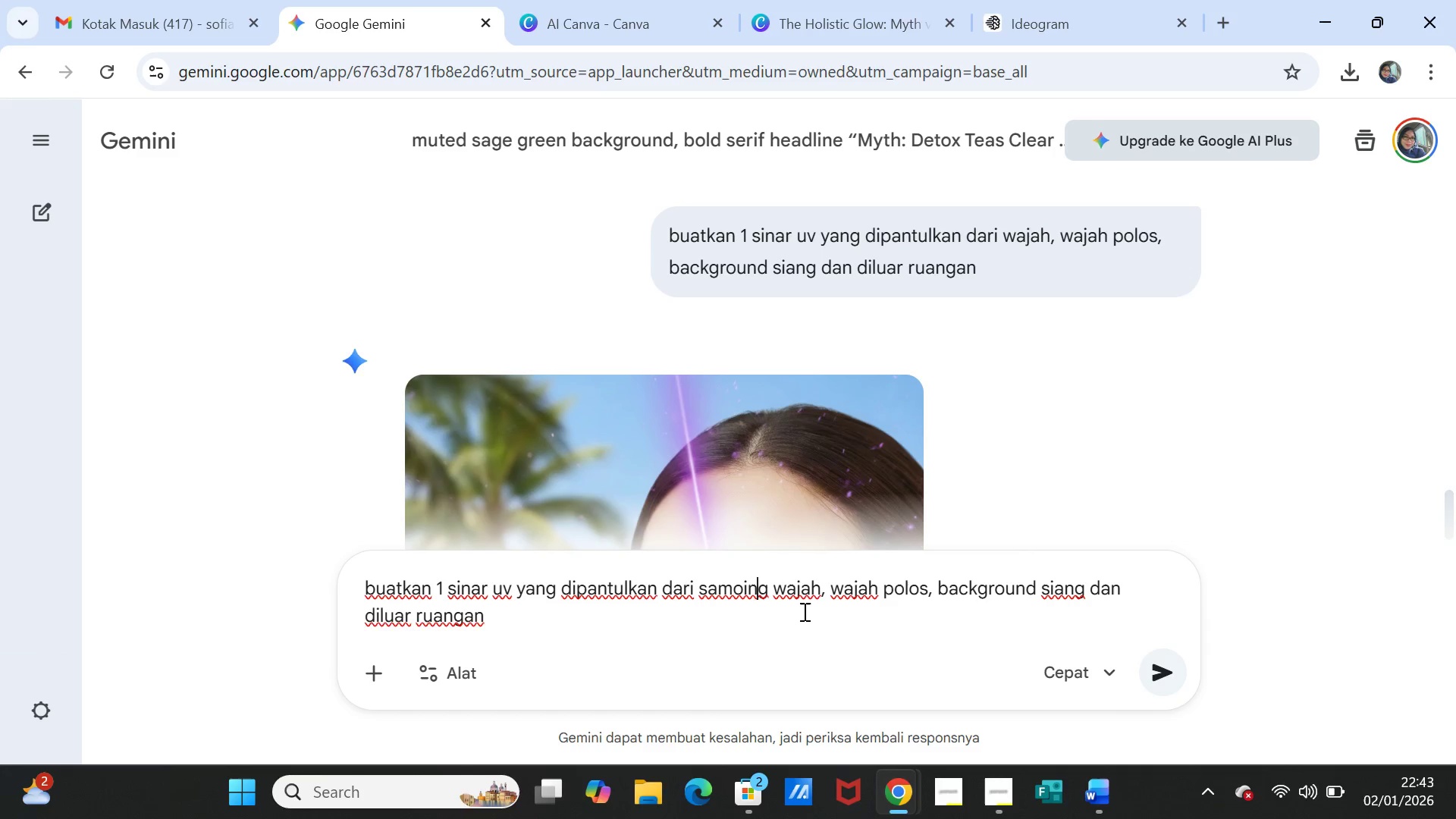 
key(ArrowLeft)
 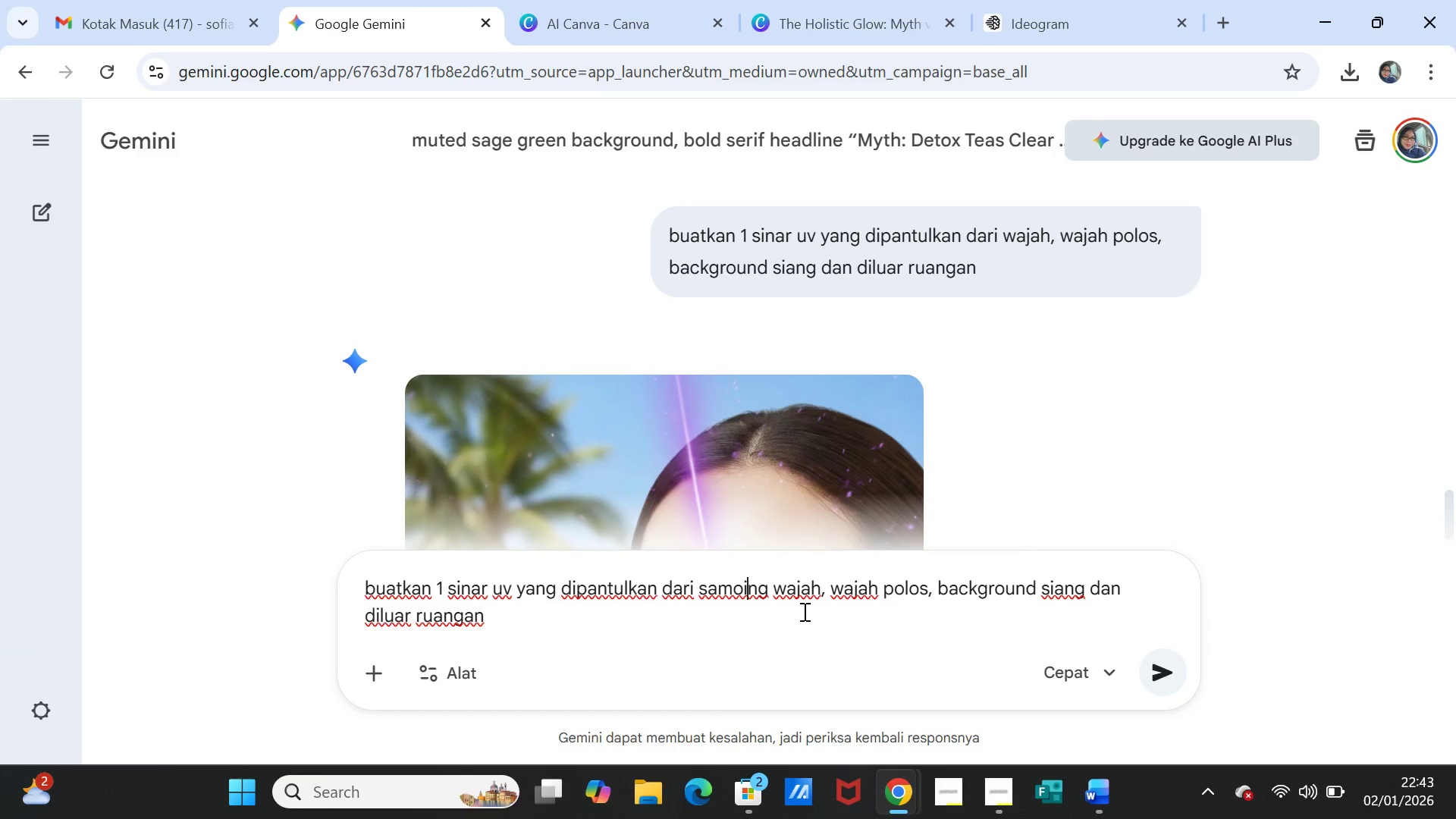 
key(ArrowLeft)
 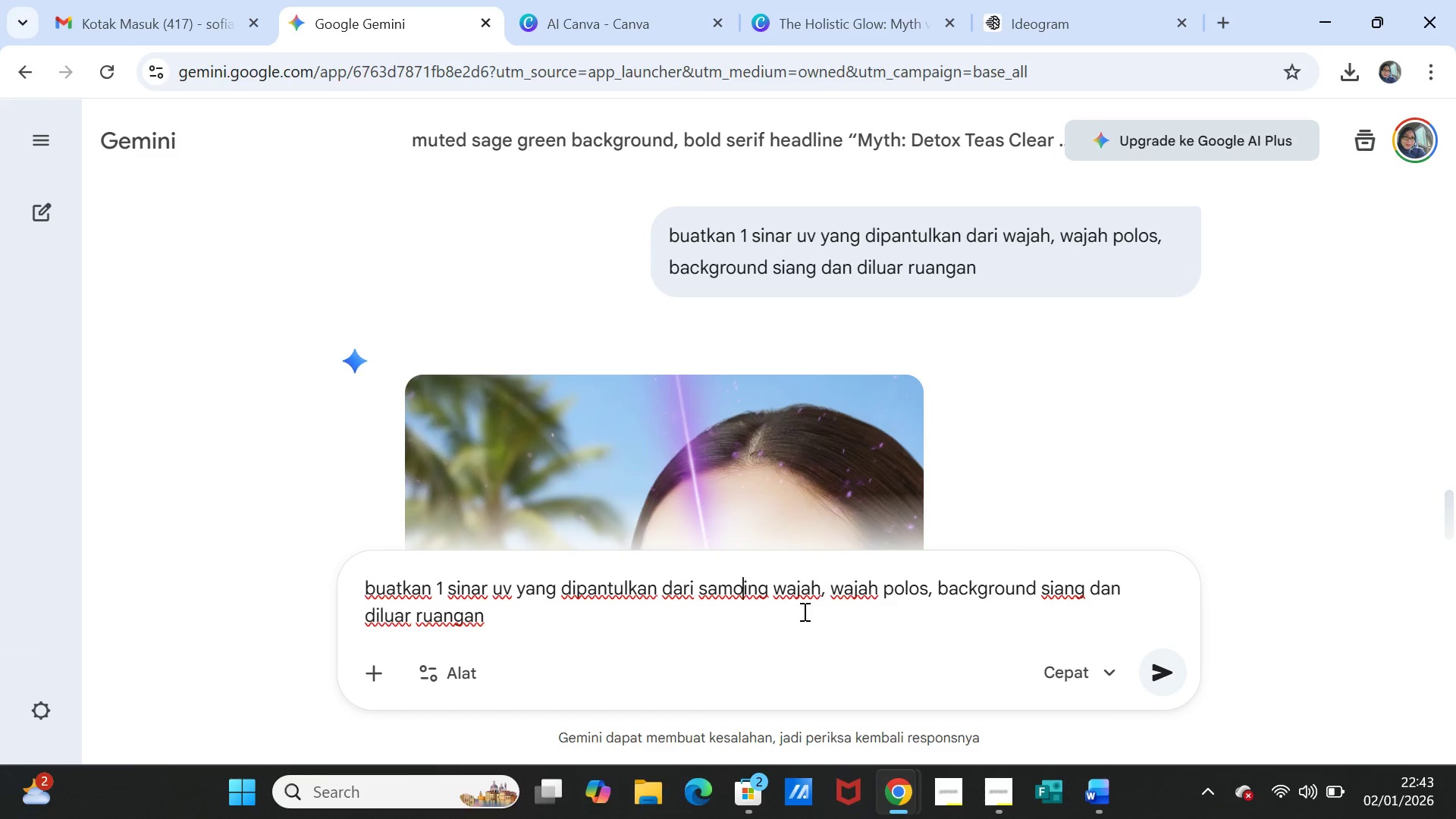 
key(ArrowLeft)
 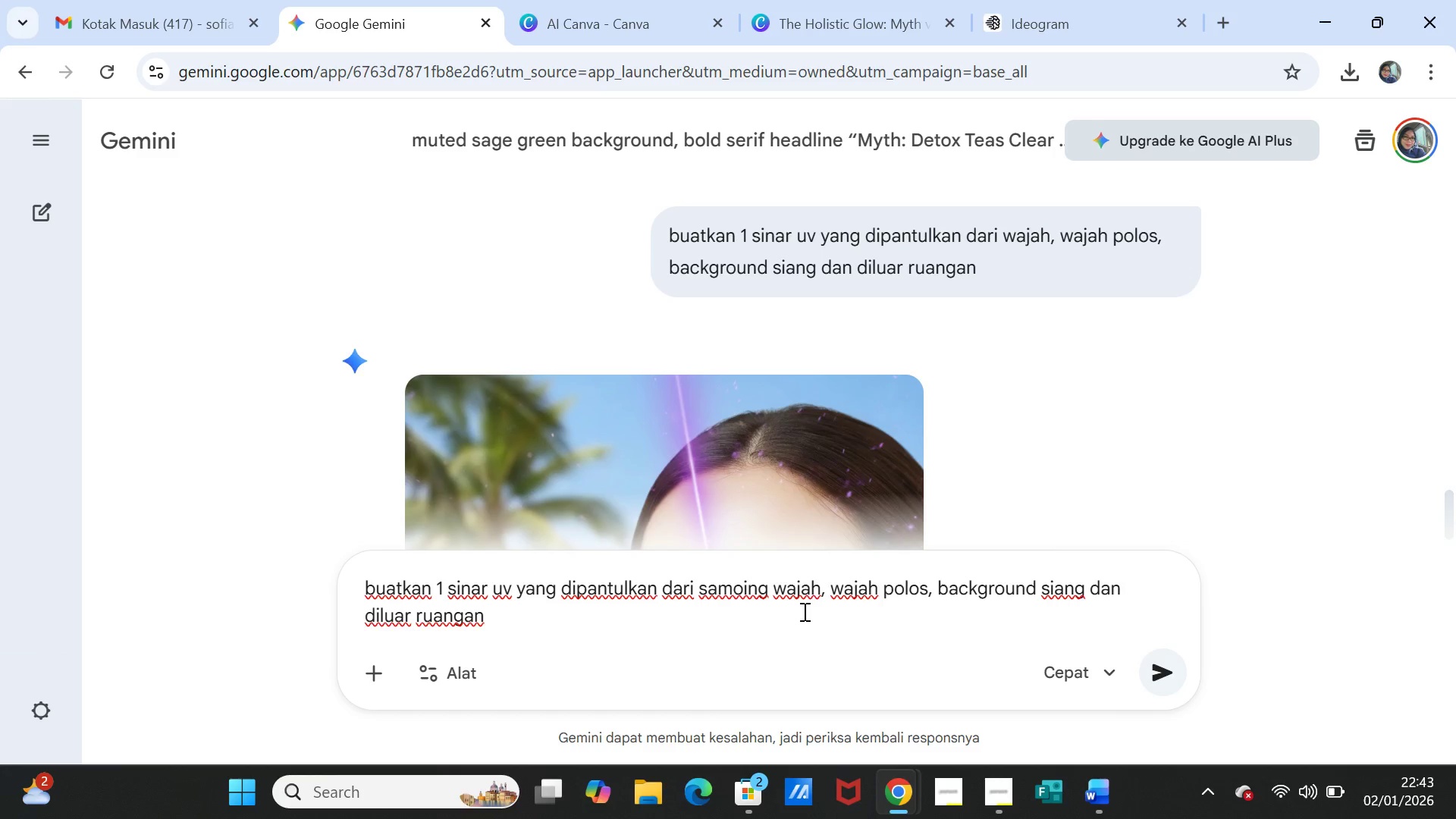 
key(Backspace)
 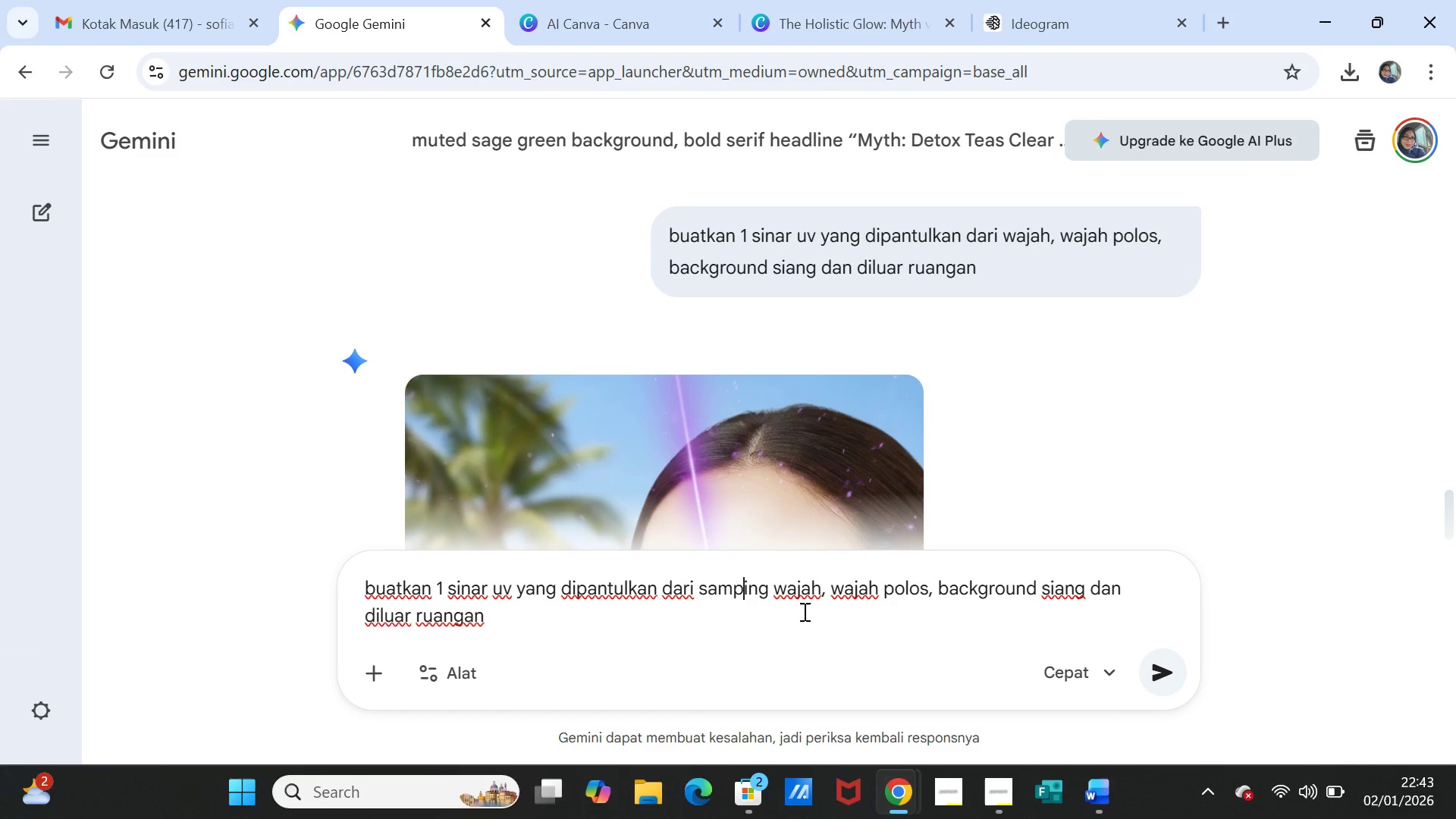 
key(P)
 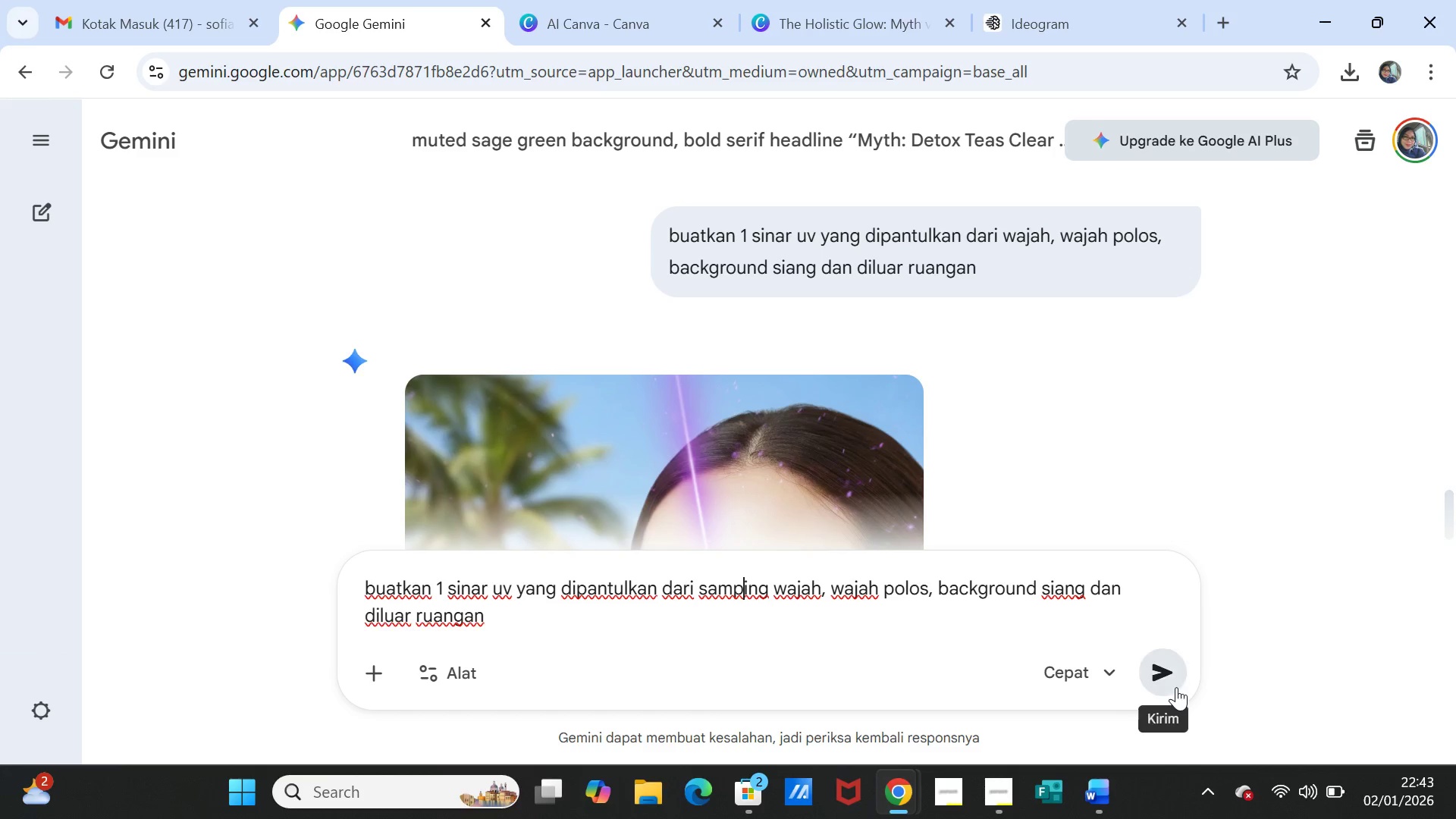 
left_click([1166, 673])
 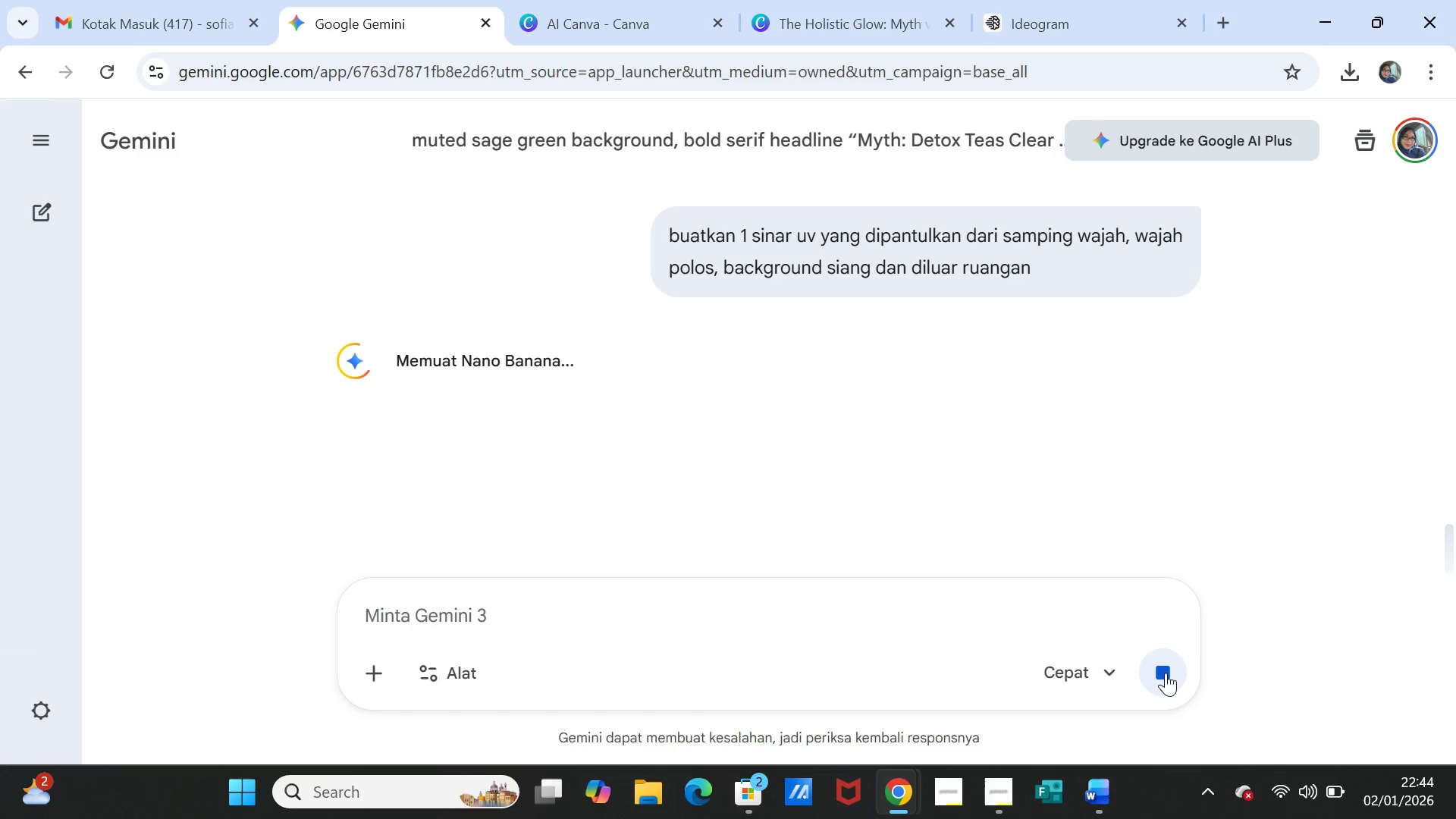 
wait(16.5)
 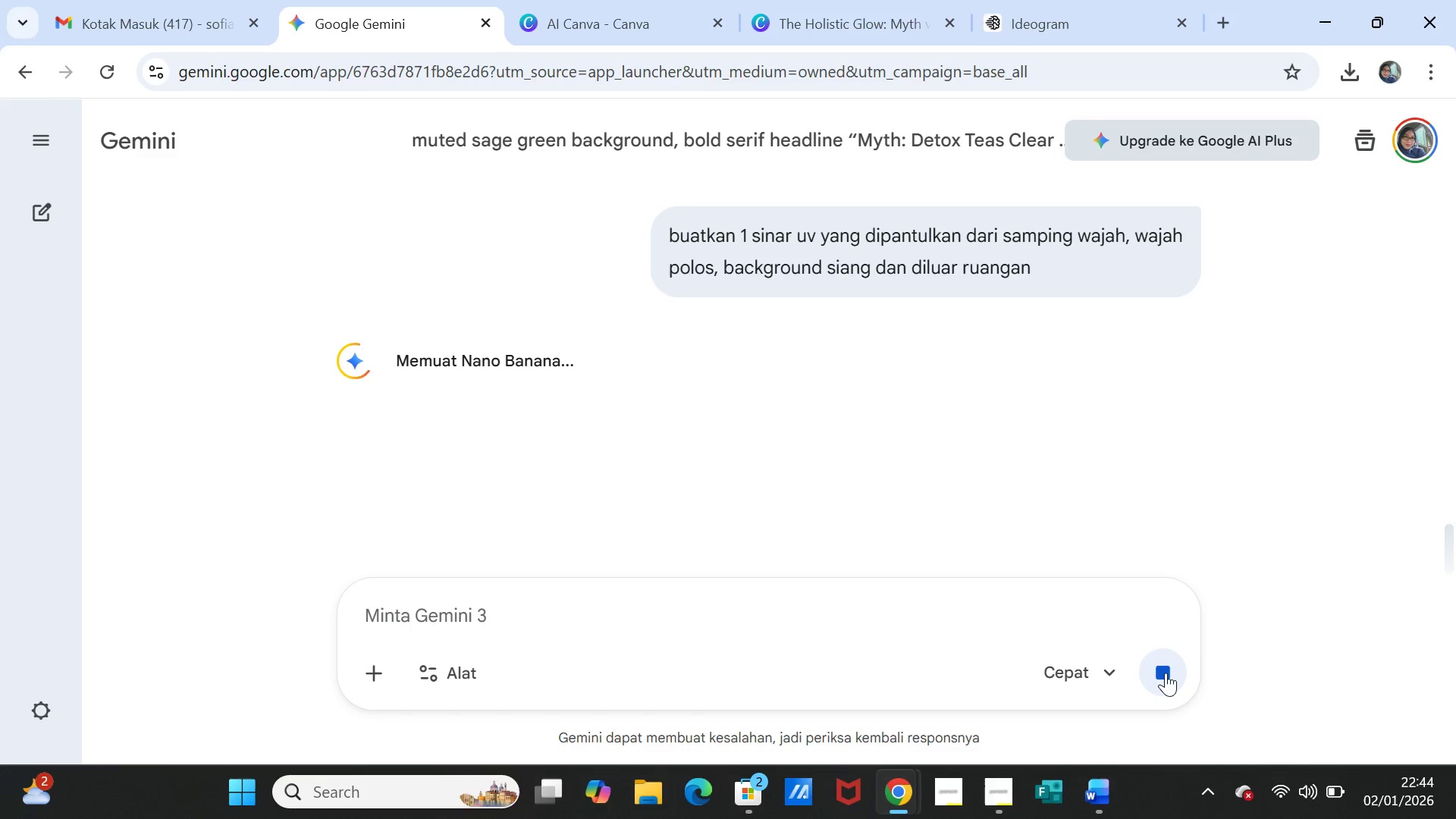 
scroll: coordinate [1062, 526], scroll_direction: down, amount: 3.0
 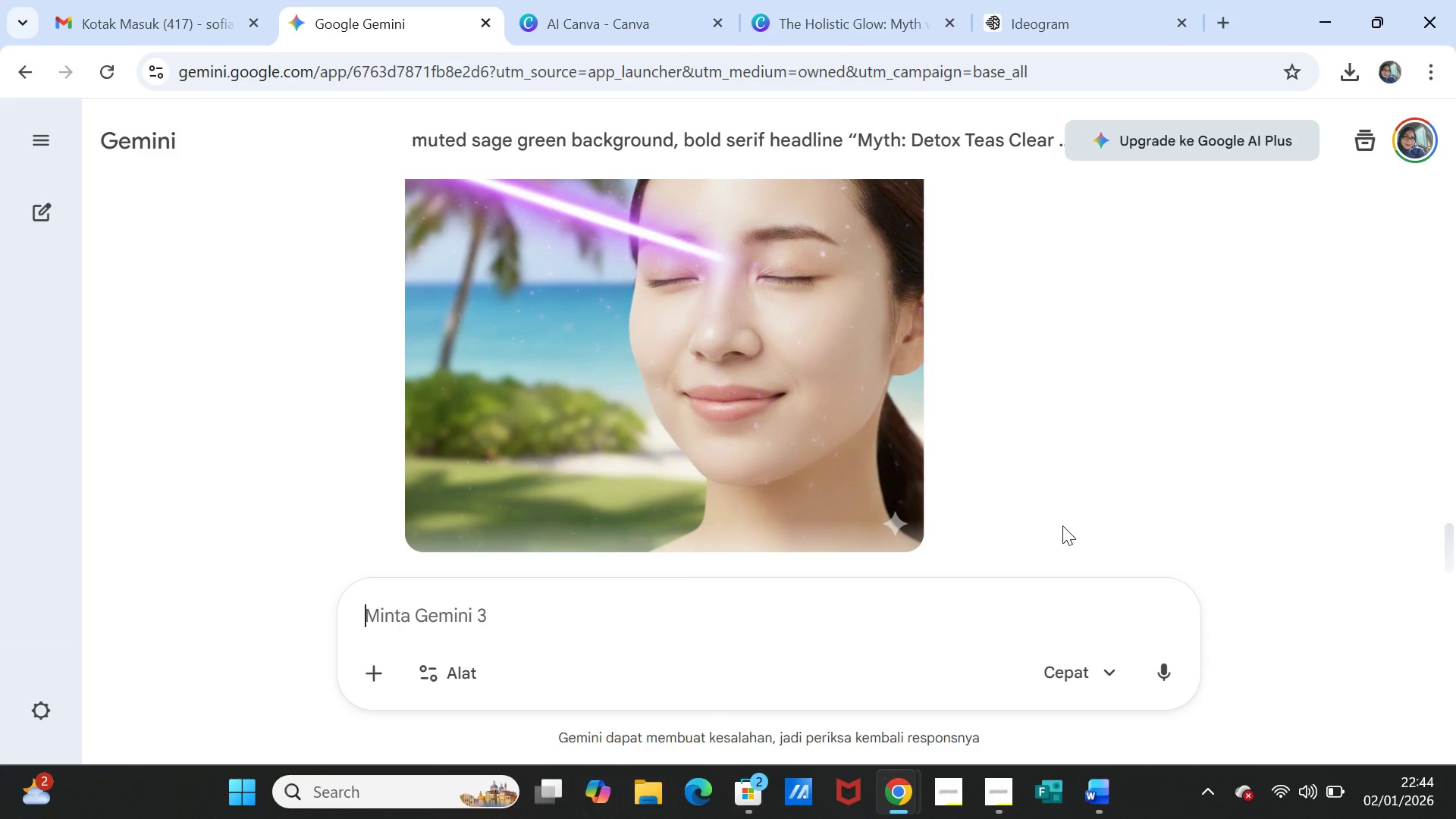 
scroll: coordinate [1062, 526], scroll_direction: up, amount: 2.0
 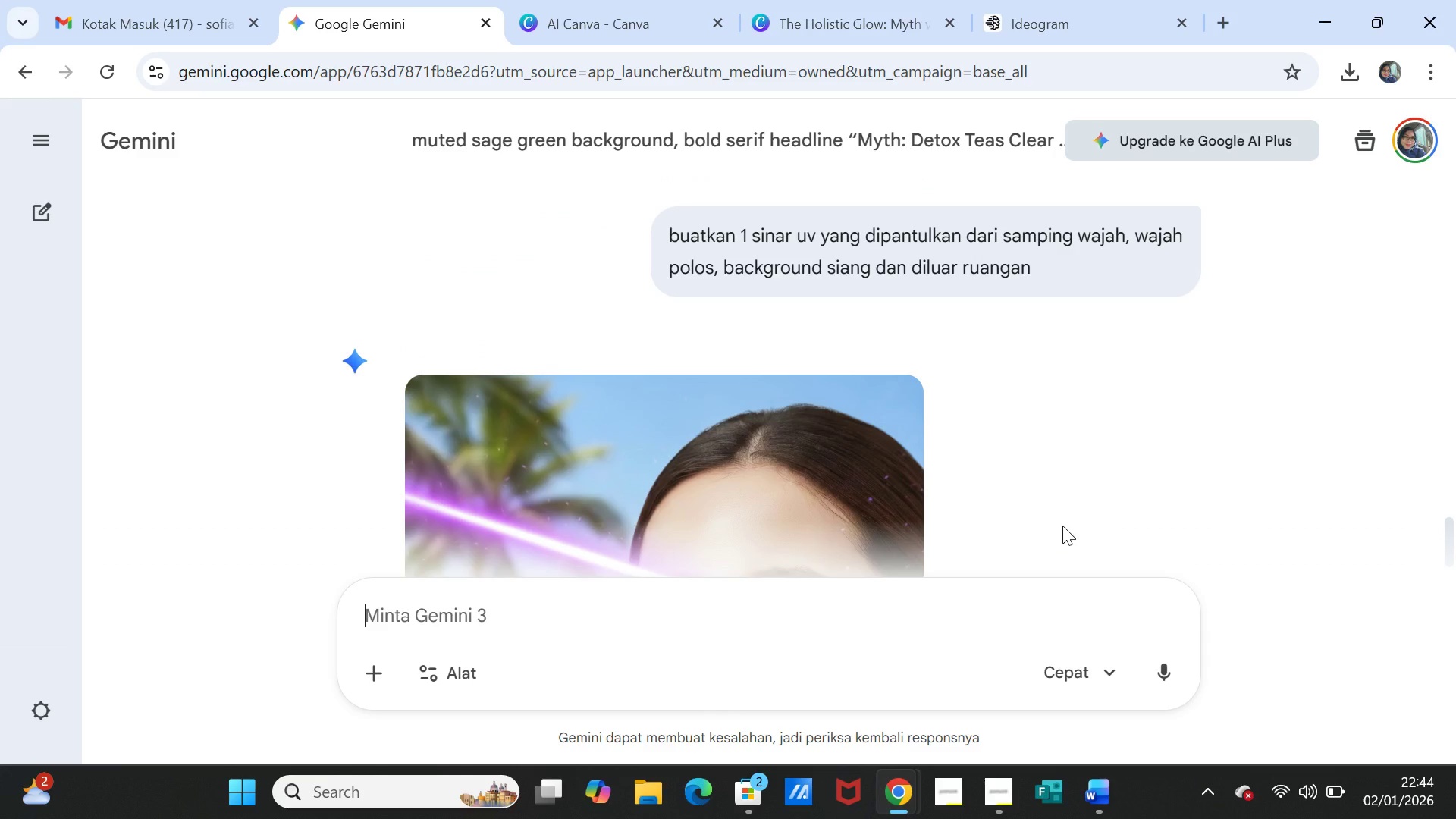 
scroll: coordinate [1062, 526], scroll_direction: down, amount: 1.0
 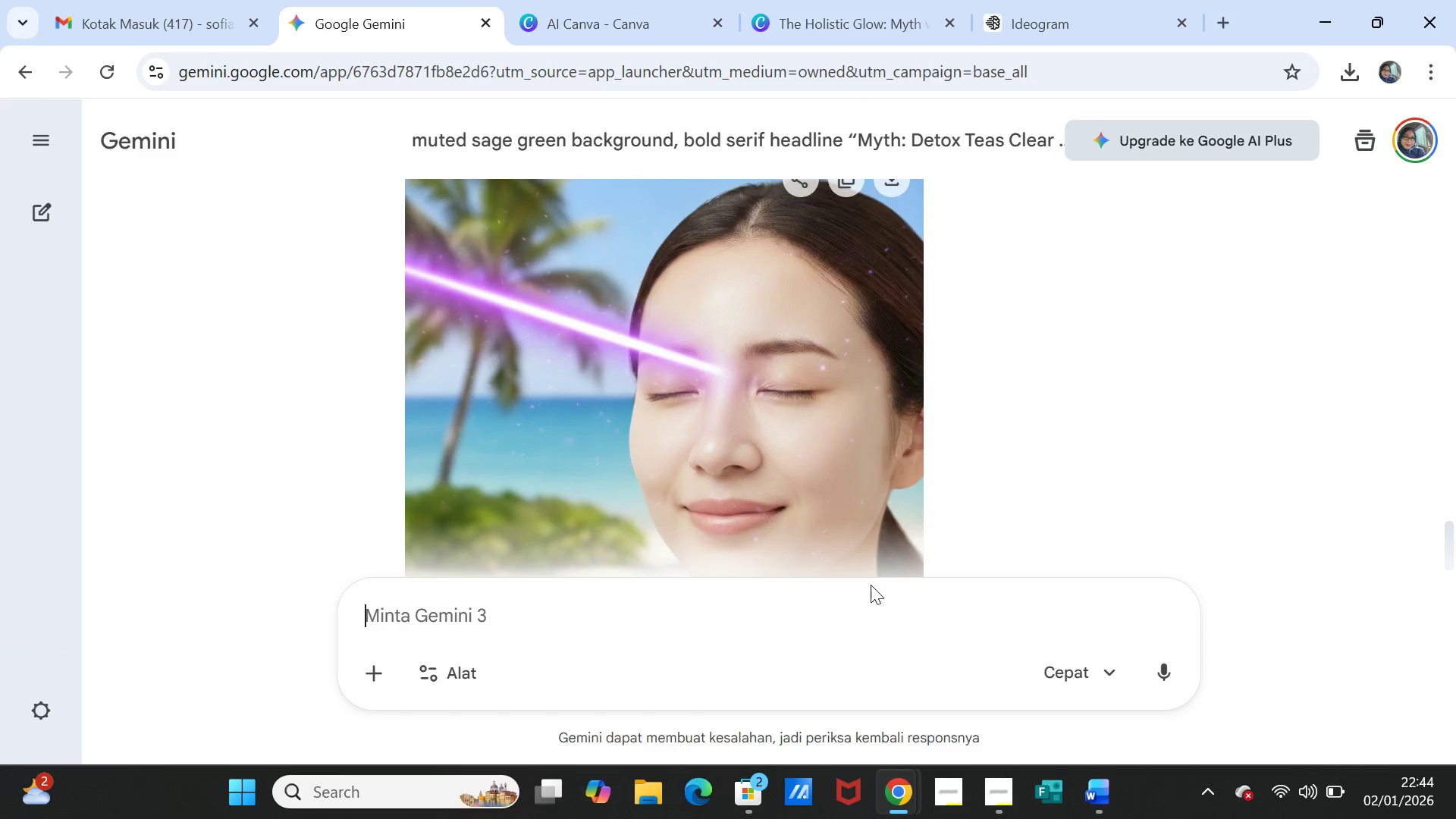 
left_click([825, 607])
 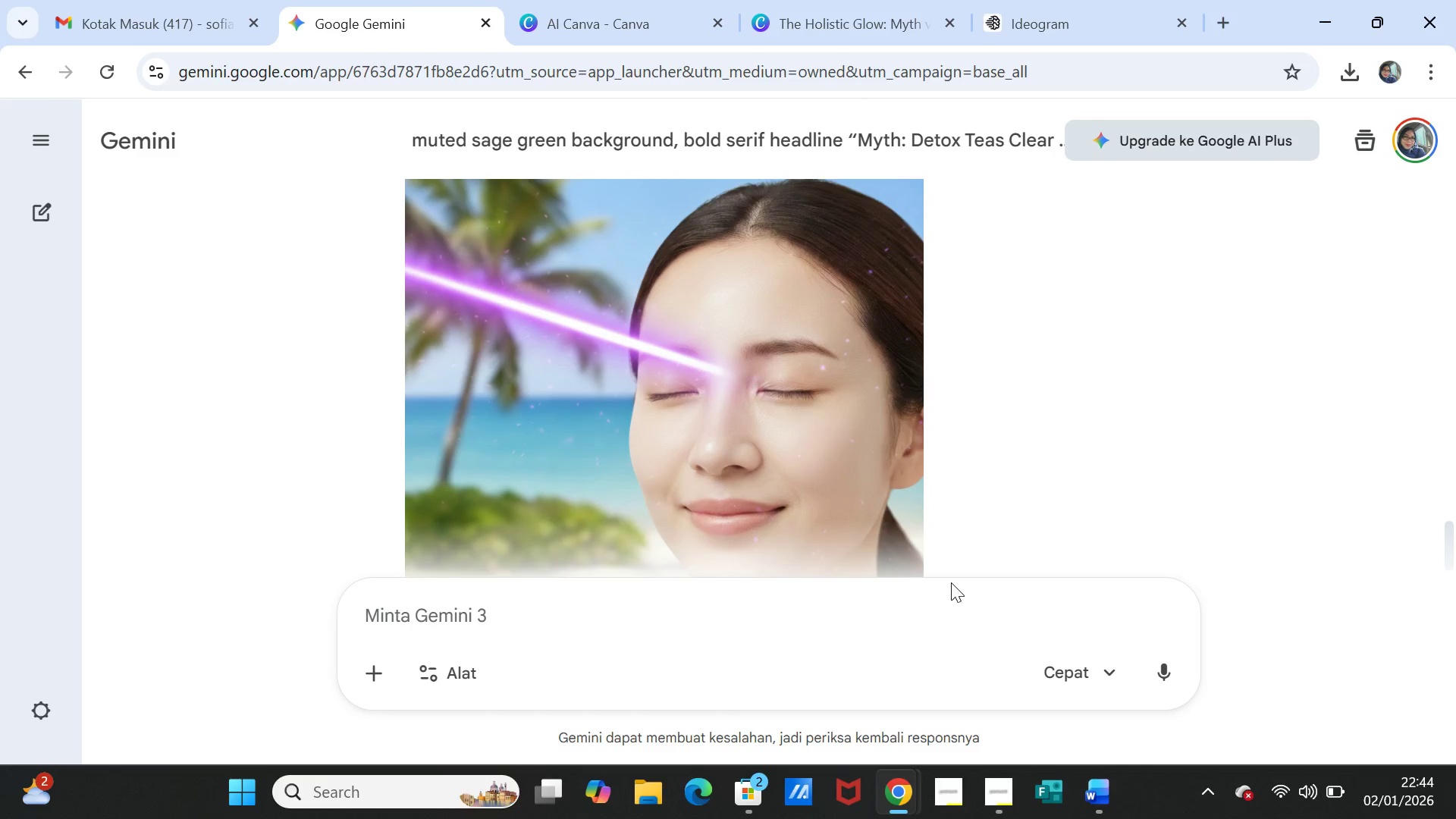 
scroll: coordinate [979, 564], scroll_direction: up, amount: 3.0
 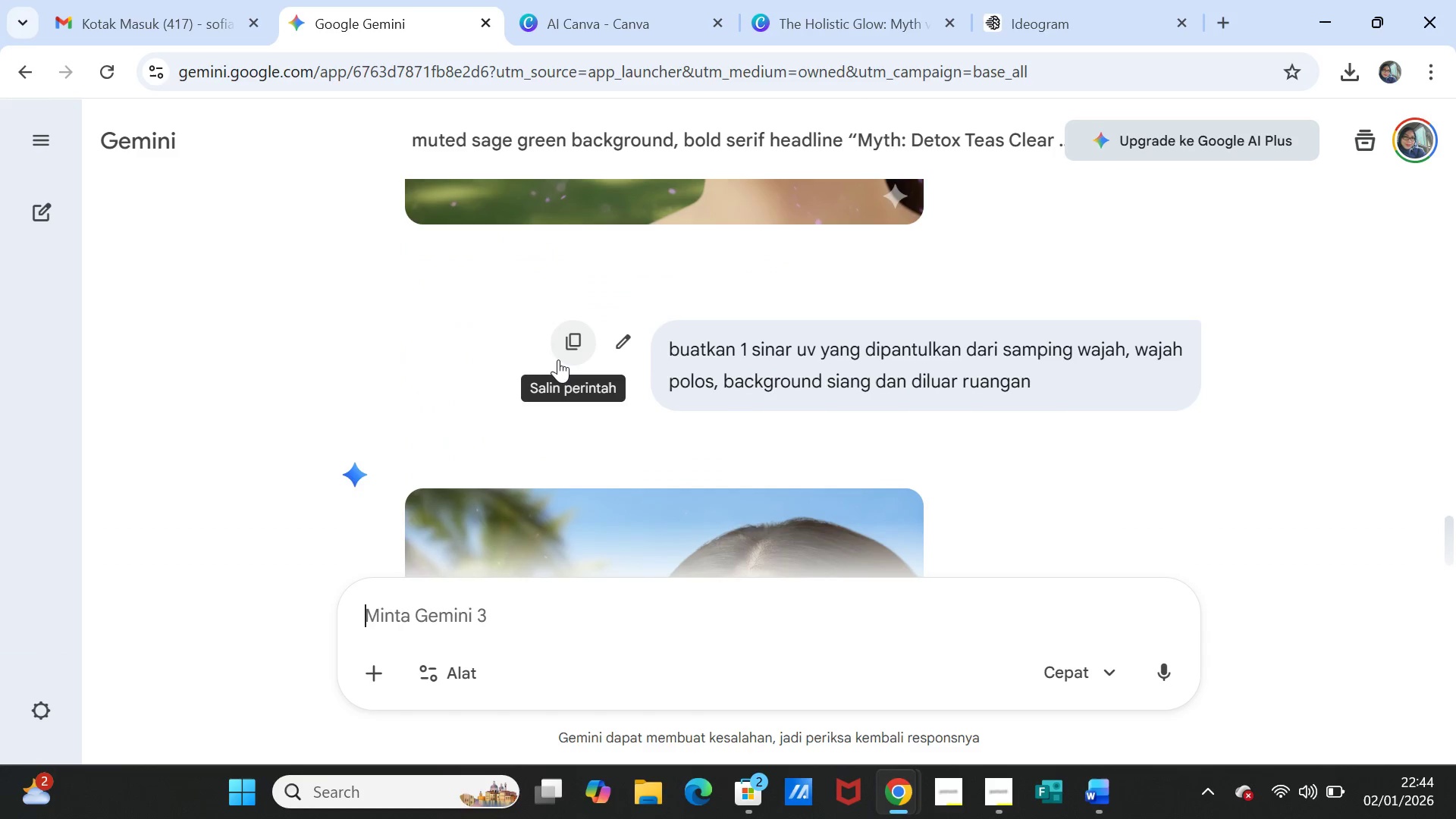 
left_click([561, 347])
 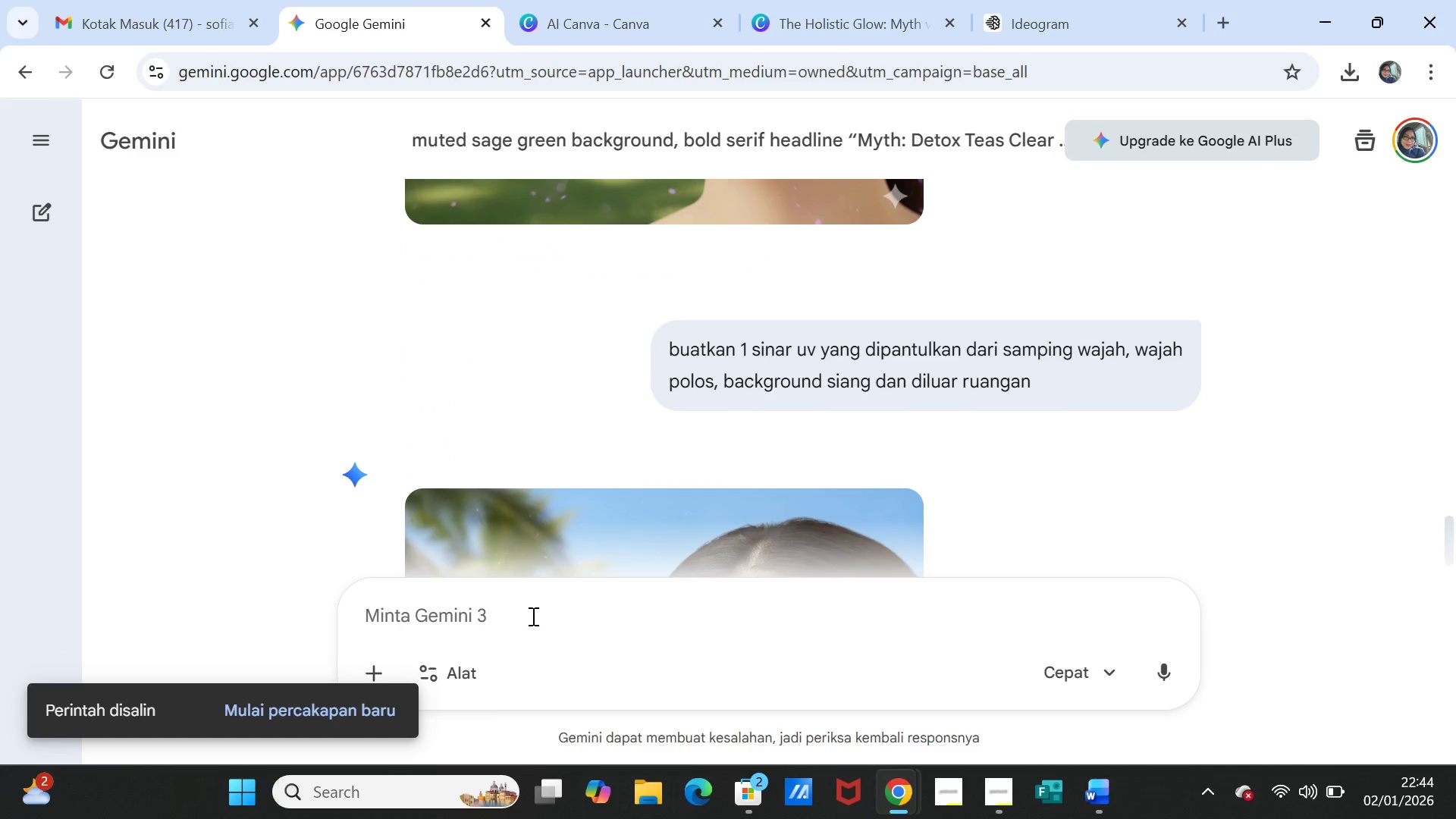 
left_click([532, 616])
 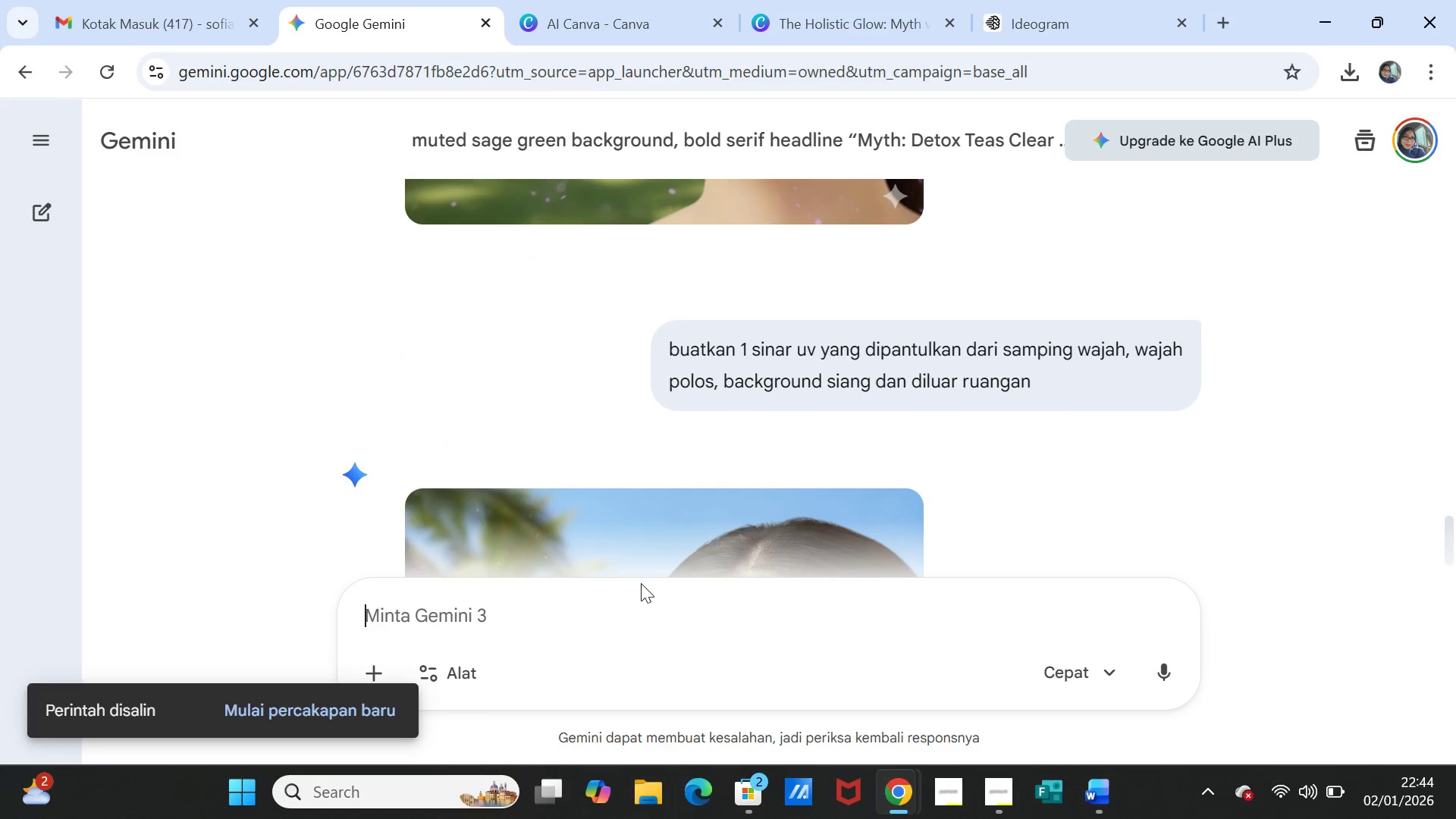 
key(Control+V)
 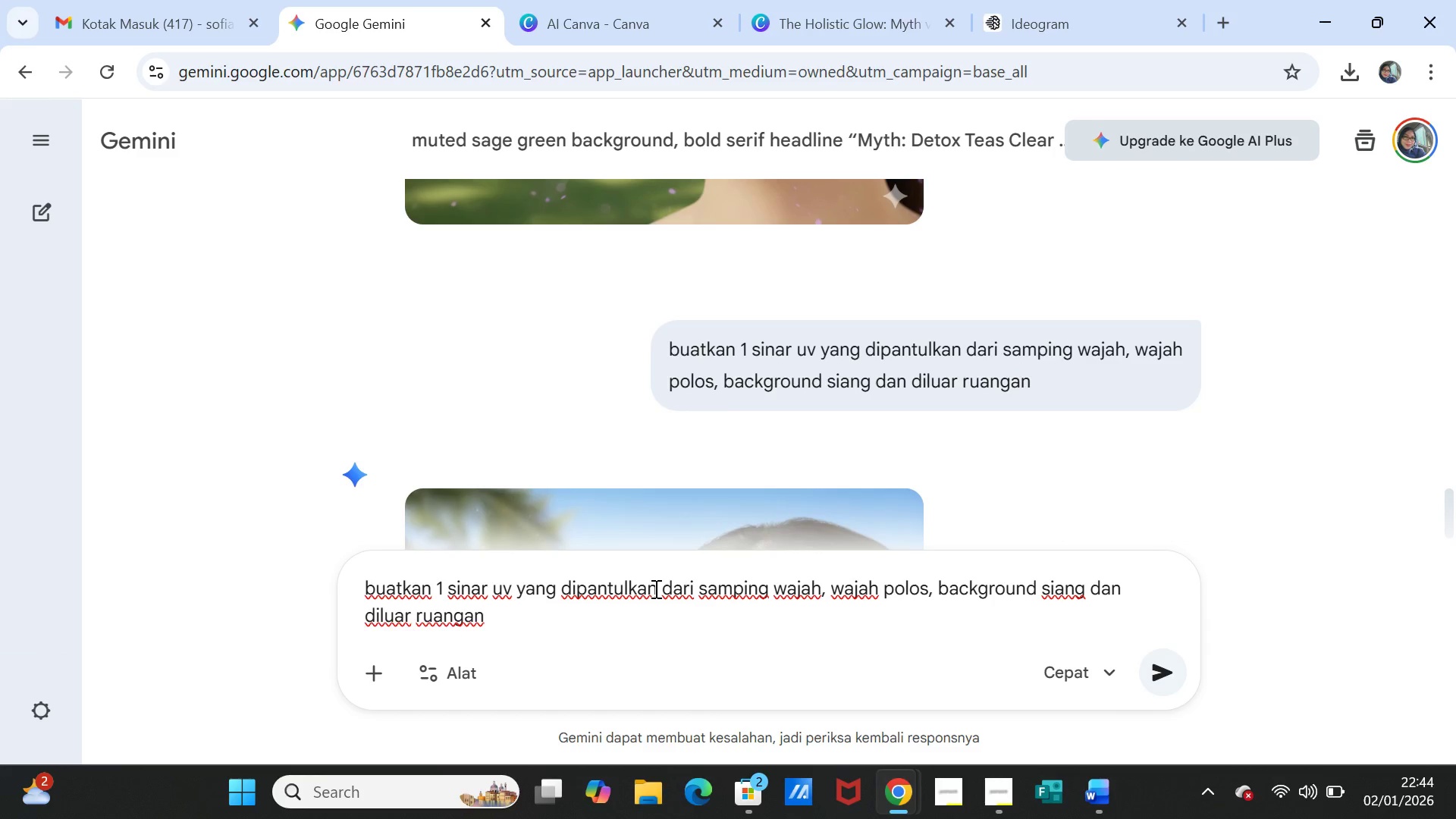 
wait(5.05)
 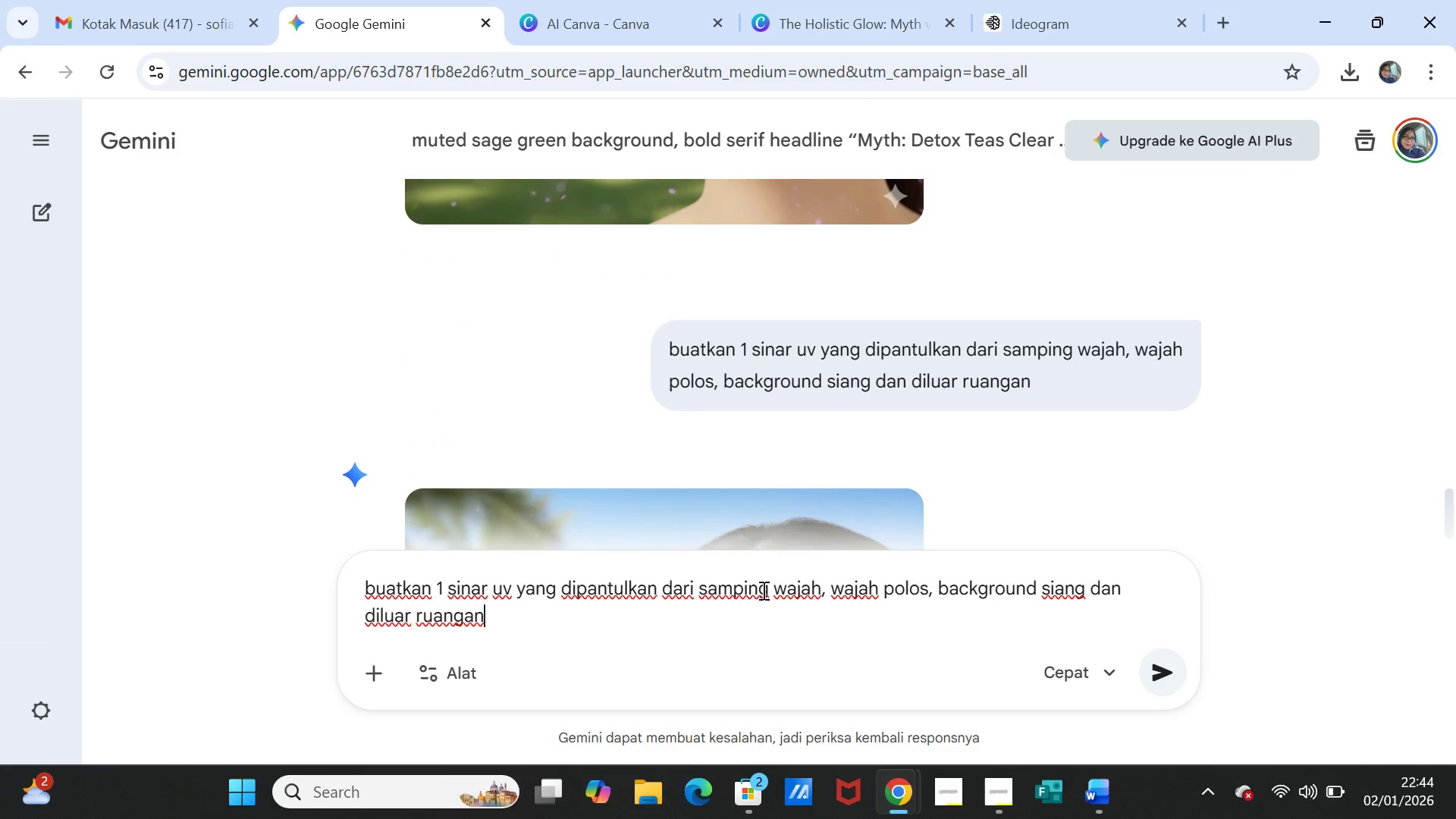 
left_click_drag(start_coordinate=[657, 588], to_coordinate=[559, 588])
 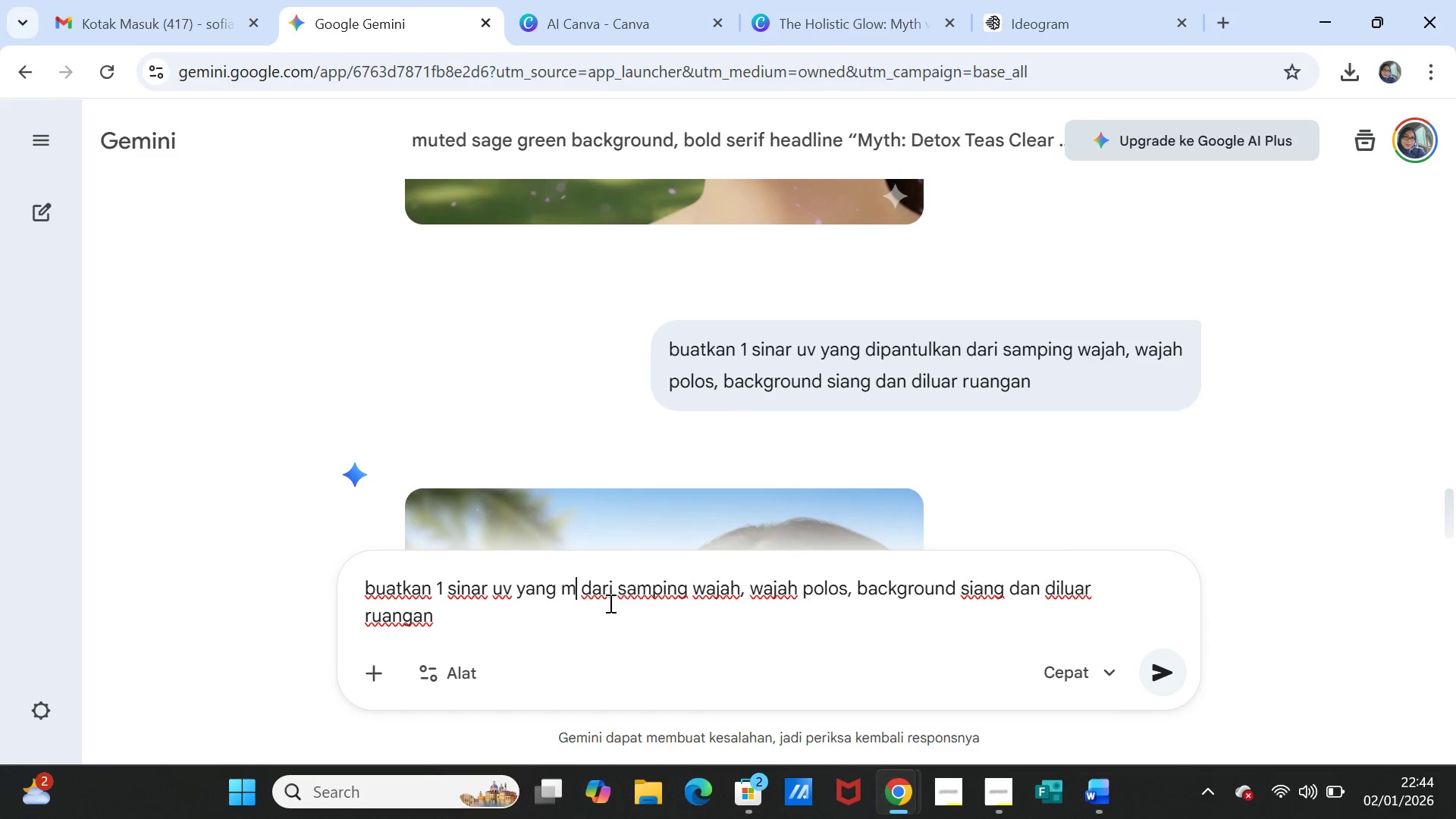 
type(memantul)
 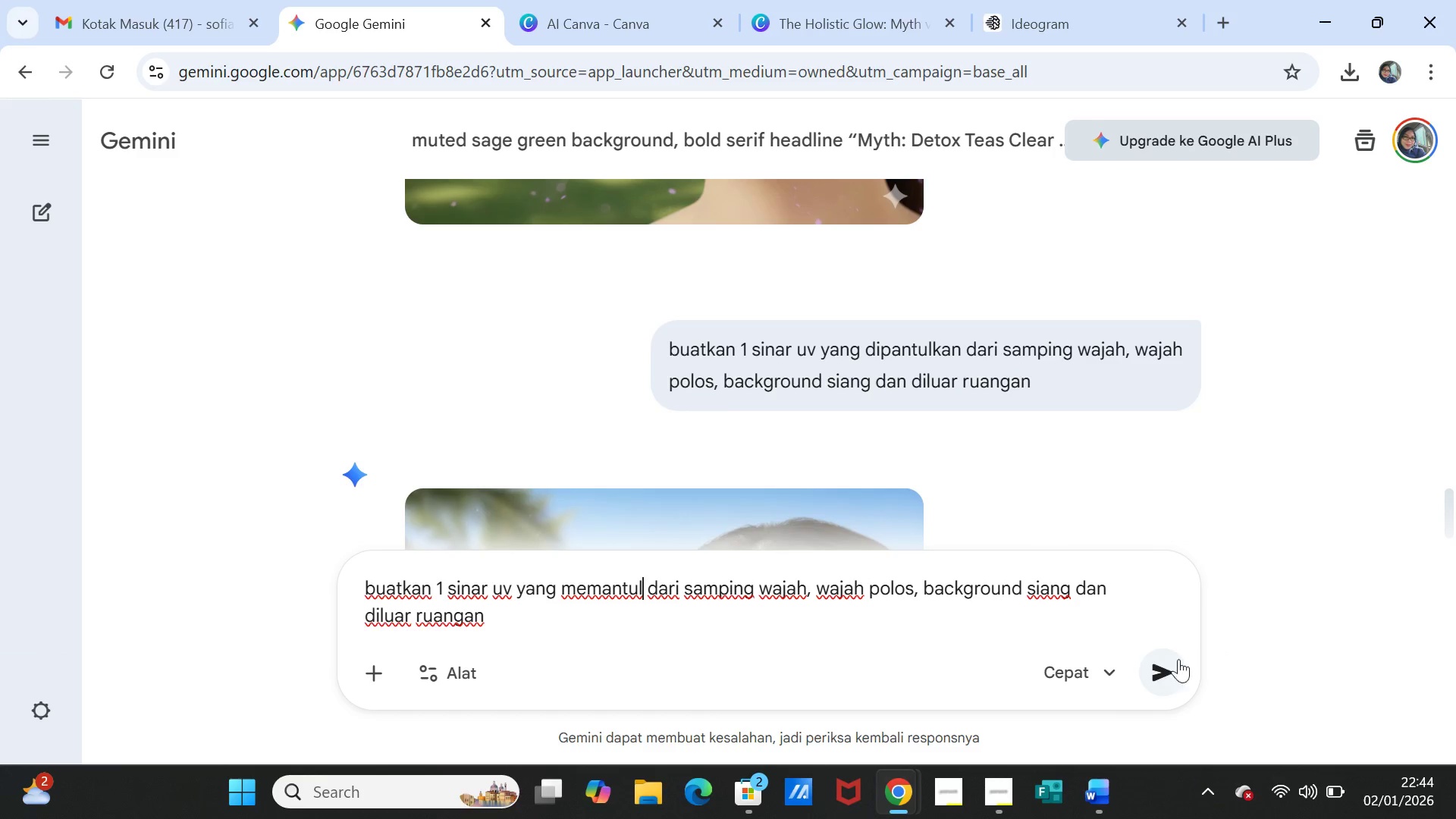 
left_click([1165, 663])
 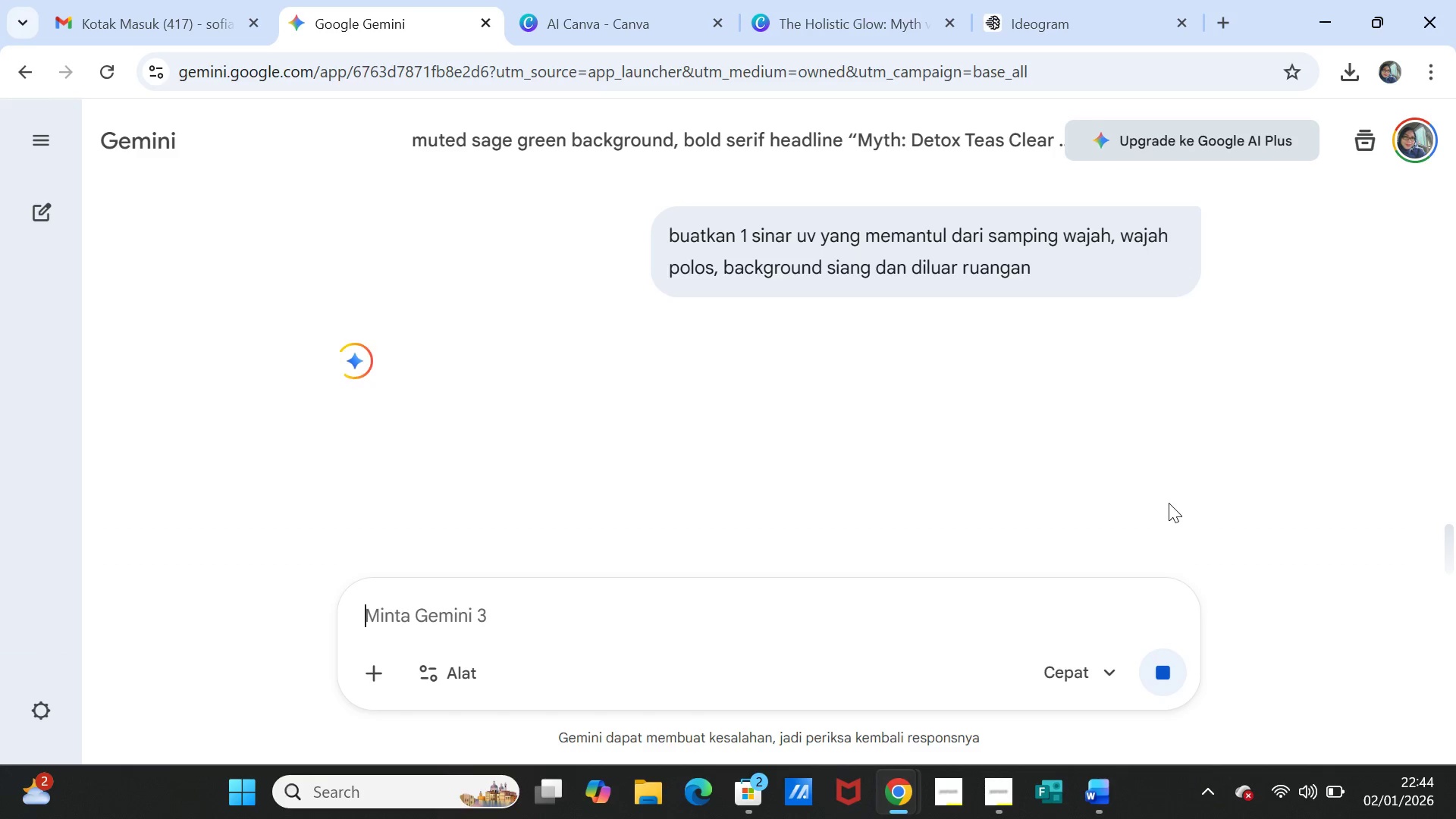 
wait(13.12)
 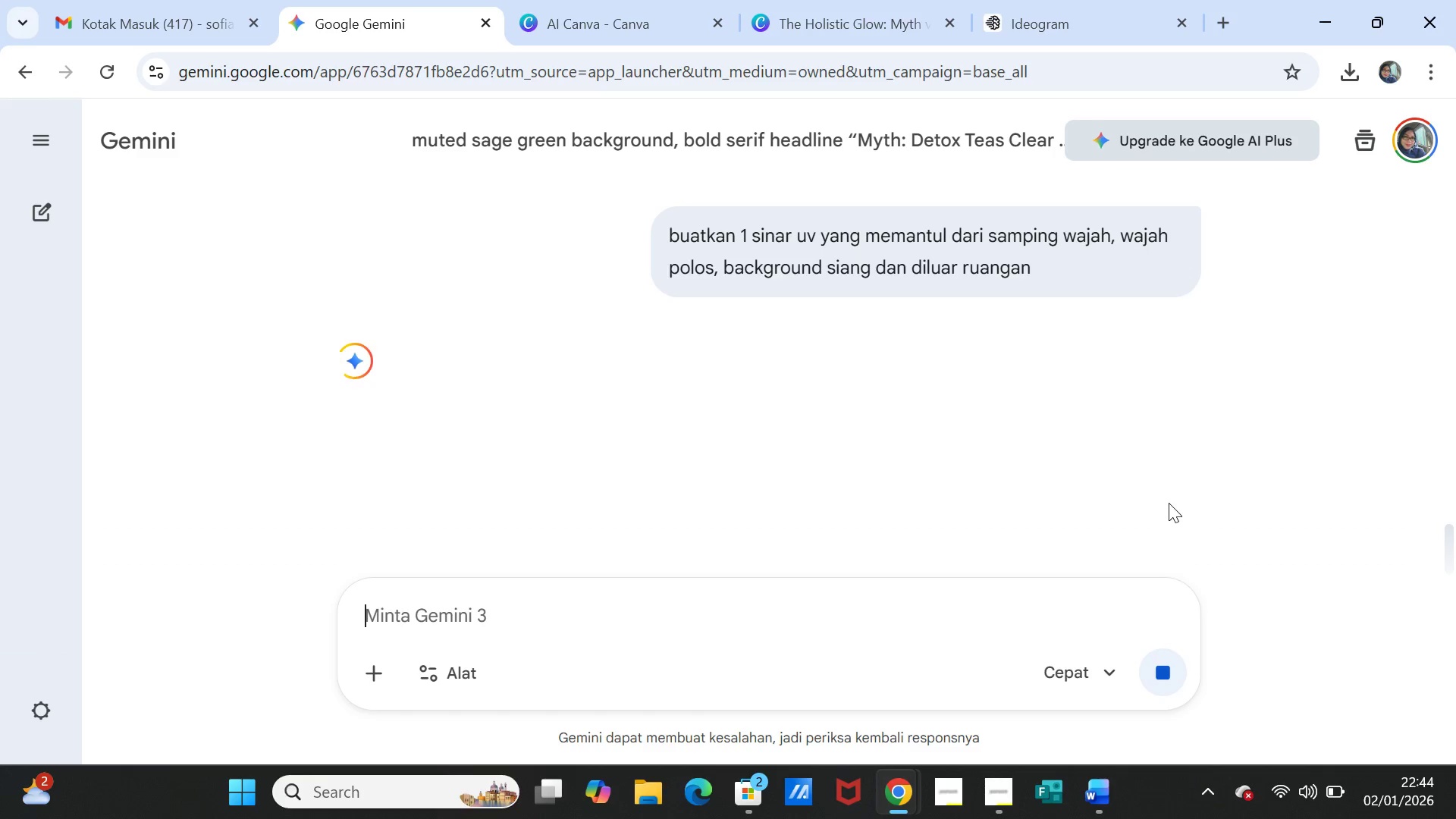 
scroll: coordinate [1169, 503], scroll_direction: down, amount: 2.0
 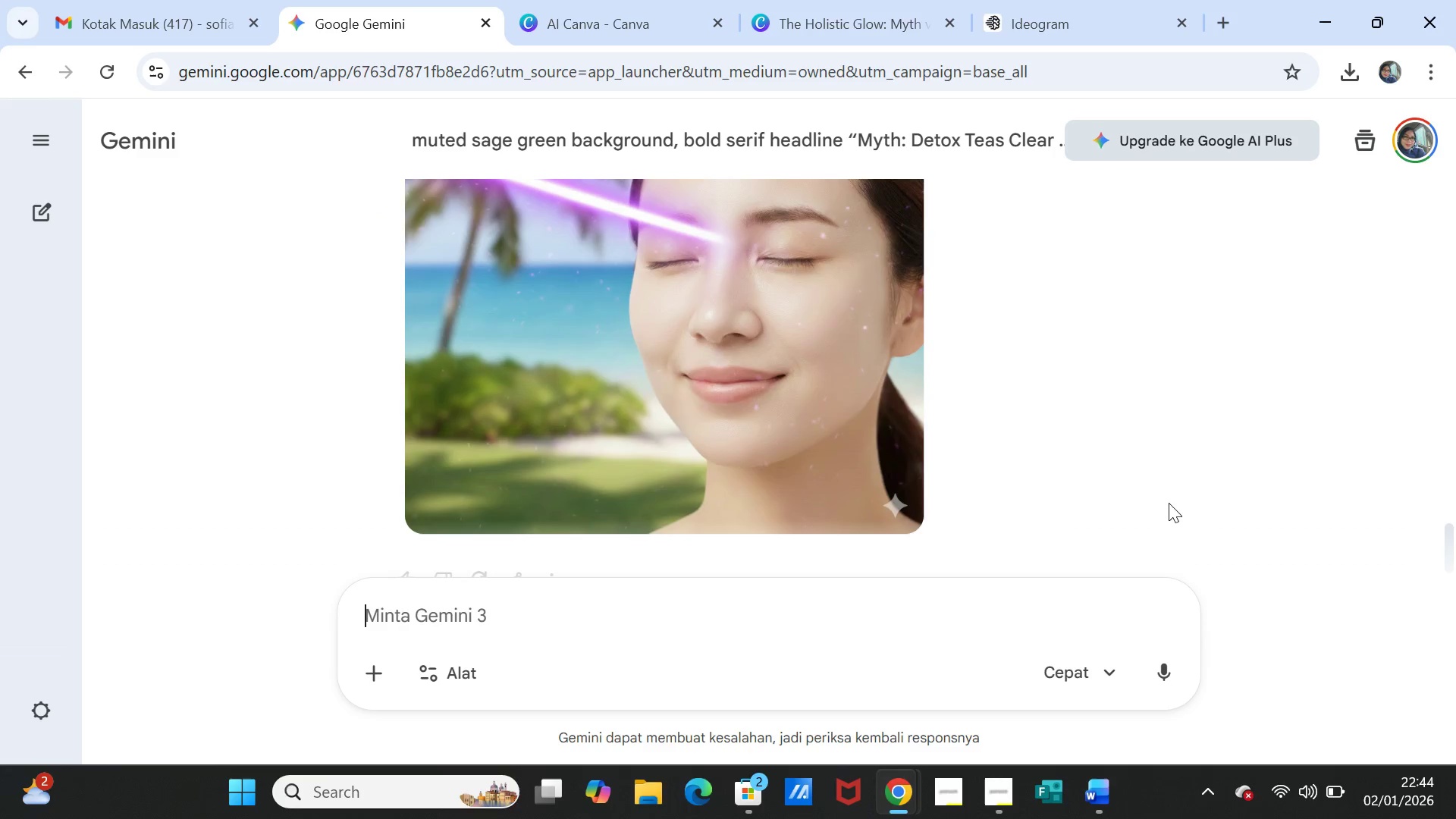 
scroll: coordinate [1169, 502], scroll_direction: up, amount: 14.0
 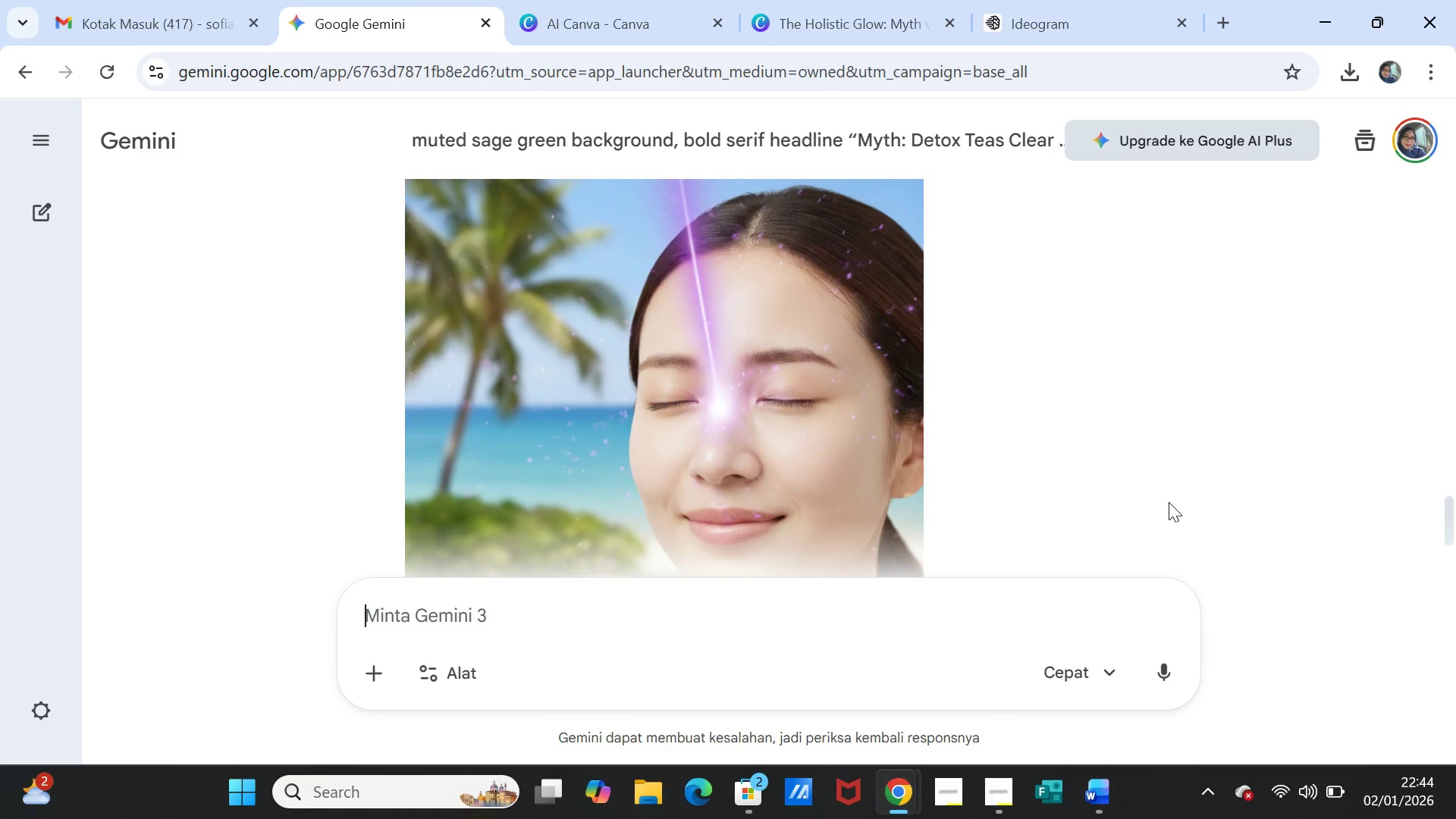 
scroll: coordinate [1168, 500], scroll_direction: down, amount: 13.0
 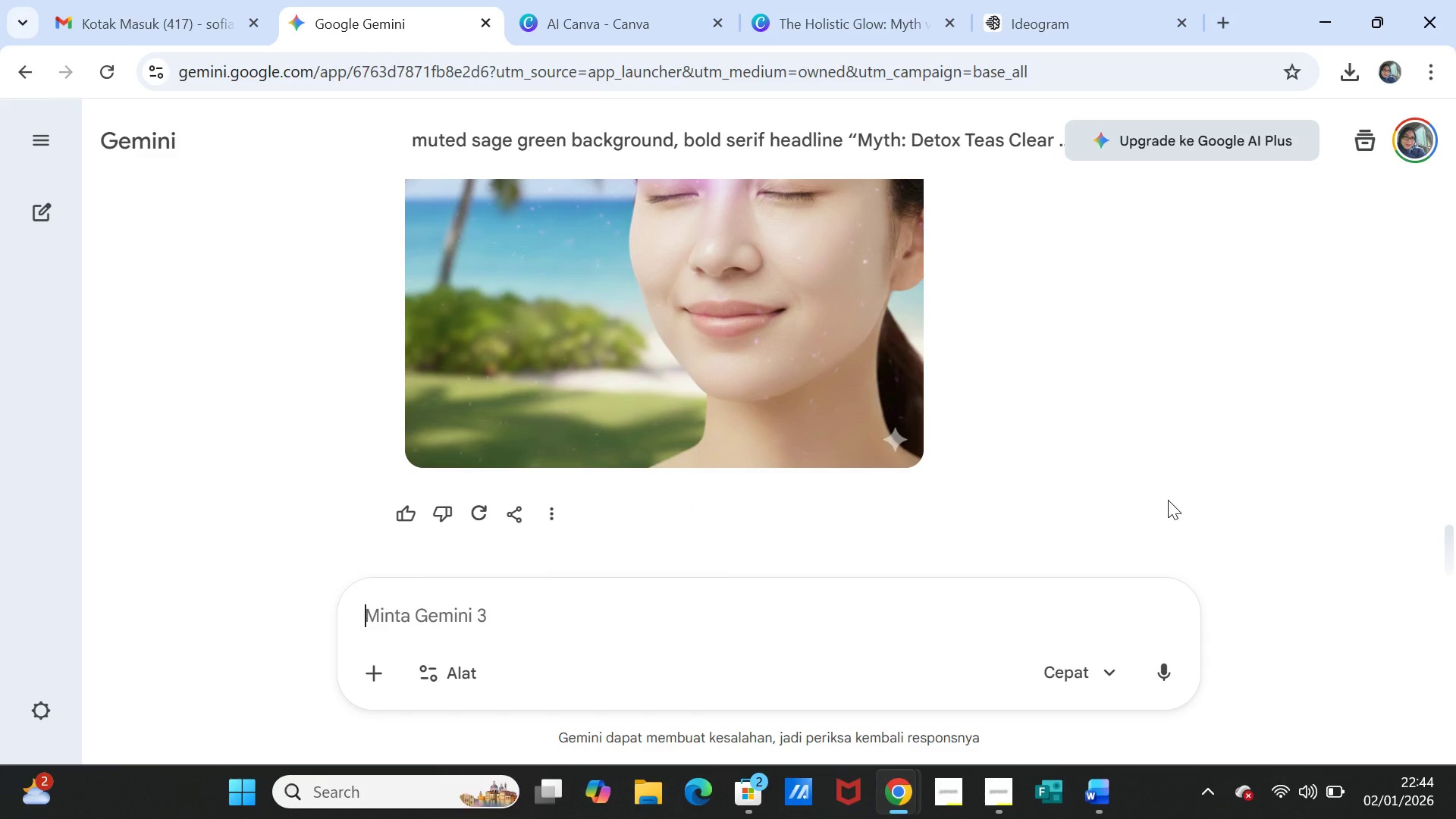 
scroll: coordinate [1168, 500], scroll_direction: up, amount: 1.0
 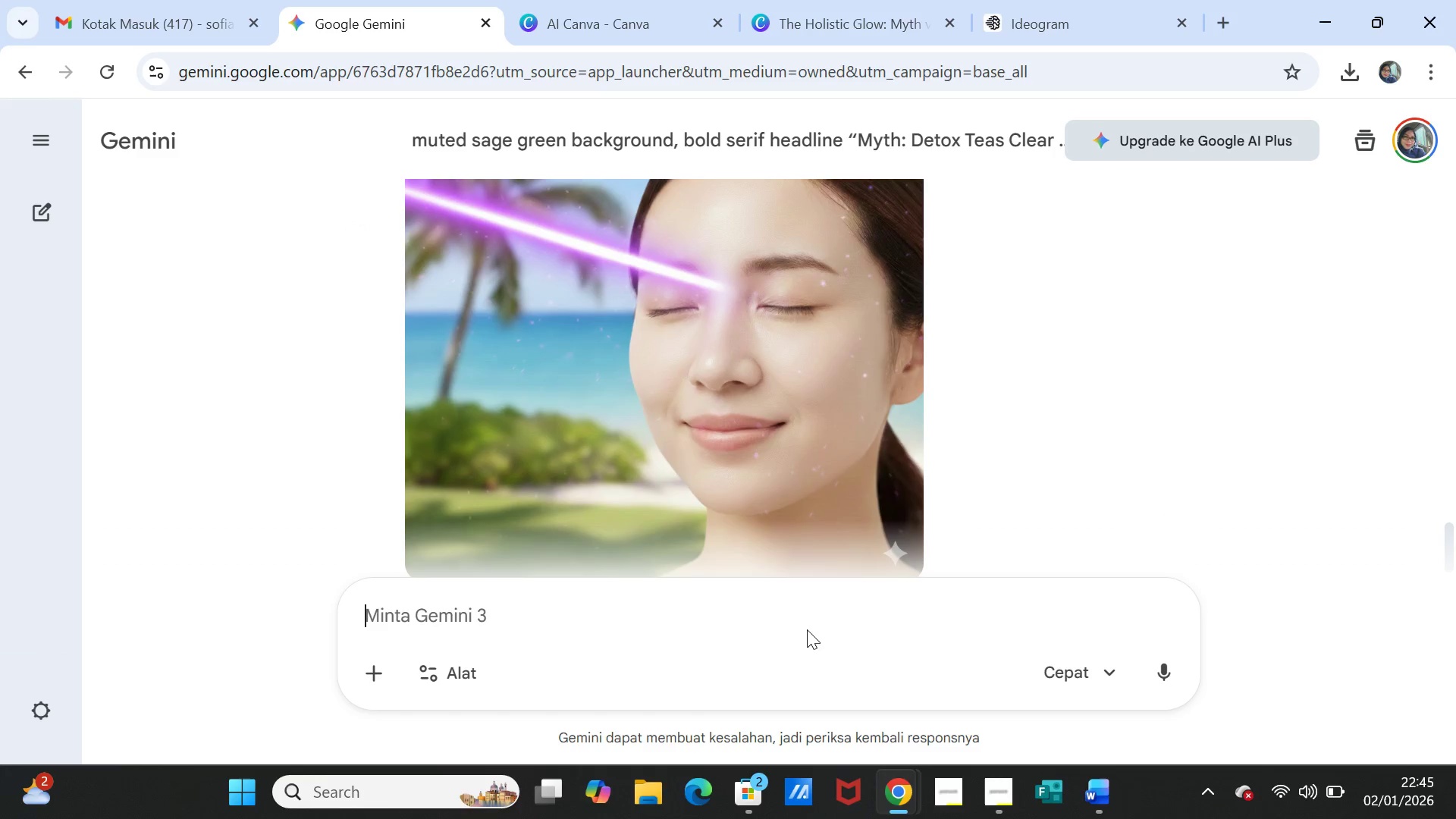 
left_click([808, 623])
 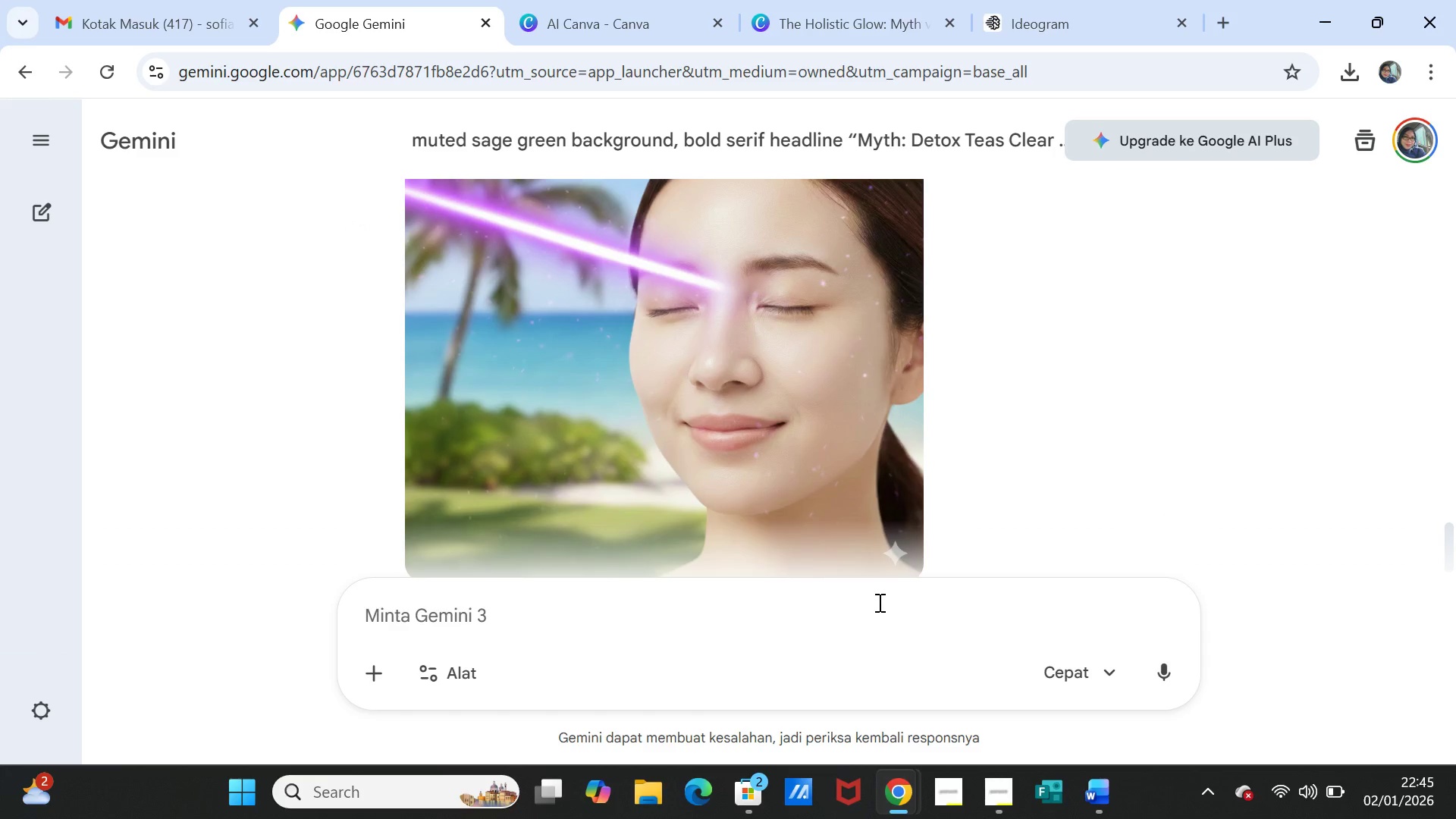 
type(buatkan gambar wajah polos dengan backgo)
key(Backspace)
type(round )
 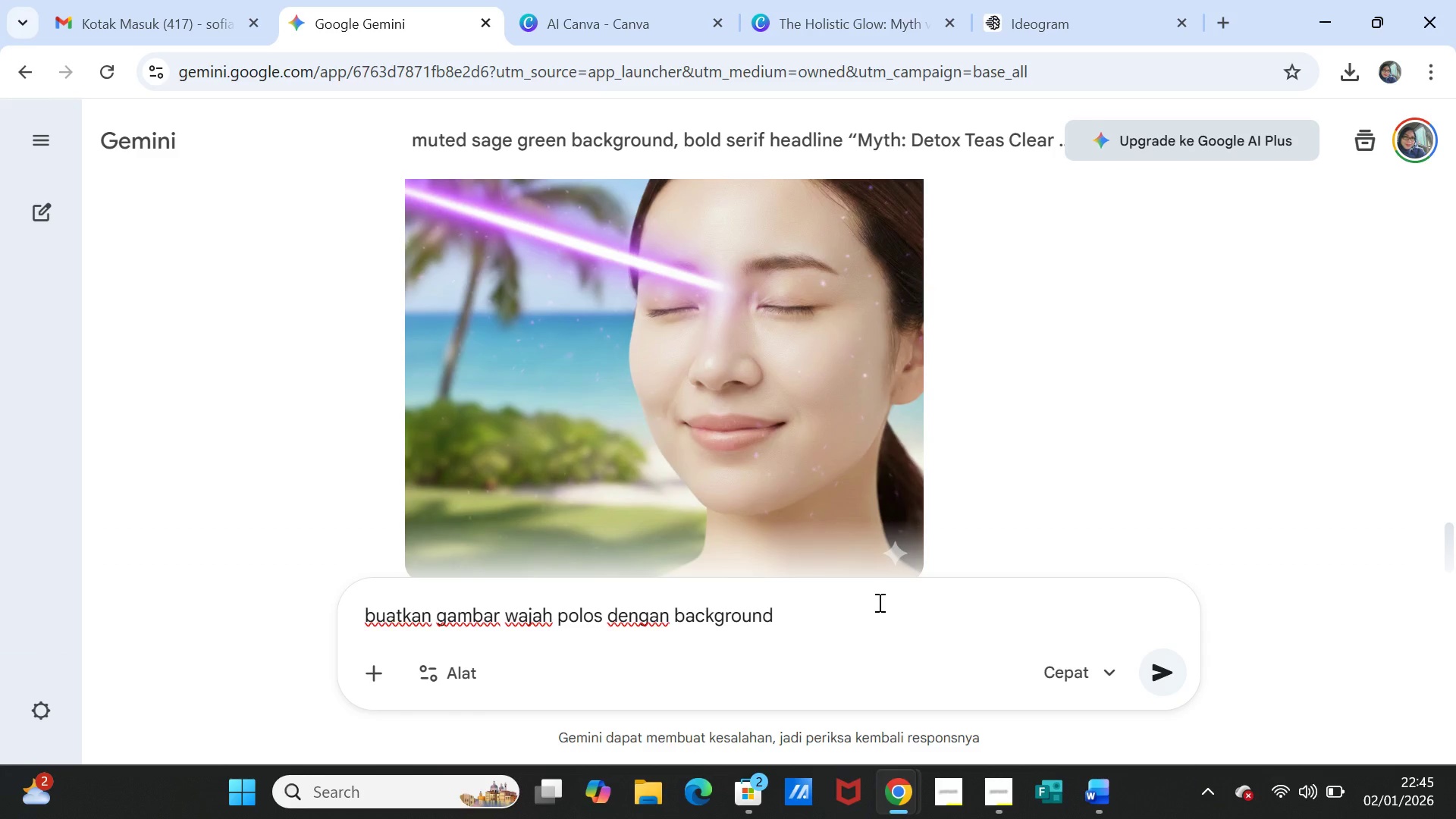 
type(diluar ruangan siang hari)
 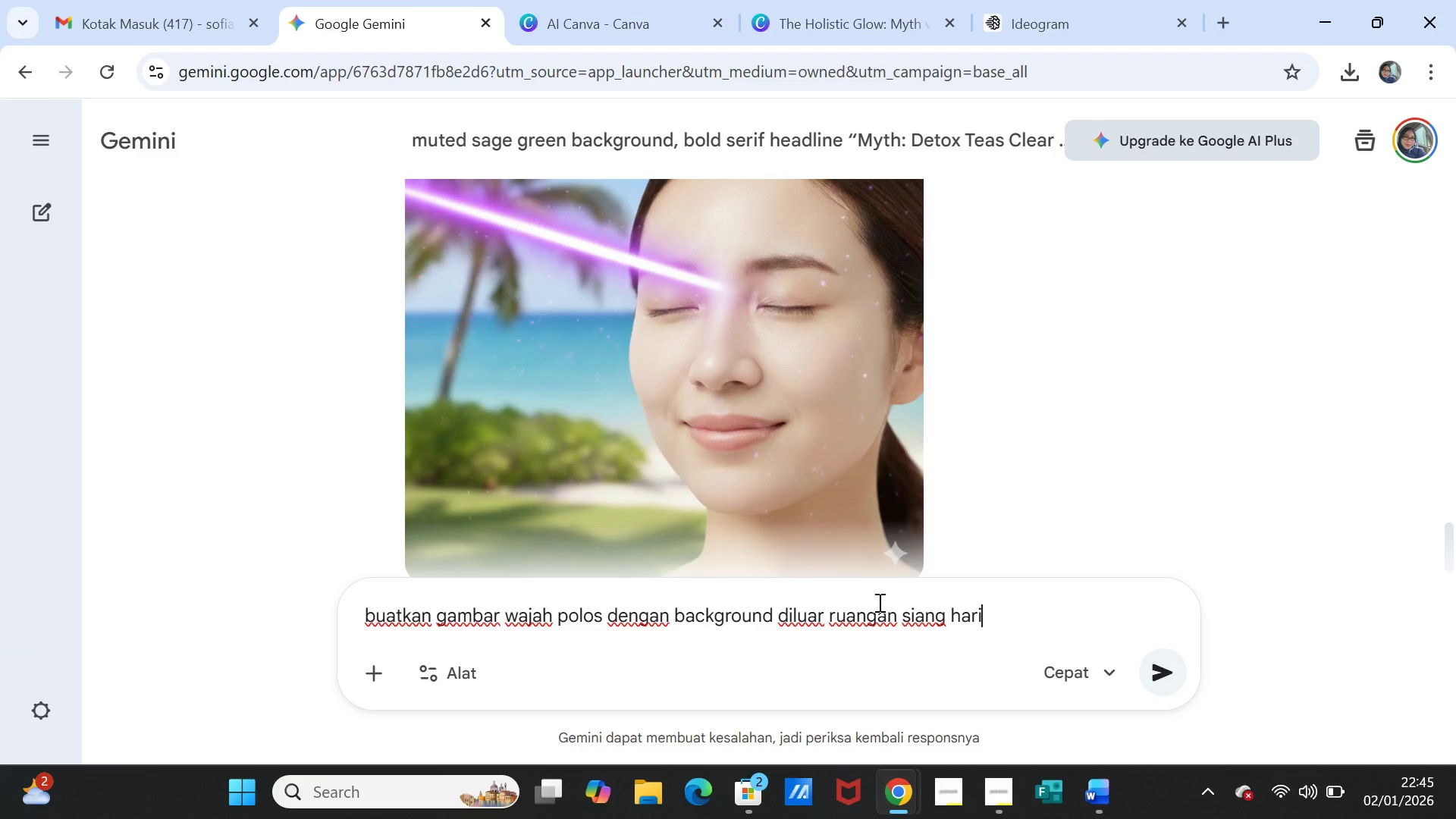 
key(Enter)
 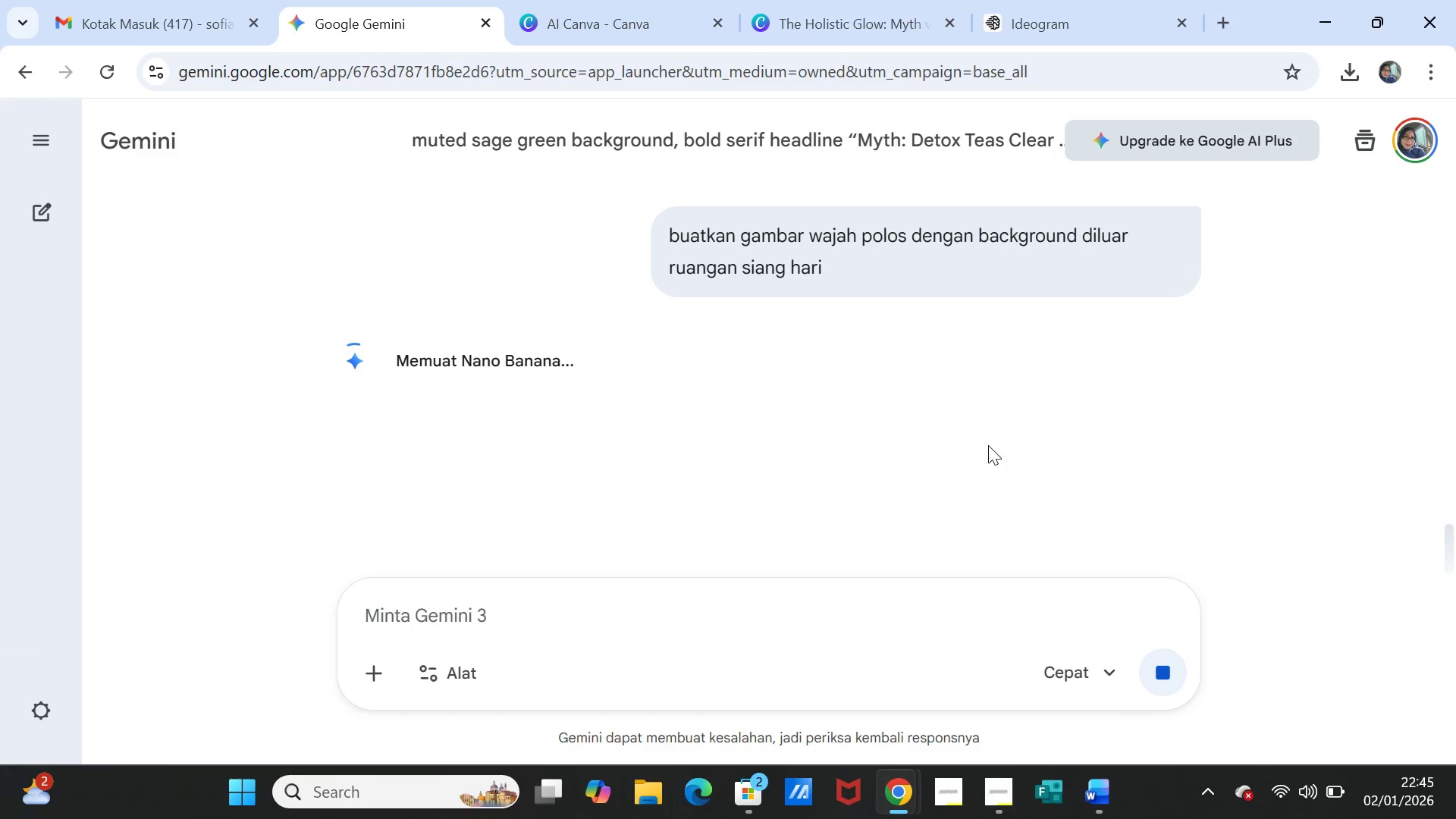 
wait(24.09)
 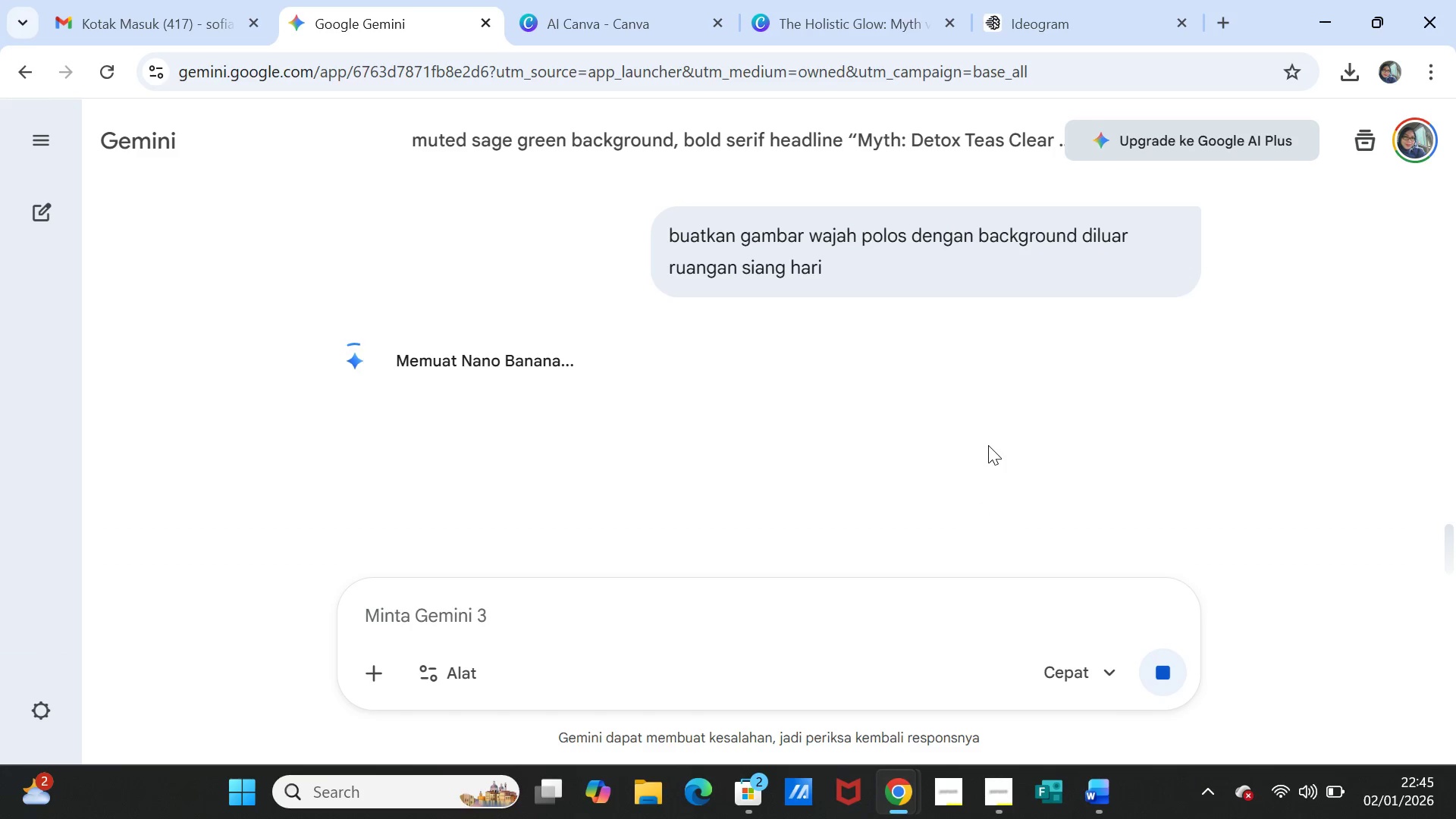 
scroll: coordinate [988, 446], scroll_direction: down, amount: 2.0
 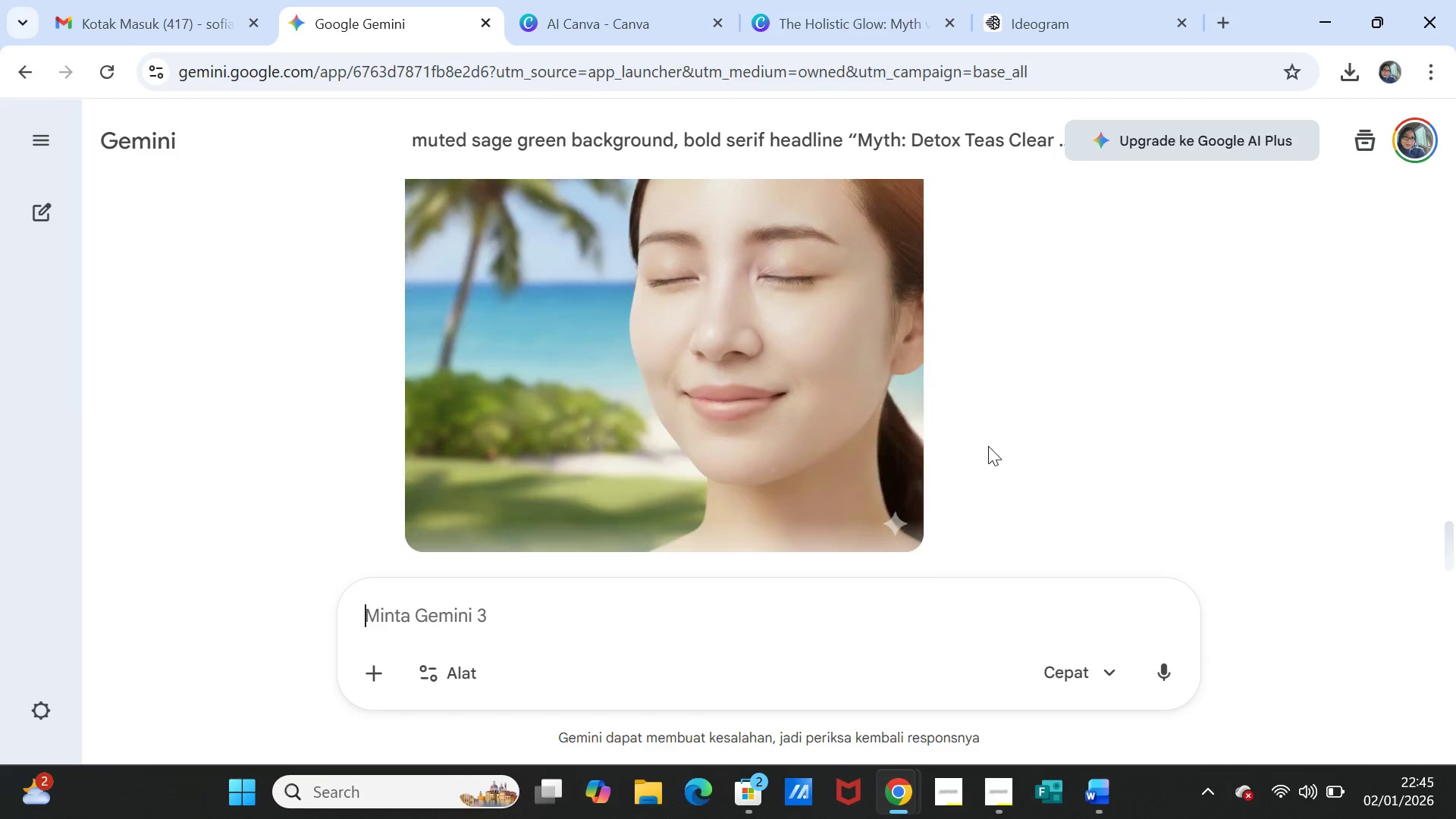 
scroll: coordinate [988, 446], scroll_direction: none, amount: 0.0
 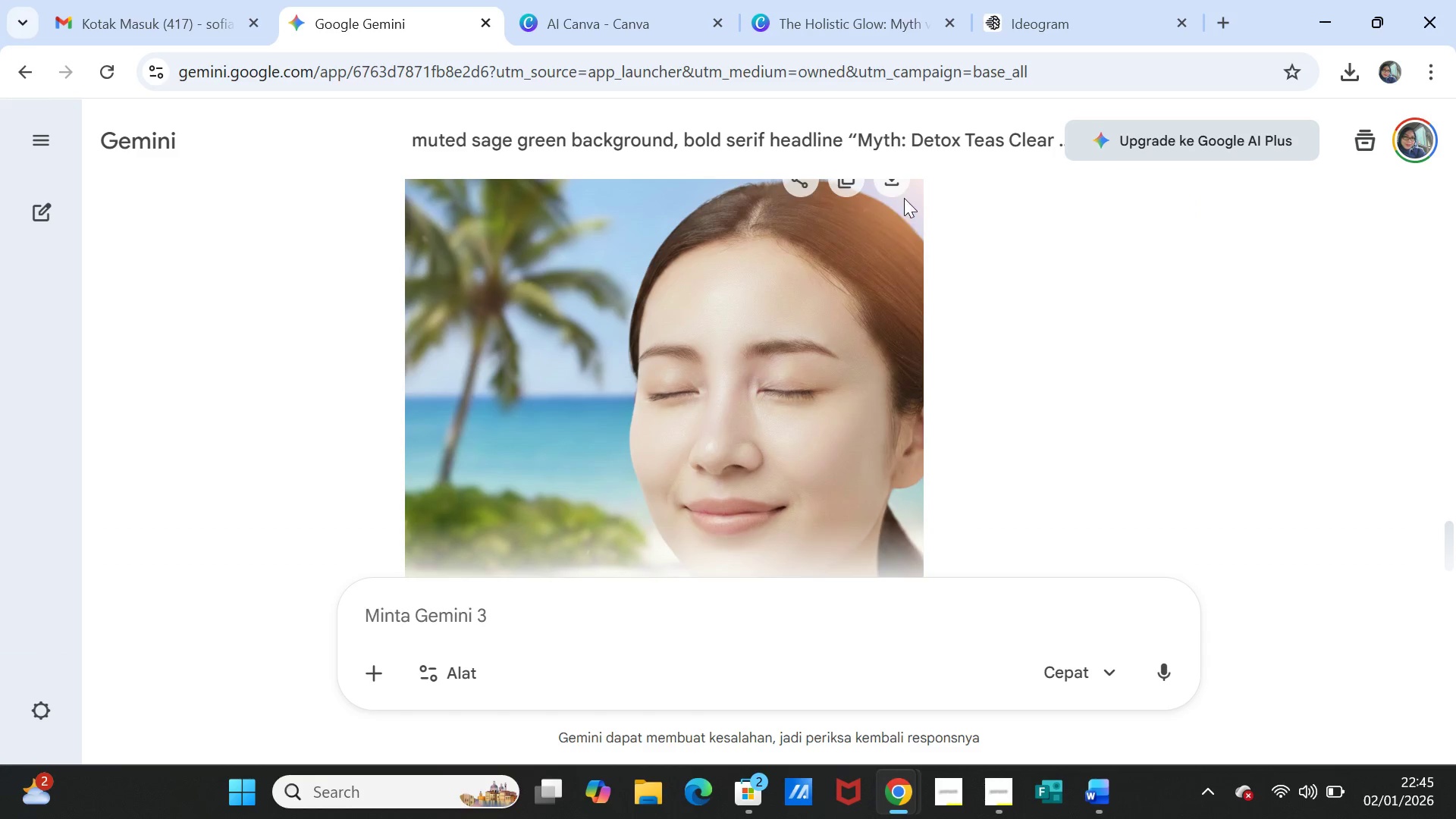 
scroll: coordinate [915, 271], scroll_direction: up, amount: 2.0
 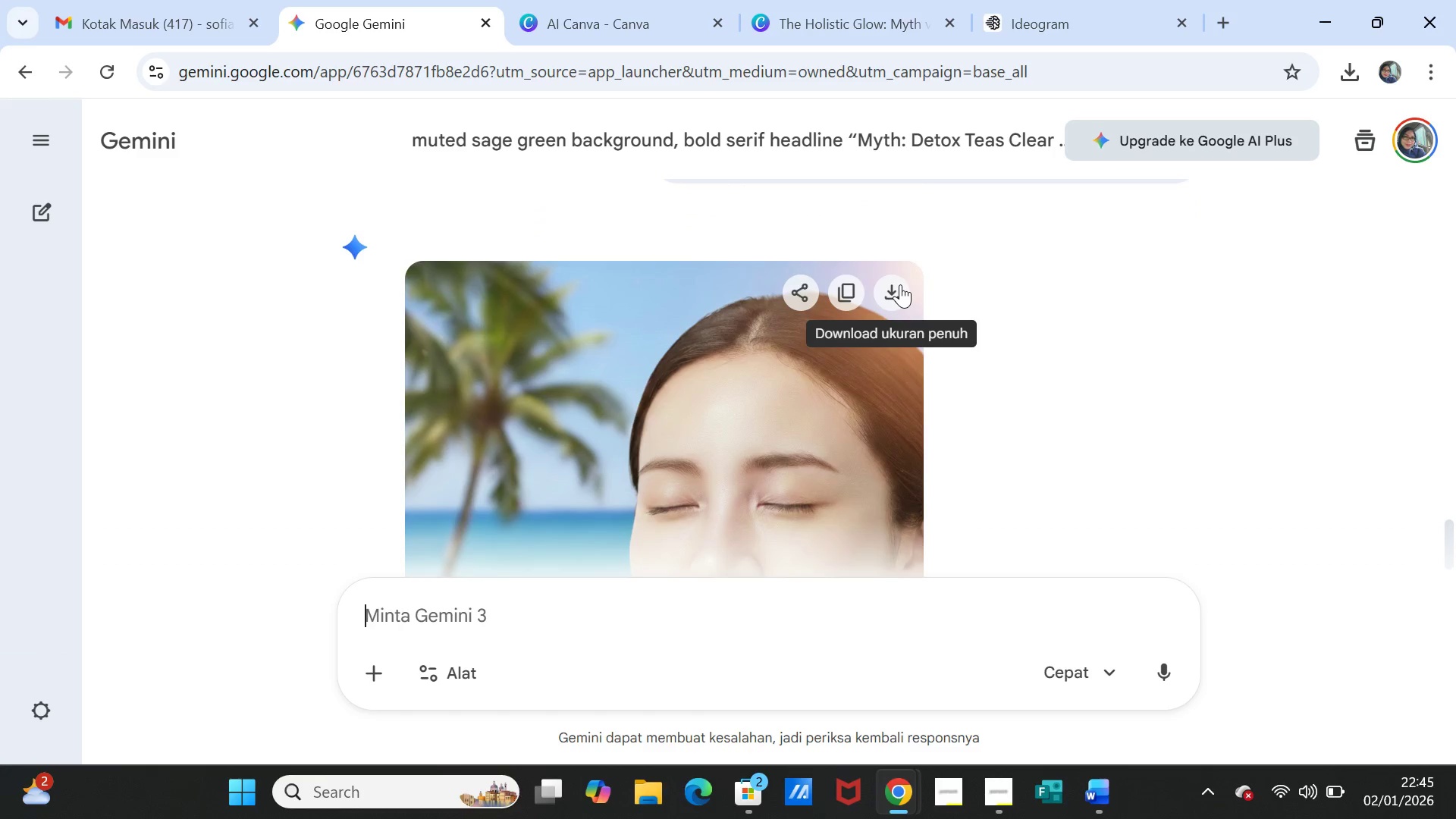 
left_click([900, 284])
 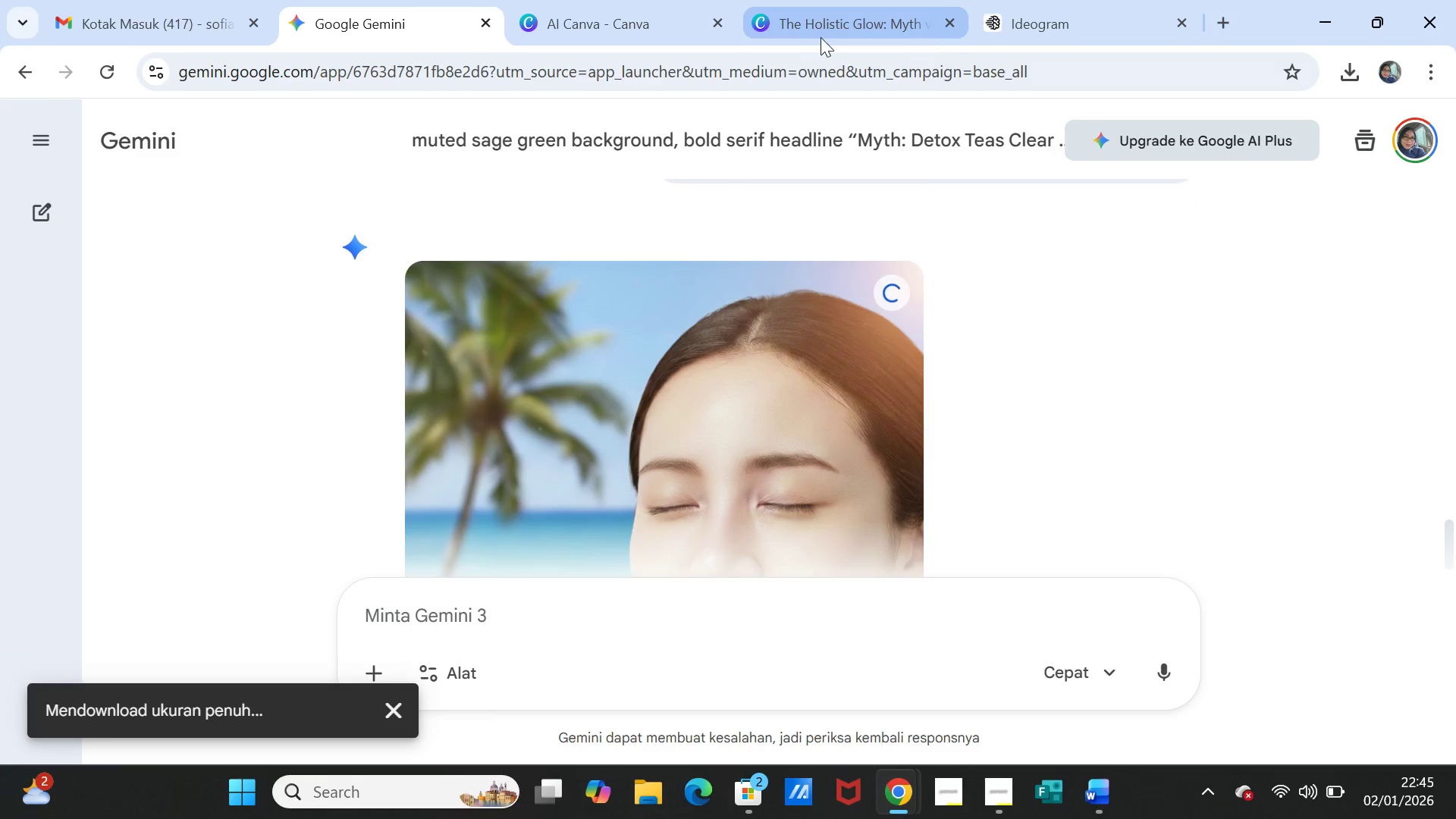 
left_click([810, 35])
 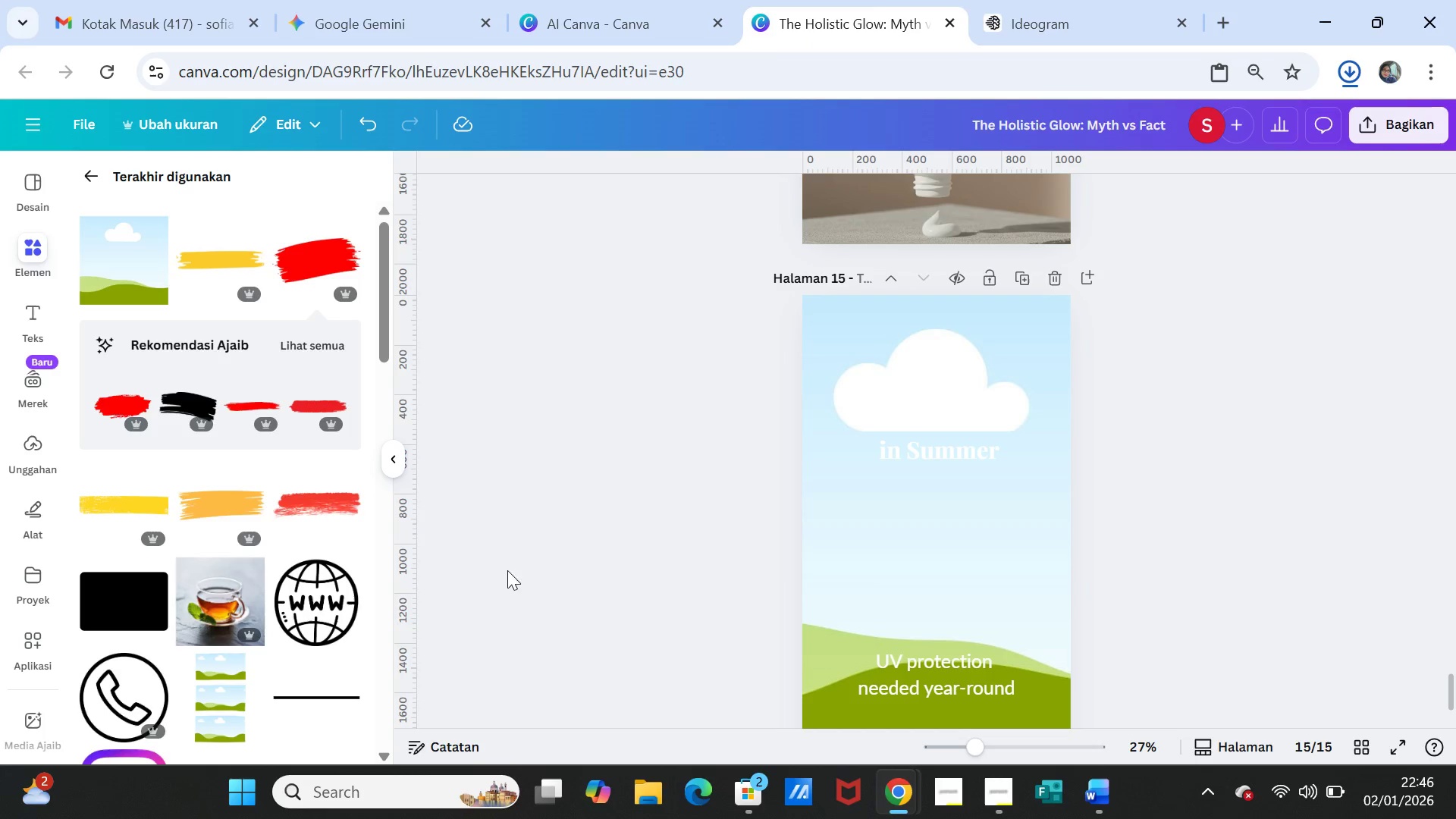 
scroll: coordinate [740, 503], scroll_direction: up, amount: 3.0
 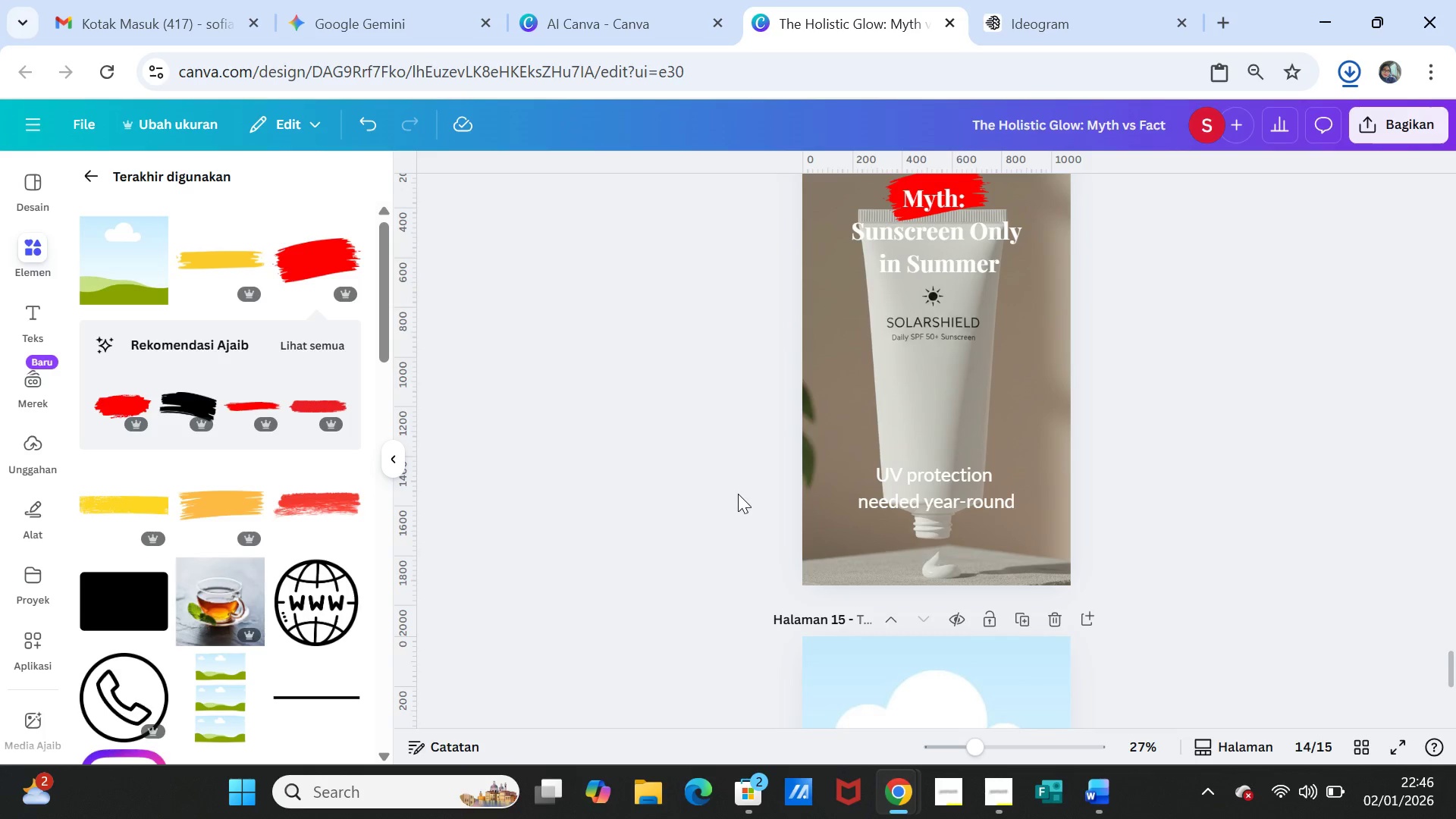 
scroll: coordinate [730, 486], scroll_direction: down, amount: 2.0
 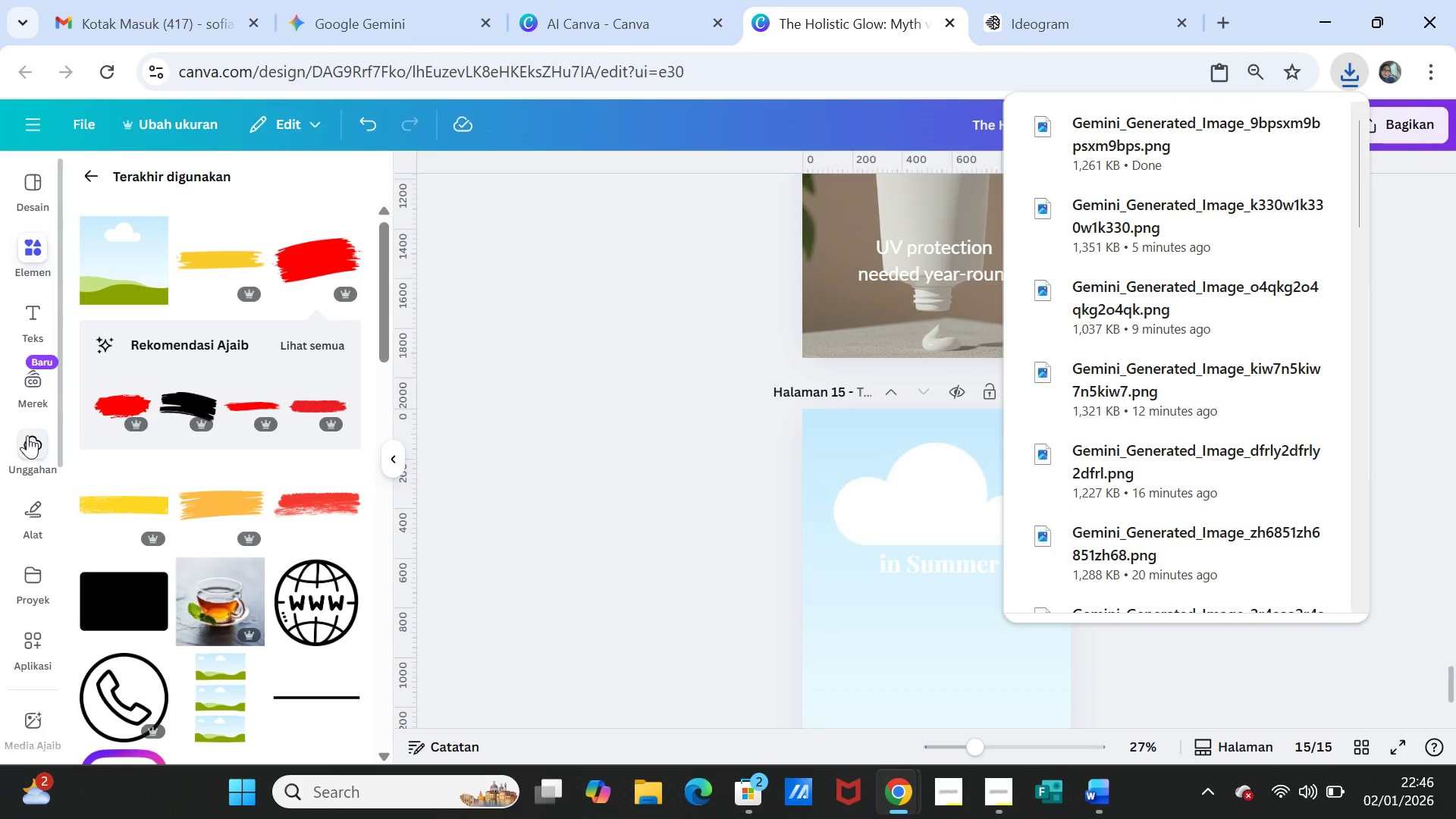 
left_click([26, 447])
 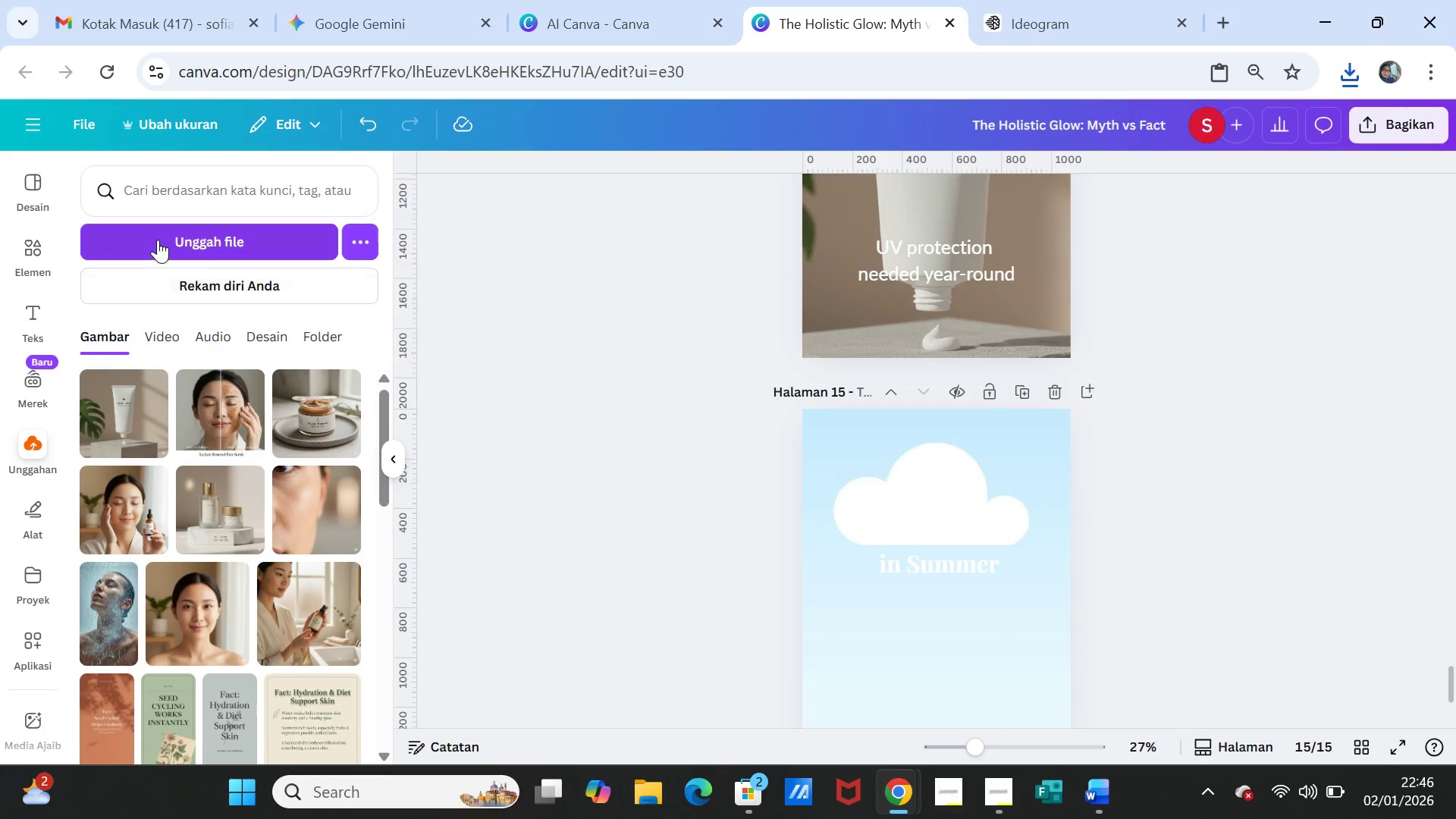 
left_click([159, 231])
 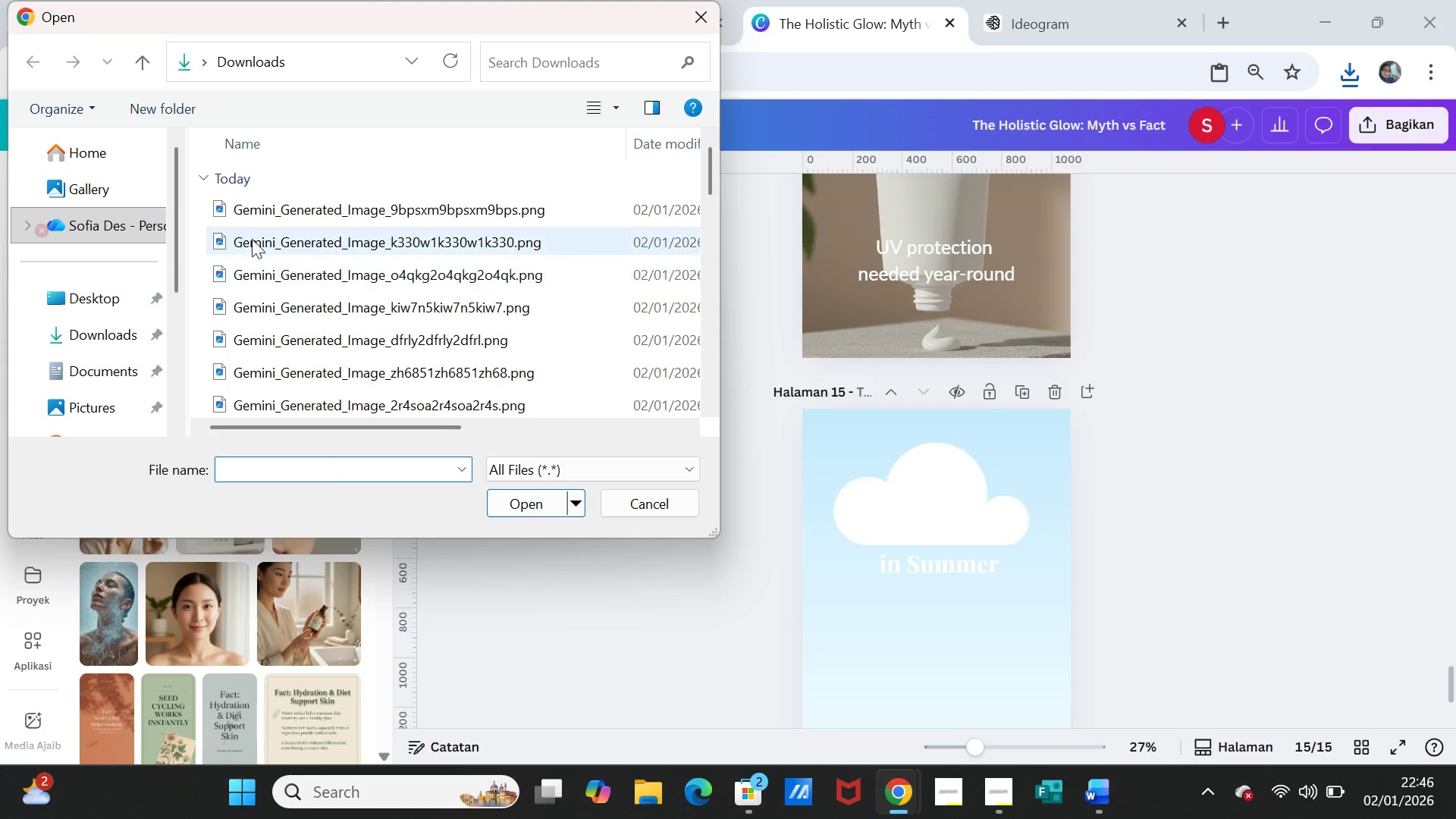 
left_click([268, 215])
 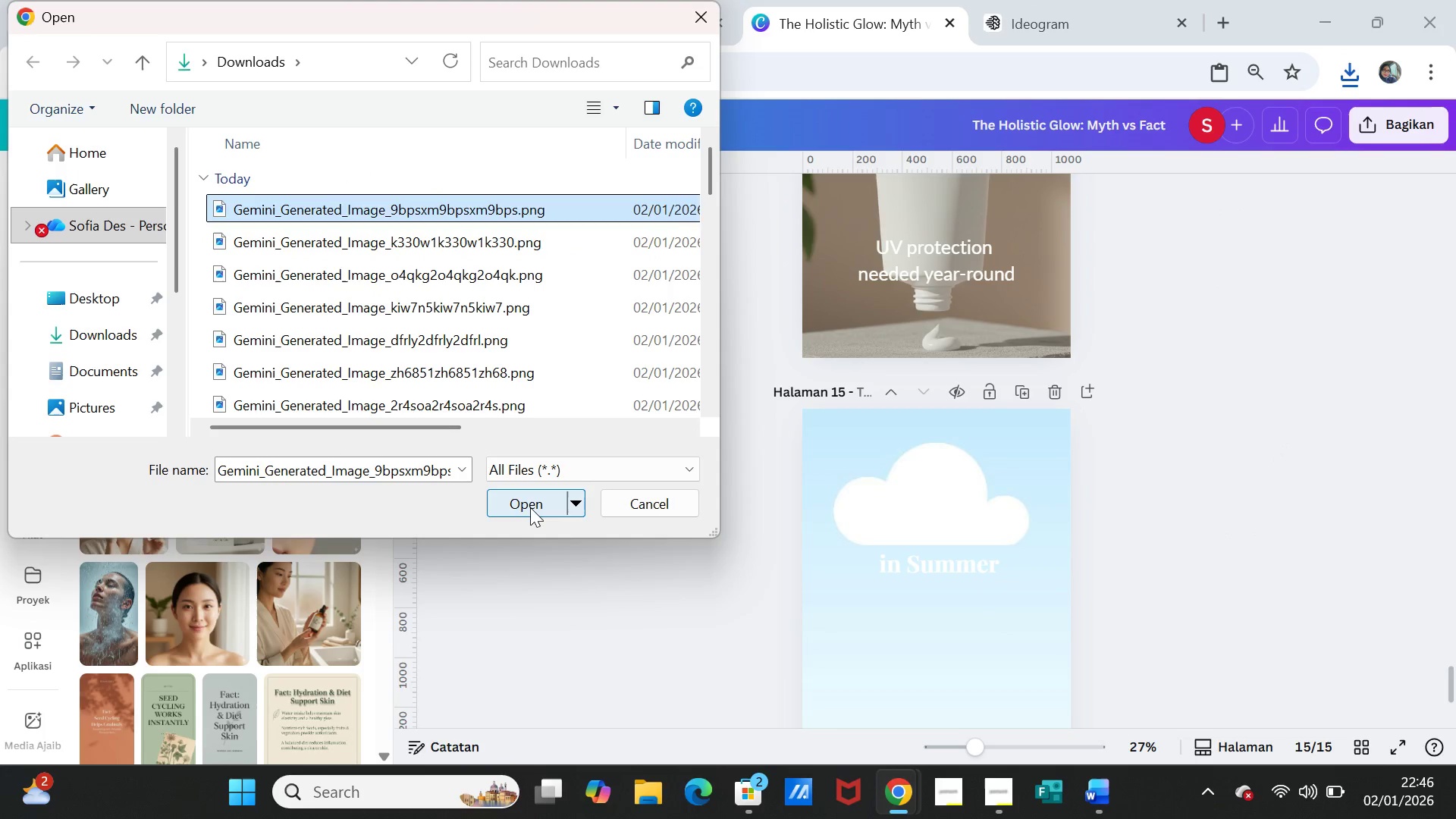 
left_click([530, 507])
 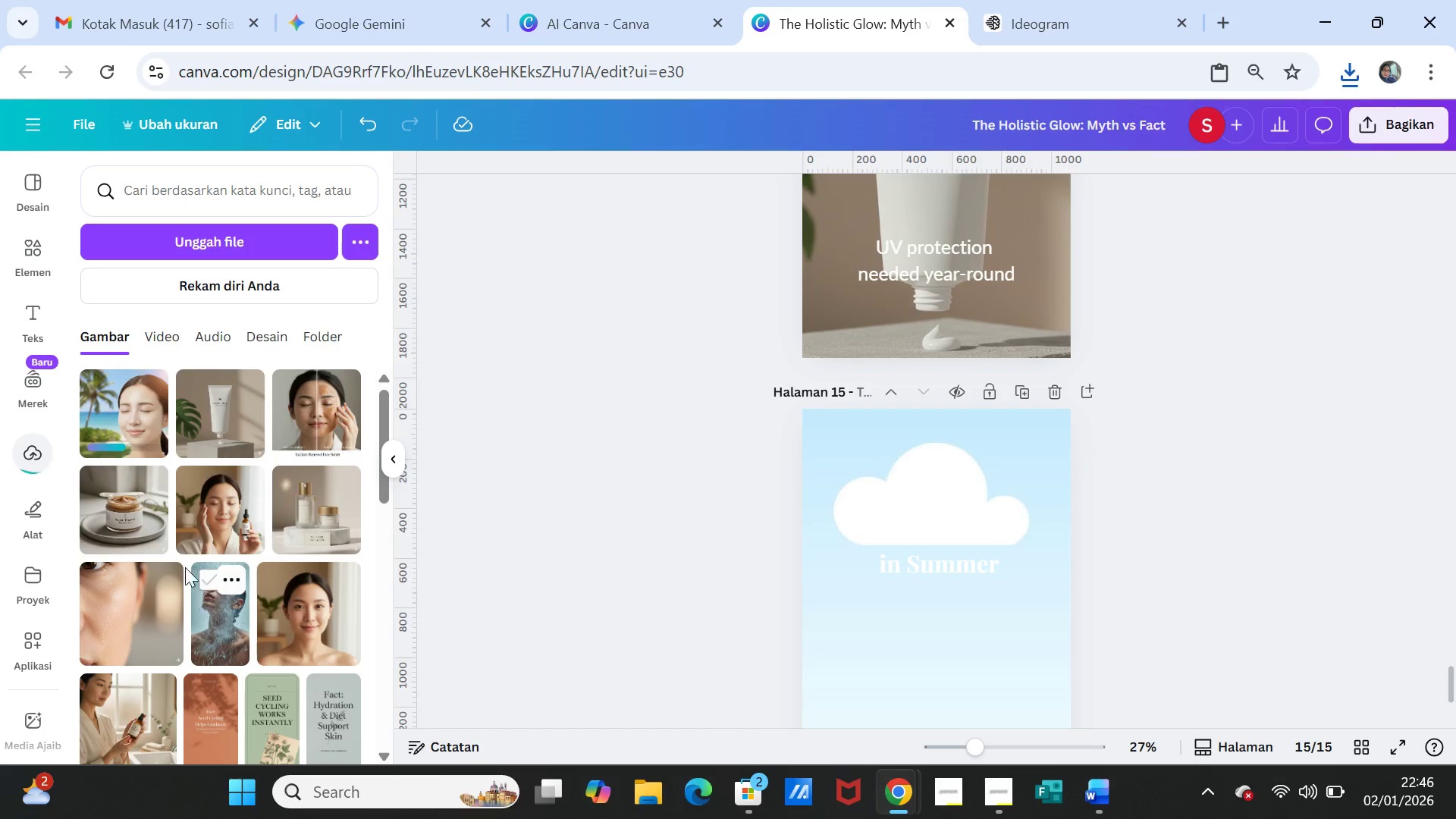 
left_click([99, 413])
 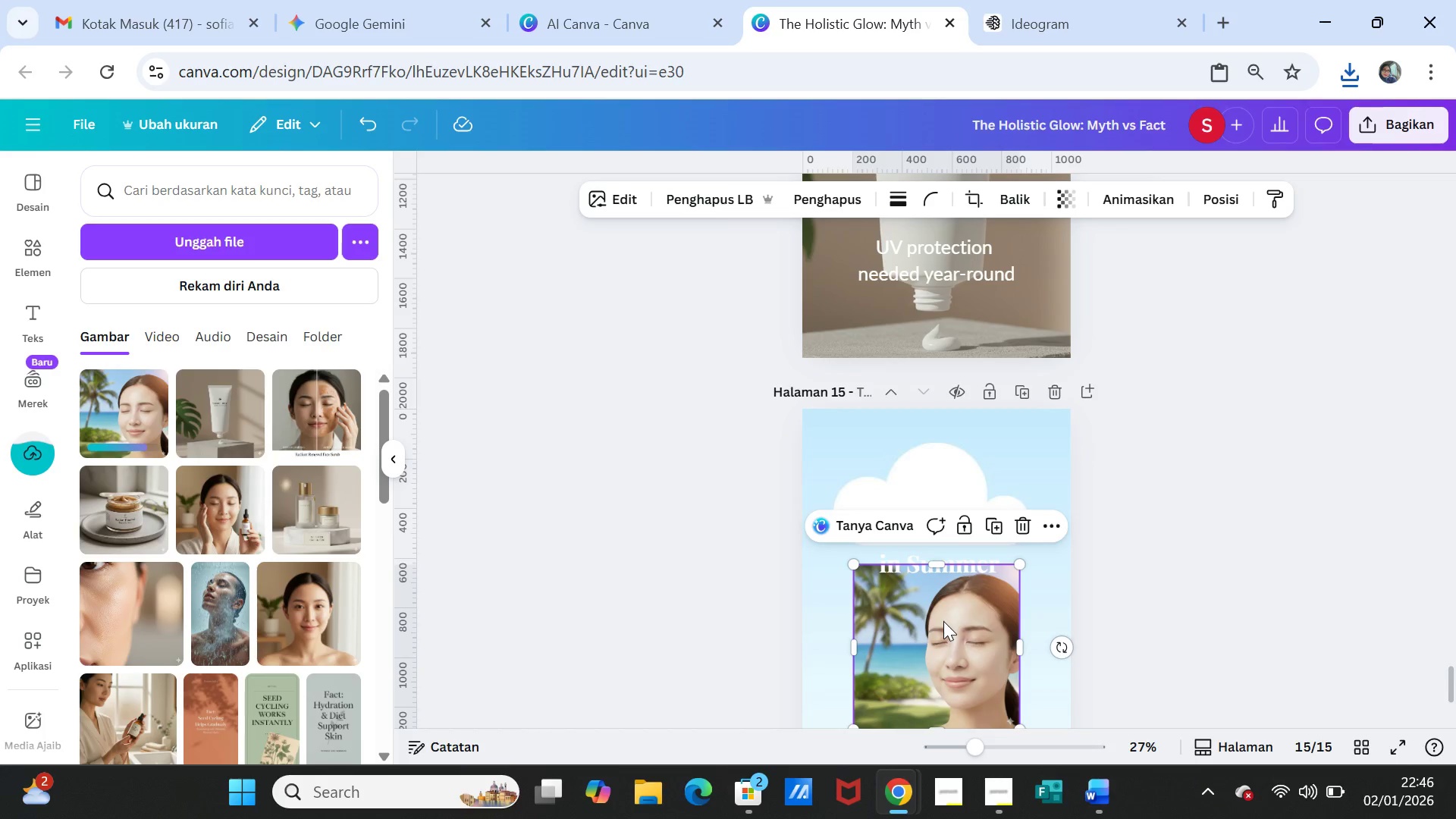 
left_click_drag(start_coordinate=[943, 621], to_coordinate=[942, 597])
 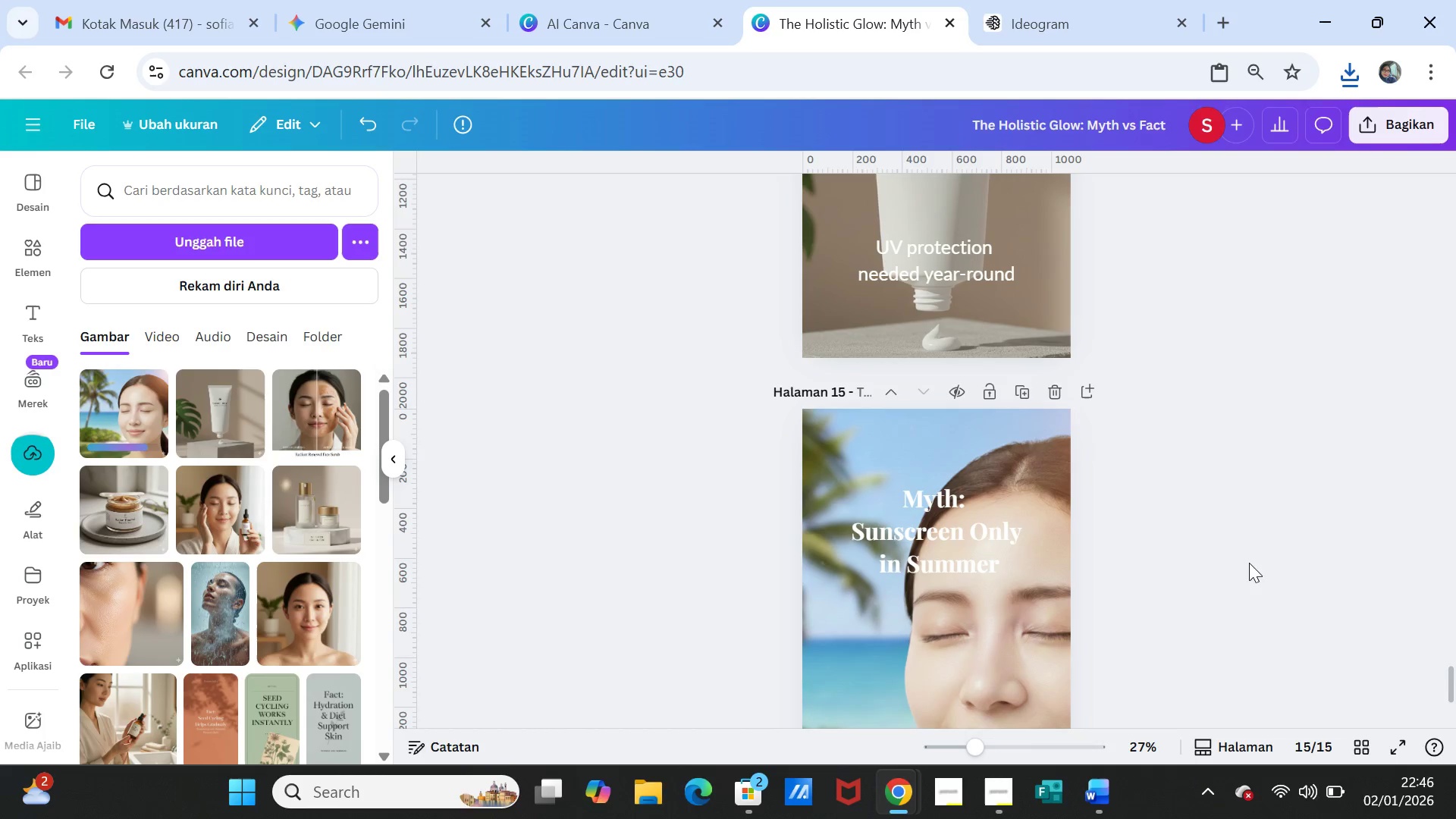 
left_click([1249, 563])
 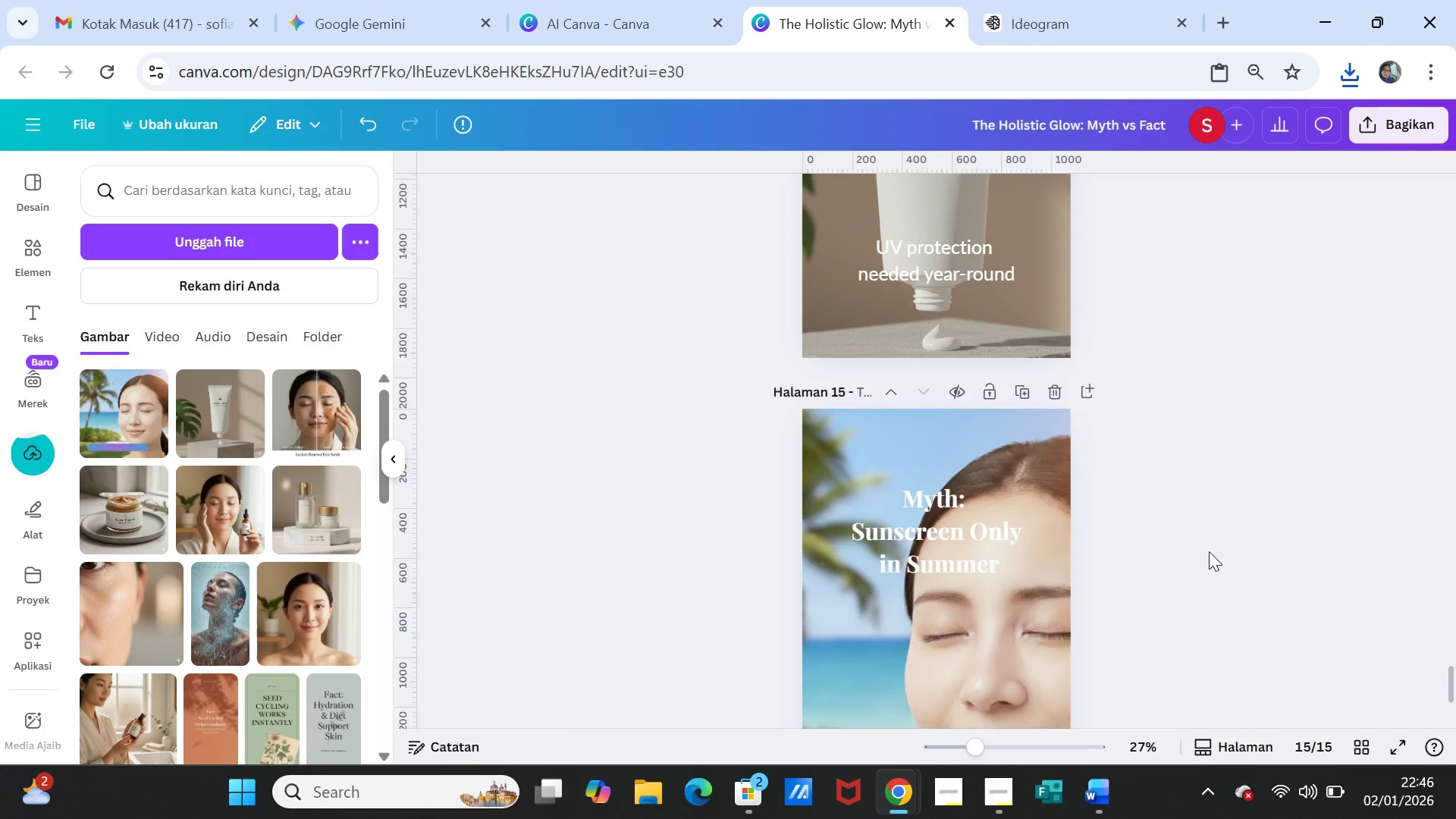 
scroll: coordinate [1209, 551], scroll_direction: down, amount: 2.0
 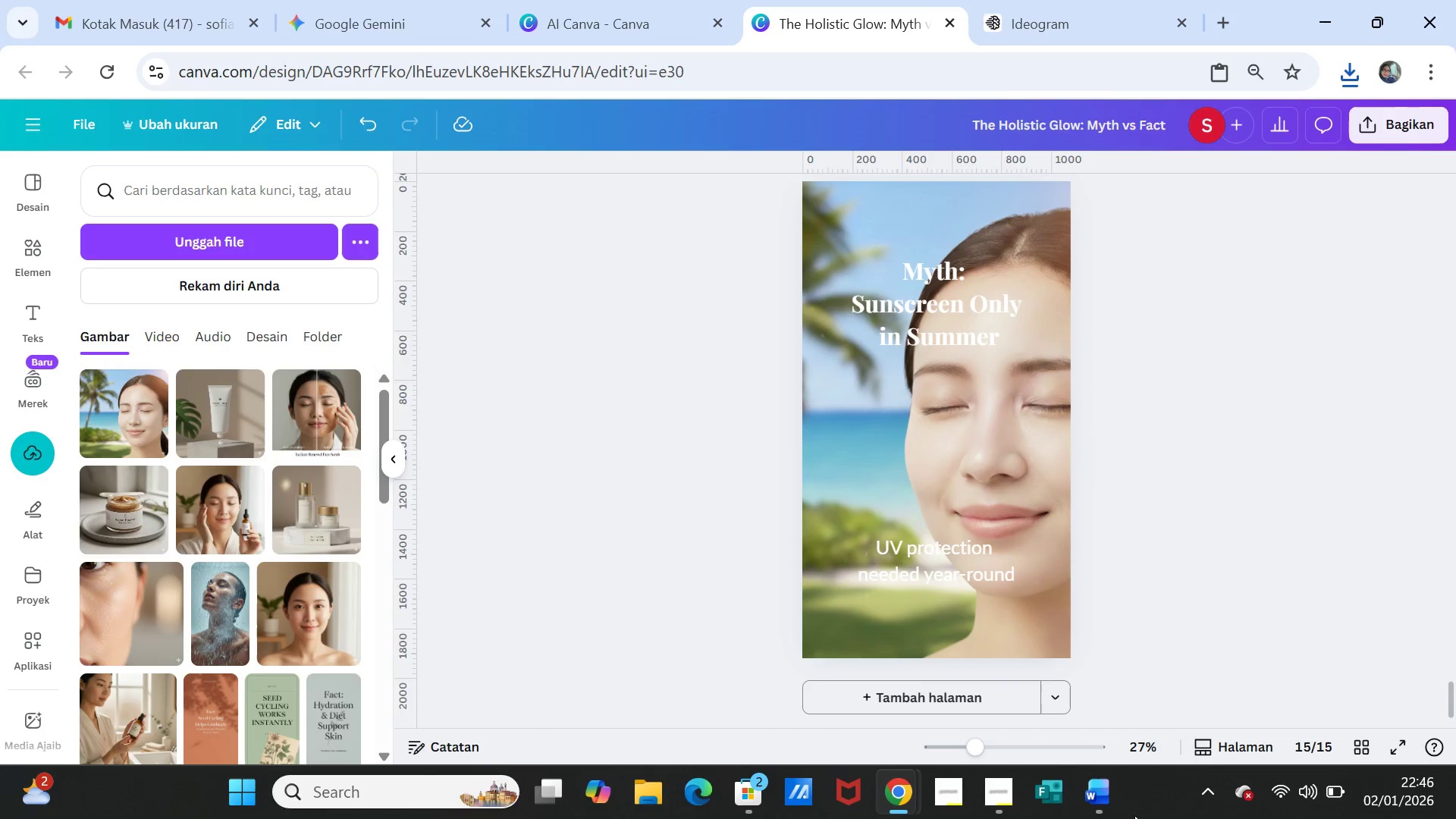 
left_click([1097, 801])
 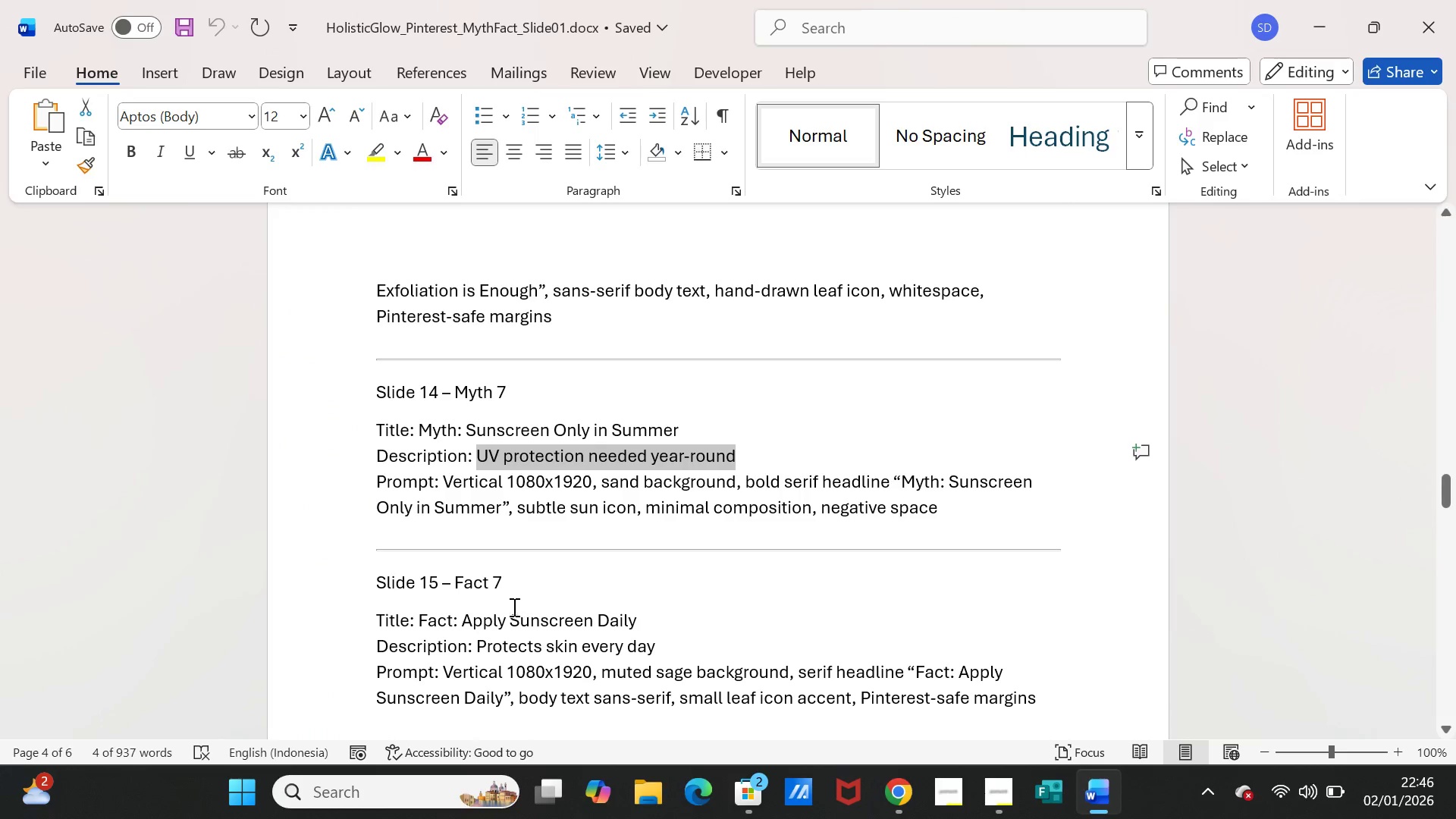 
scroll: coordinate [510, 608], scroll_direction: down, amount: 1.0
 